 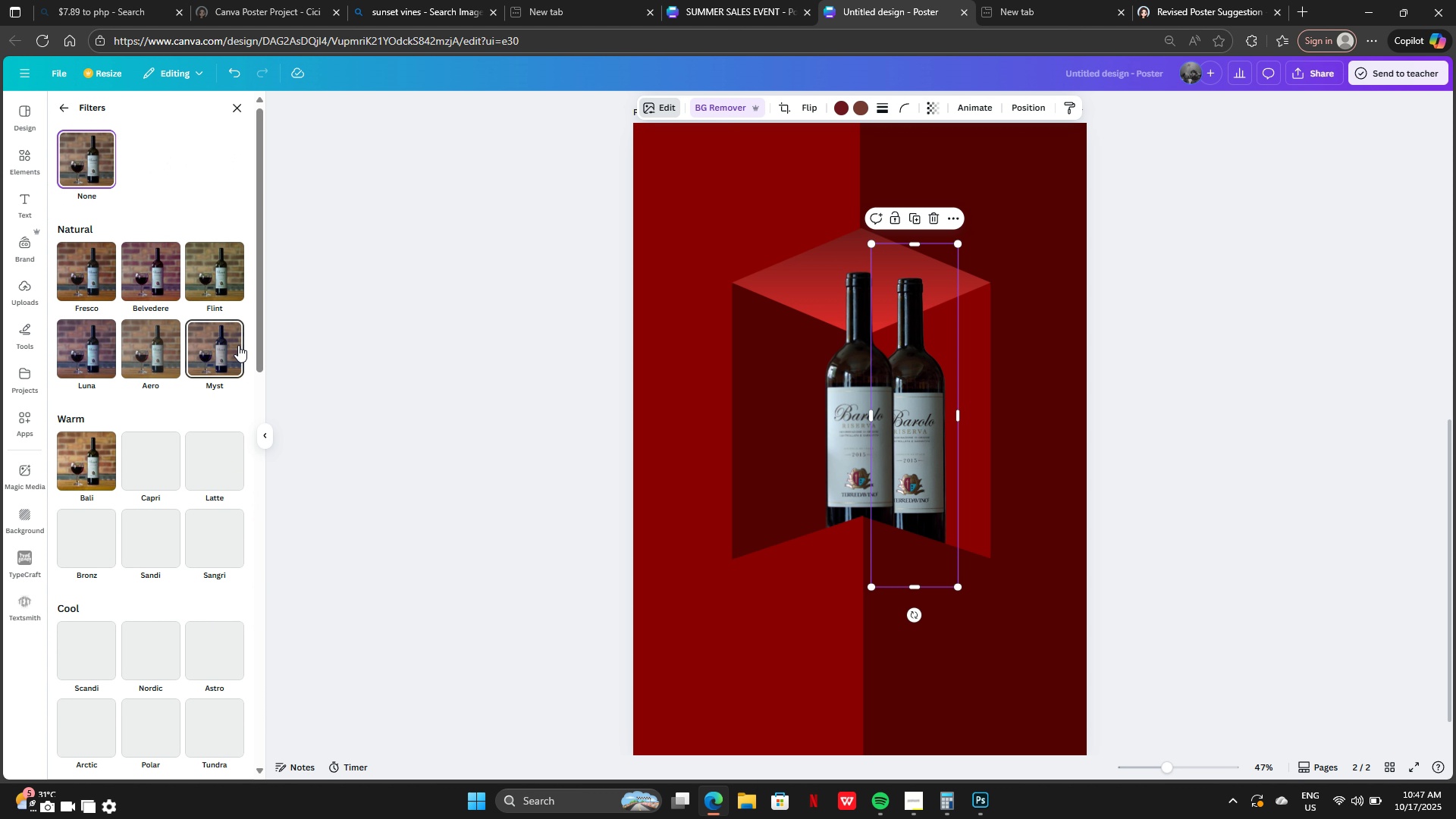 
left_click([142, 499])
 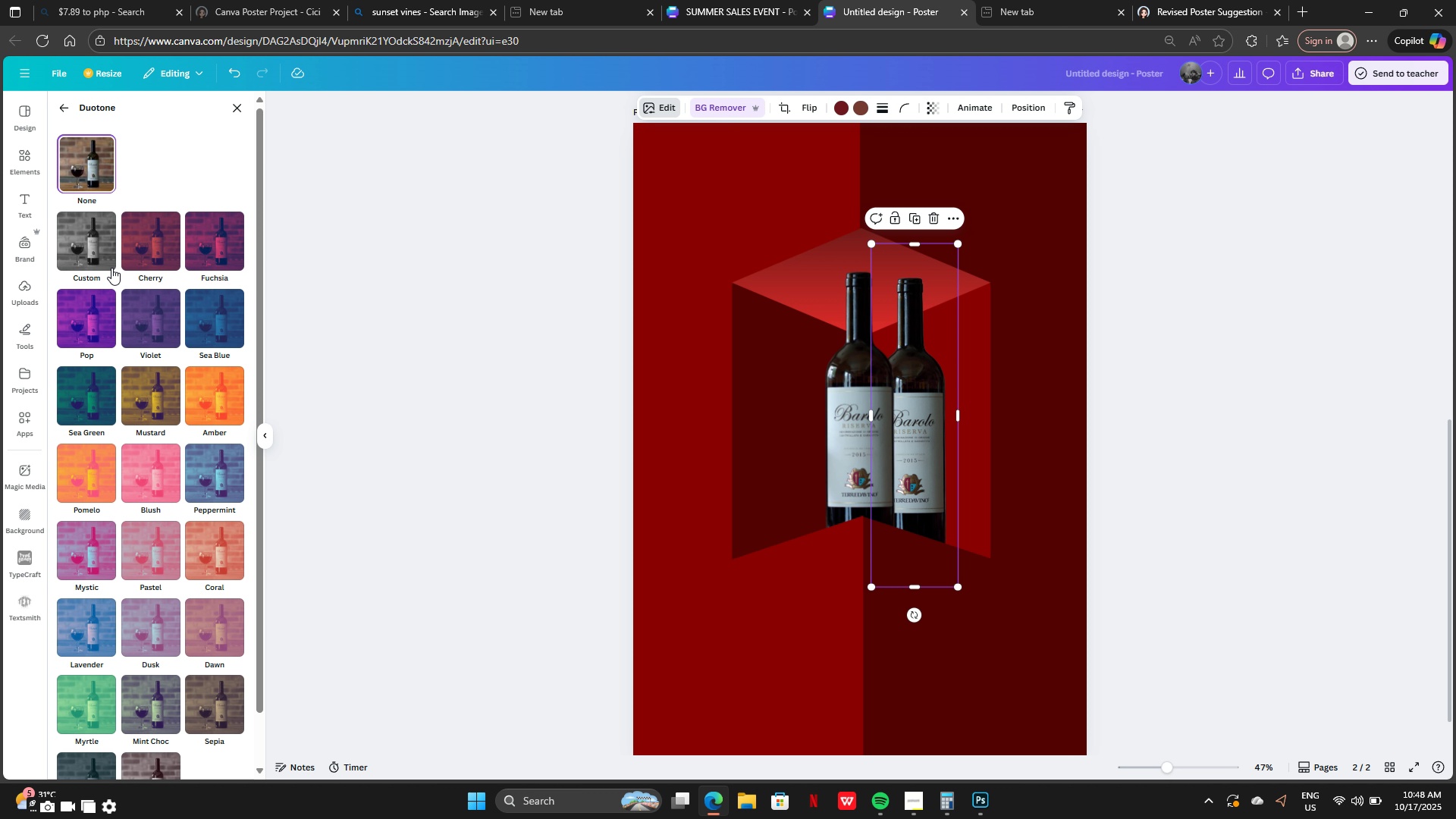 
left_click([86, 233])
 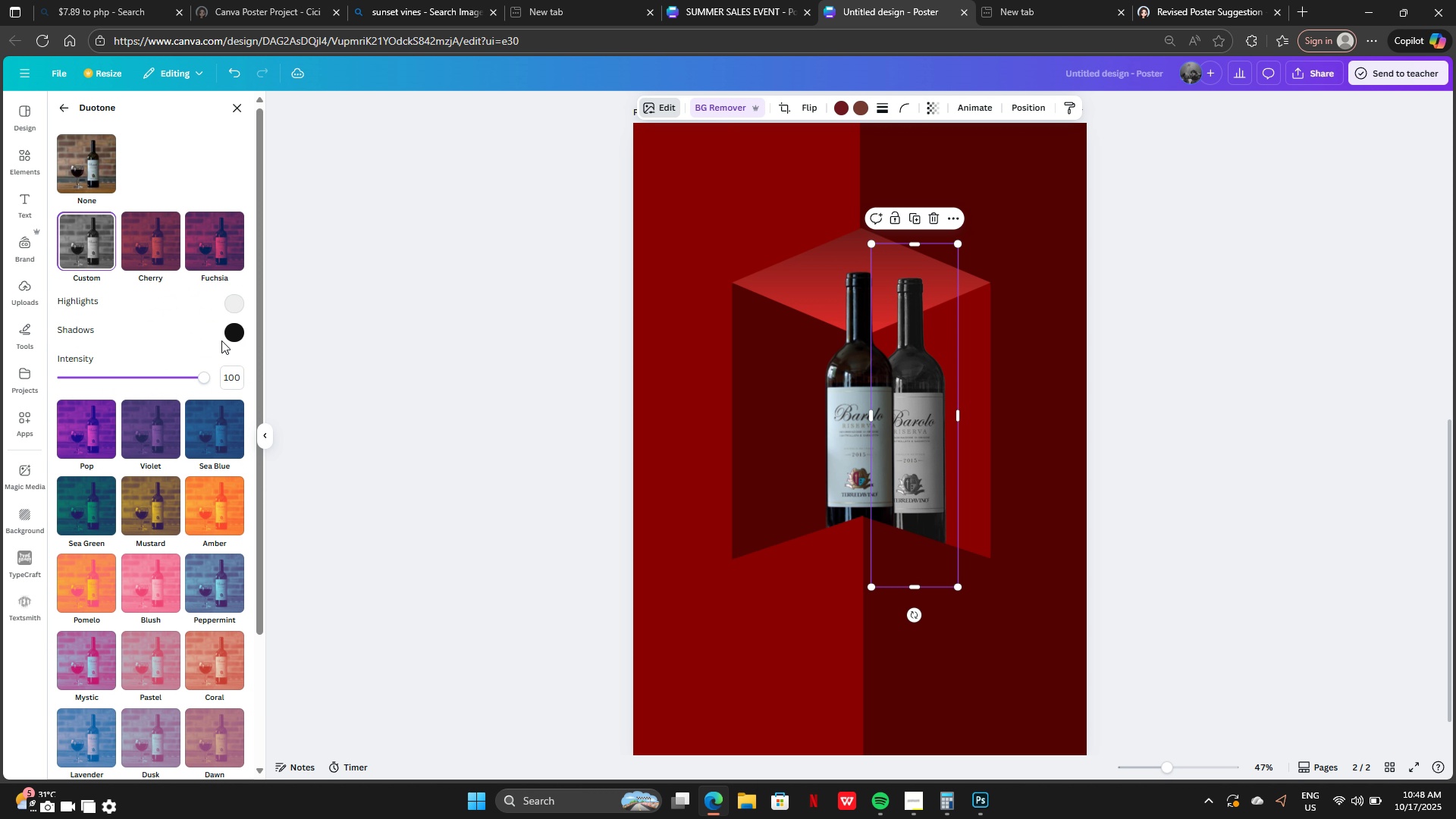 
left_click([234, 340])
 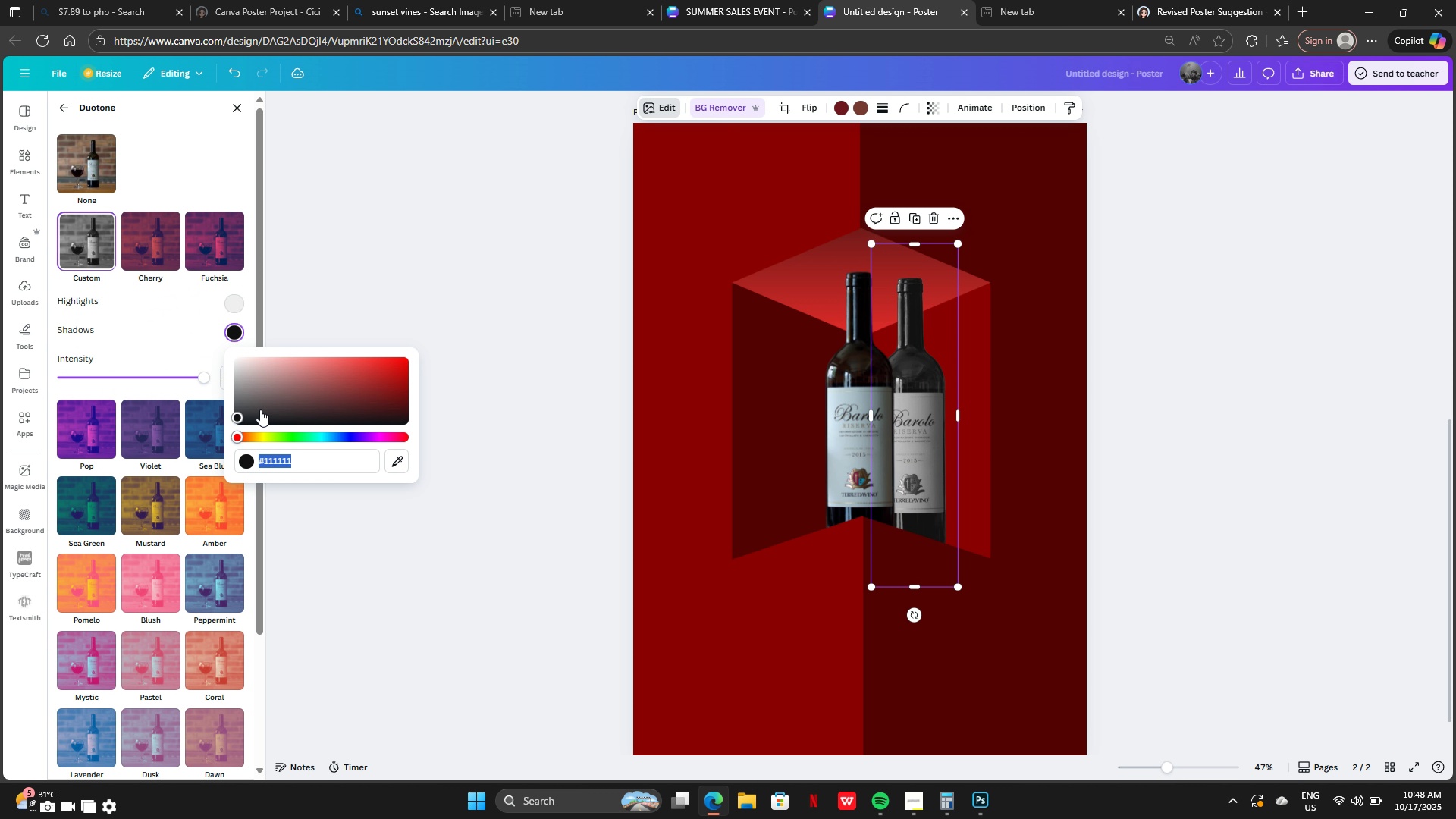 
left_click_drag(start_coordinate=[260, 410], to_coordinate=[188, 433])
 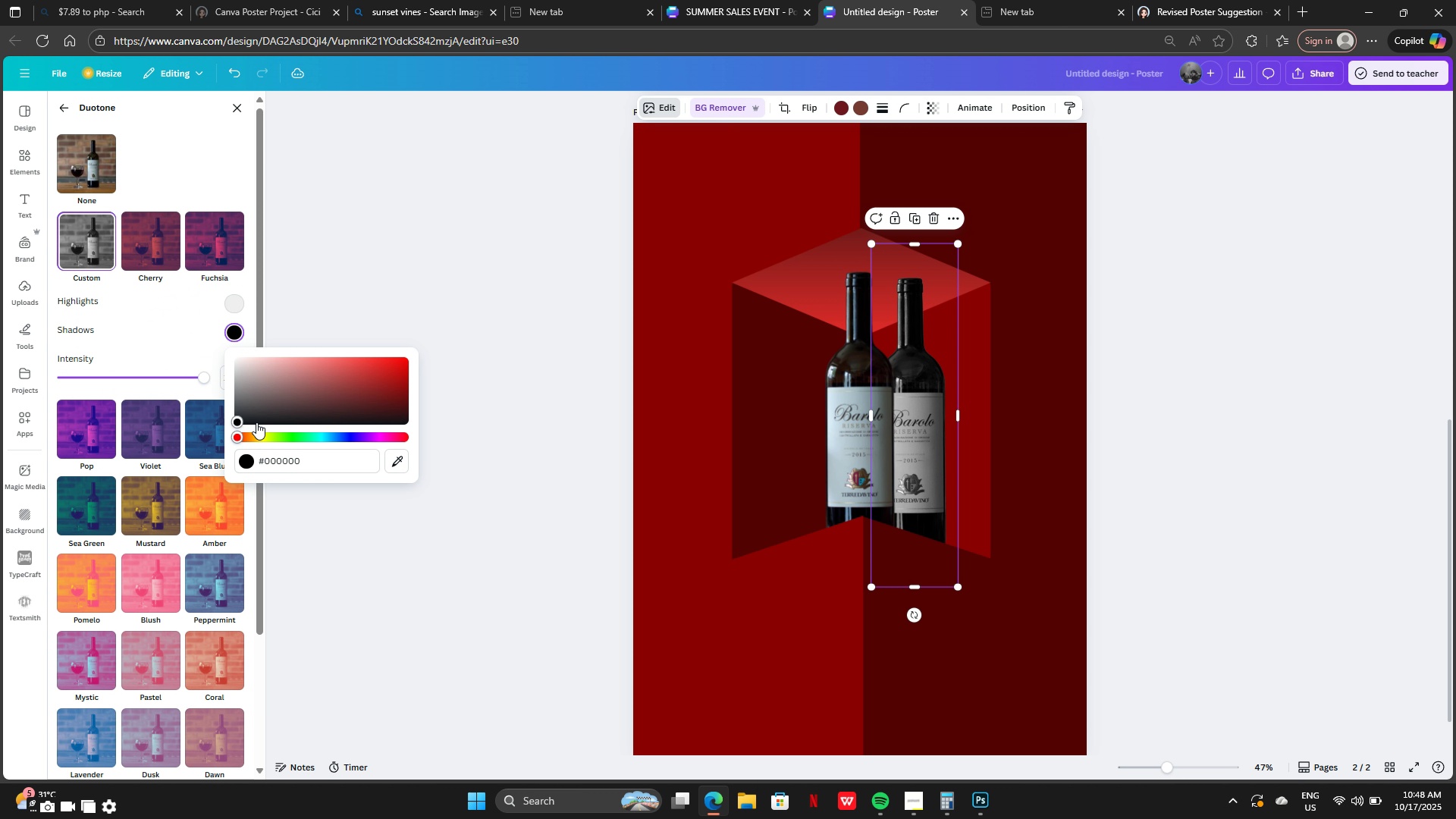 
left_click_drag(start_coordinate=[254, 421], to_coordinate=[197, 428])
 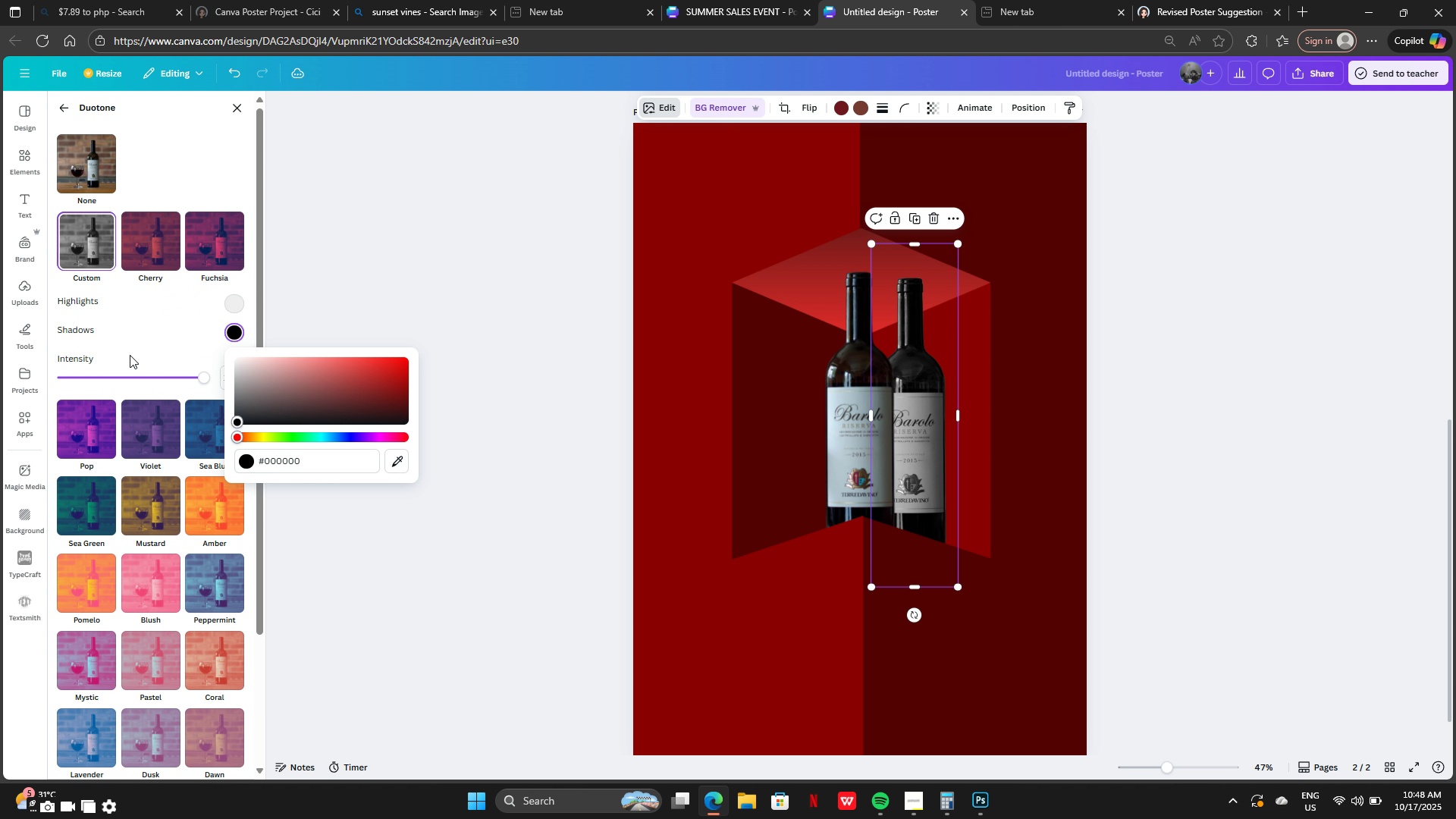 
left_click([130, 355])
 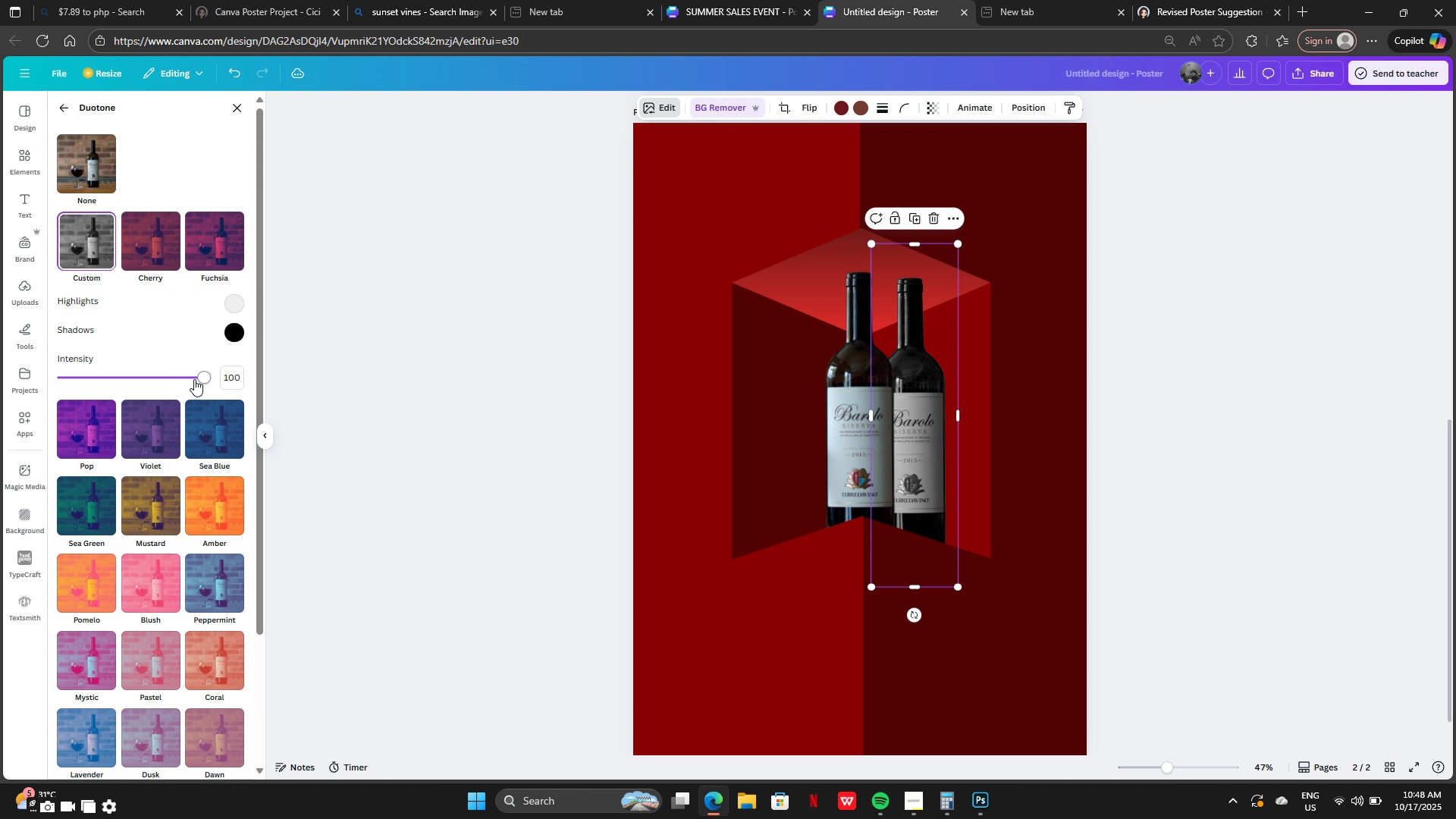 
left_click_drag(start_coordinate=[194, 379], to_coordinate=[104, 383])
 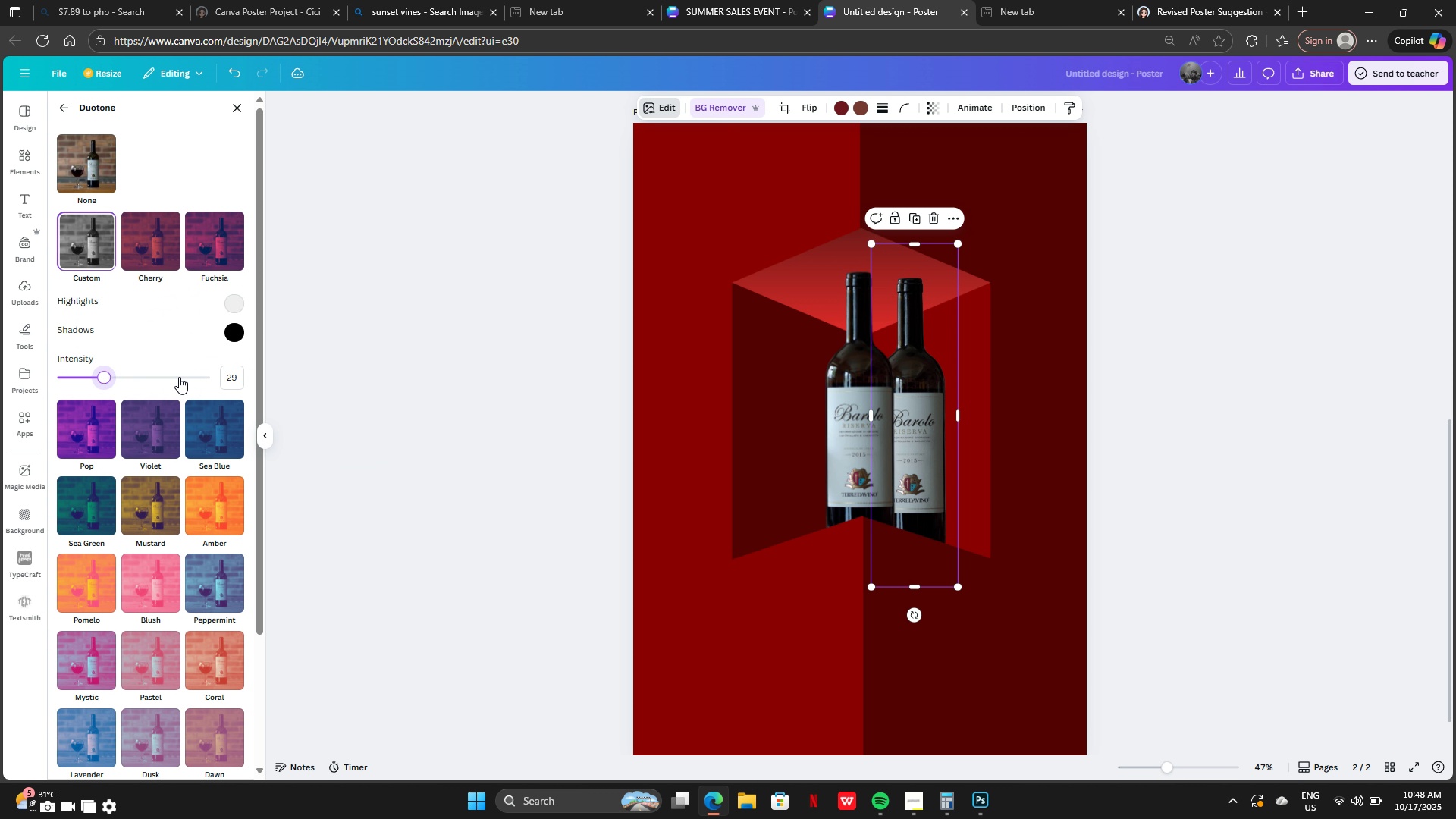 
left_click_drag(start_coordinate=[180, 377], to_coordinate=[284, 380])
 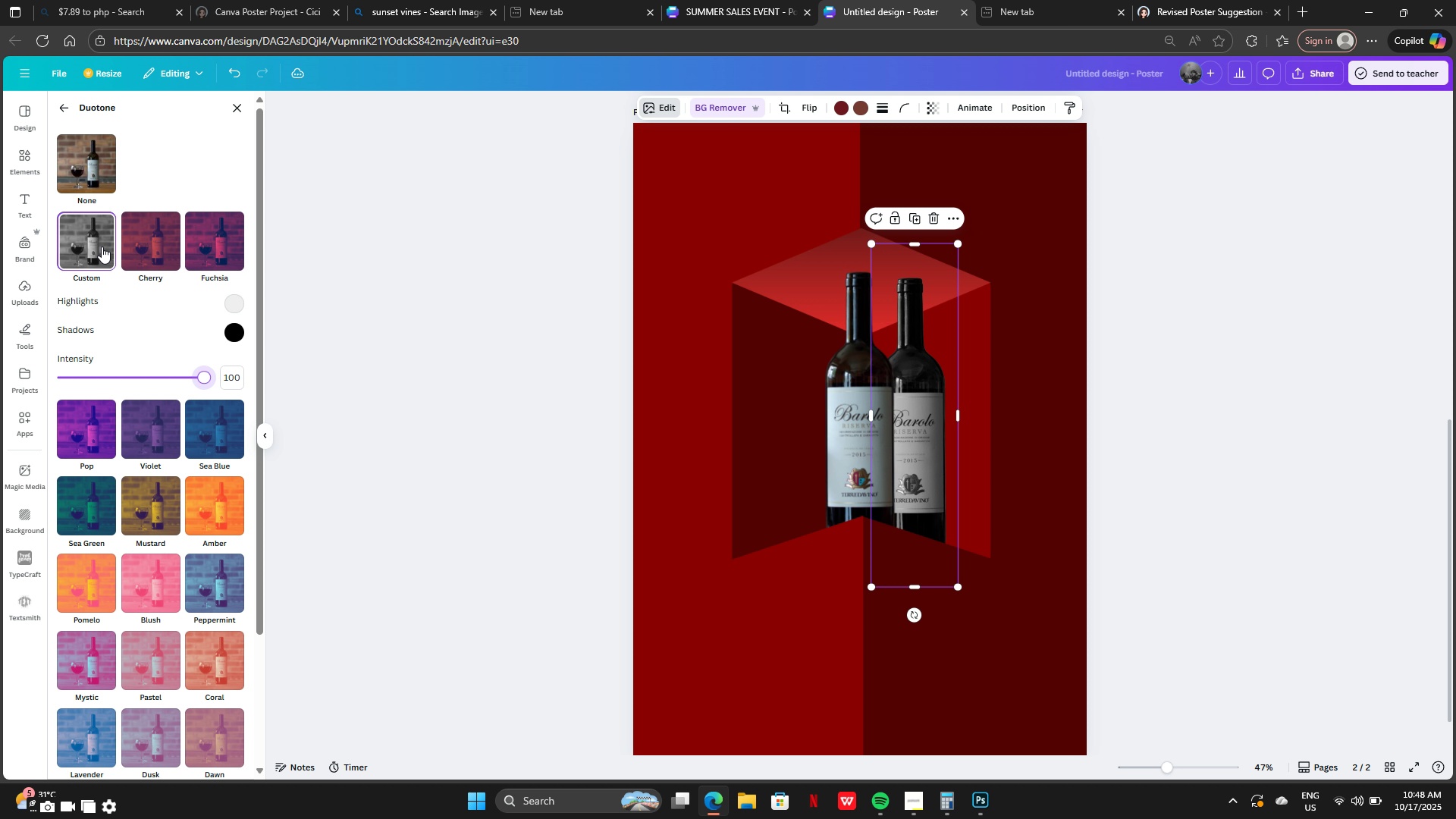 
scroll: coordinate [104, 255], scroll_direction: down, amount: 4.0
 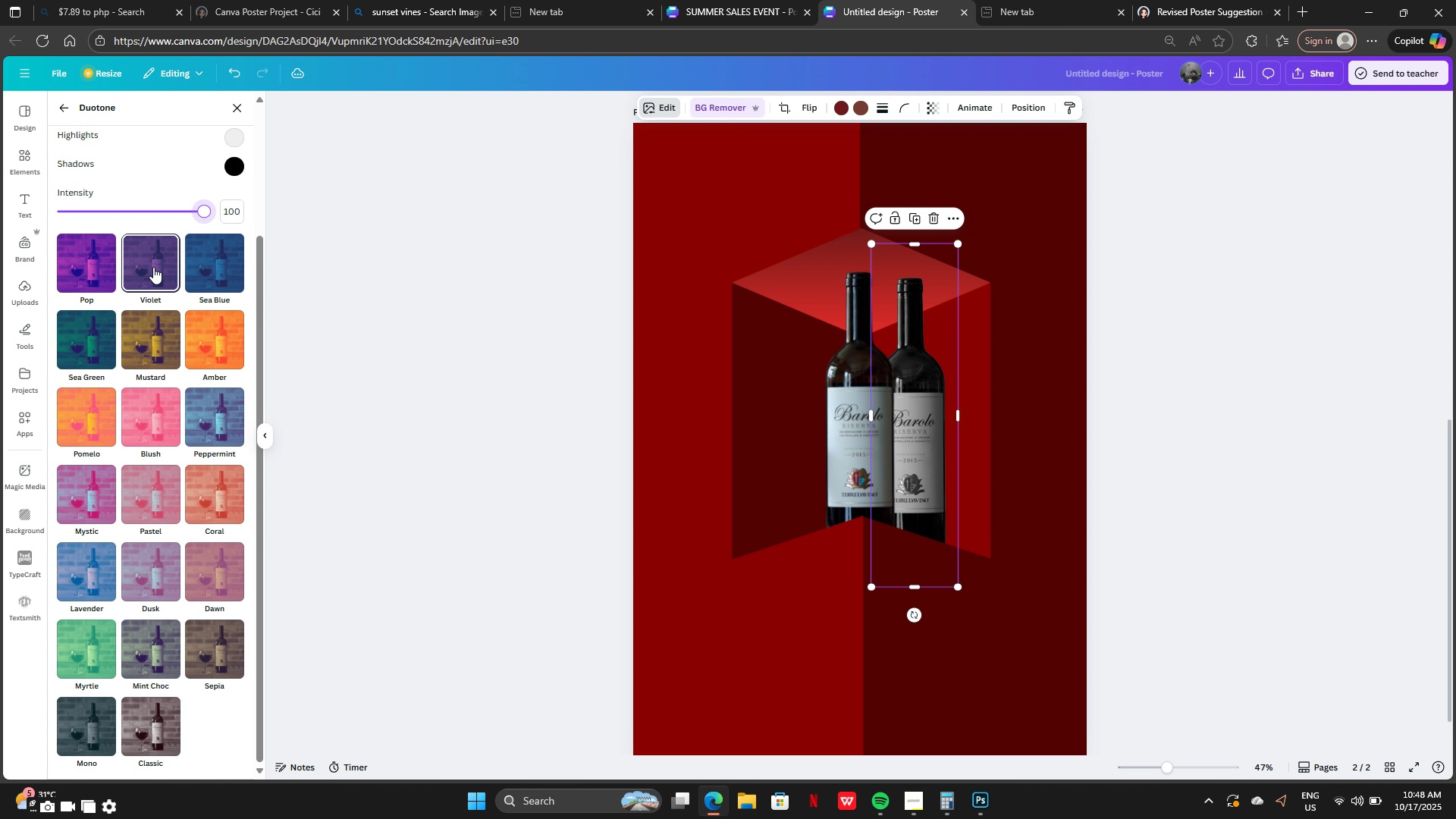 
left_click([154, 267])
 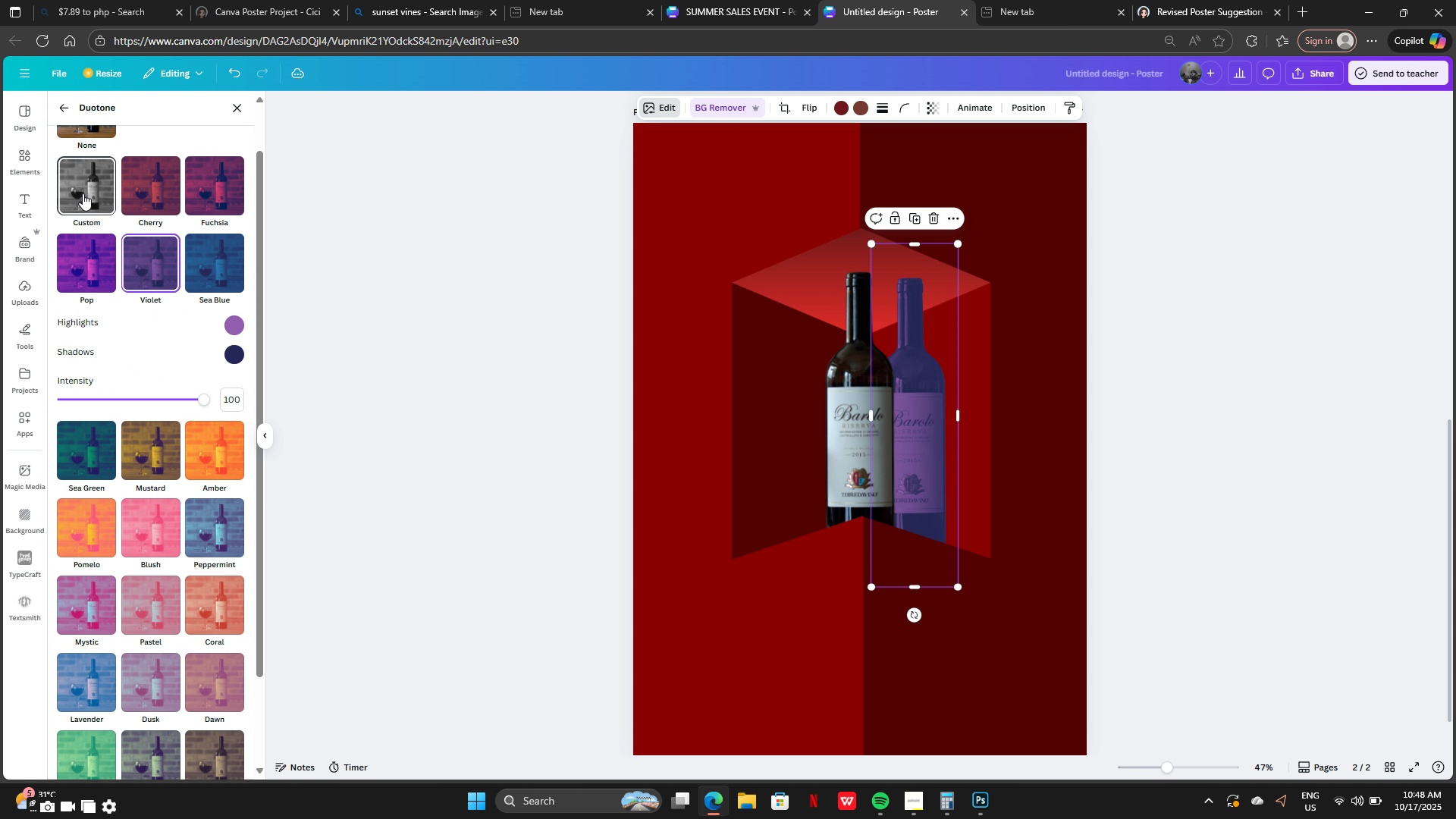 
left_click([83, 190])
 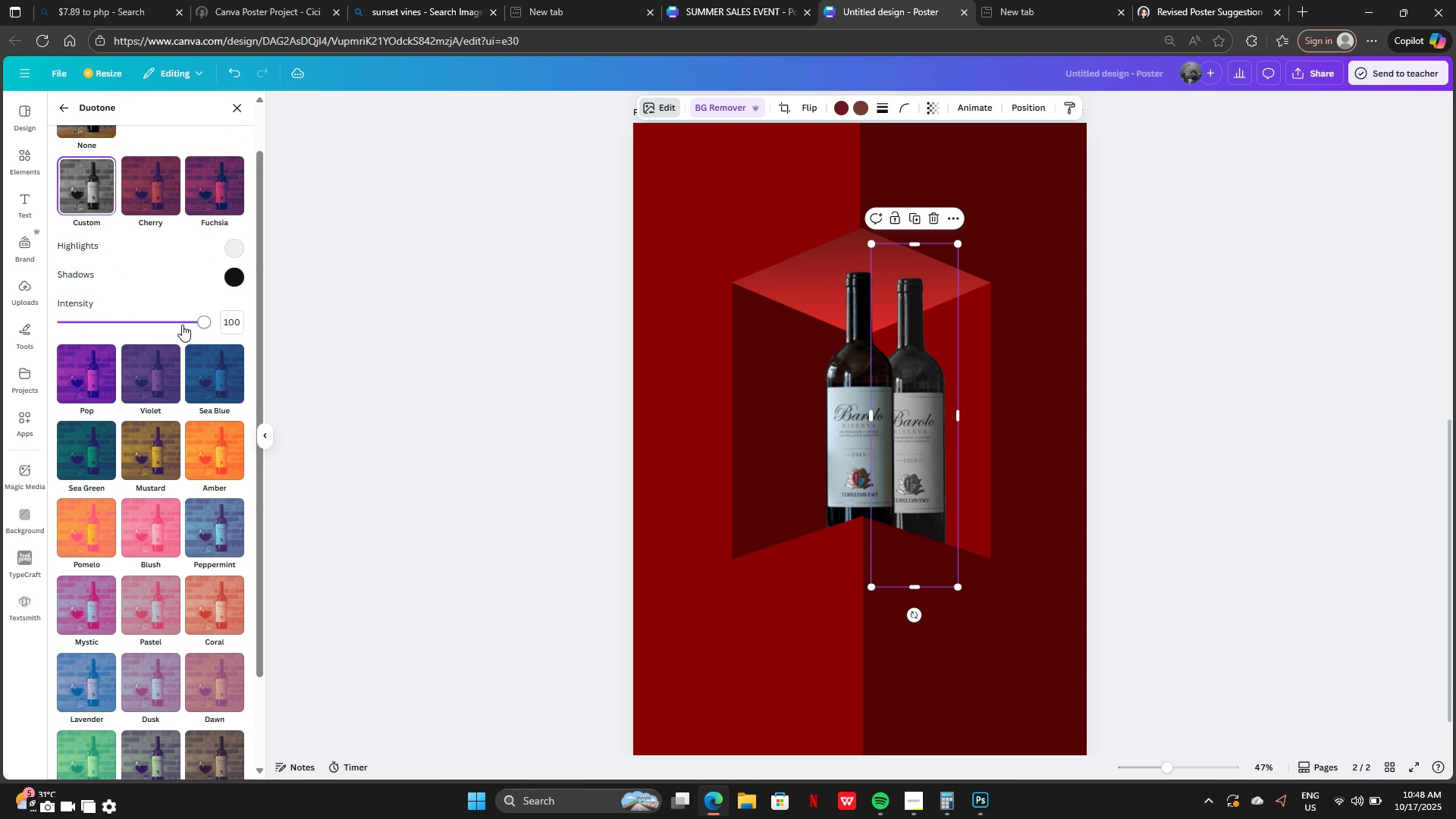 
scroll: coordinate [182, 325], scroll_direction: up, amount: 1.0
 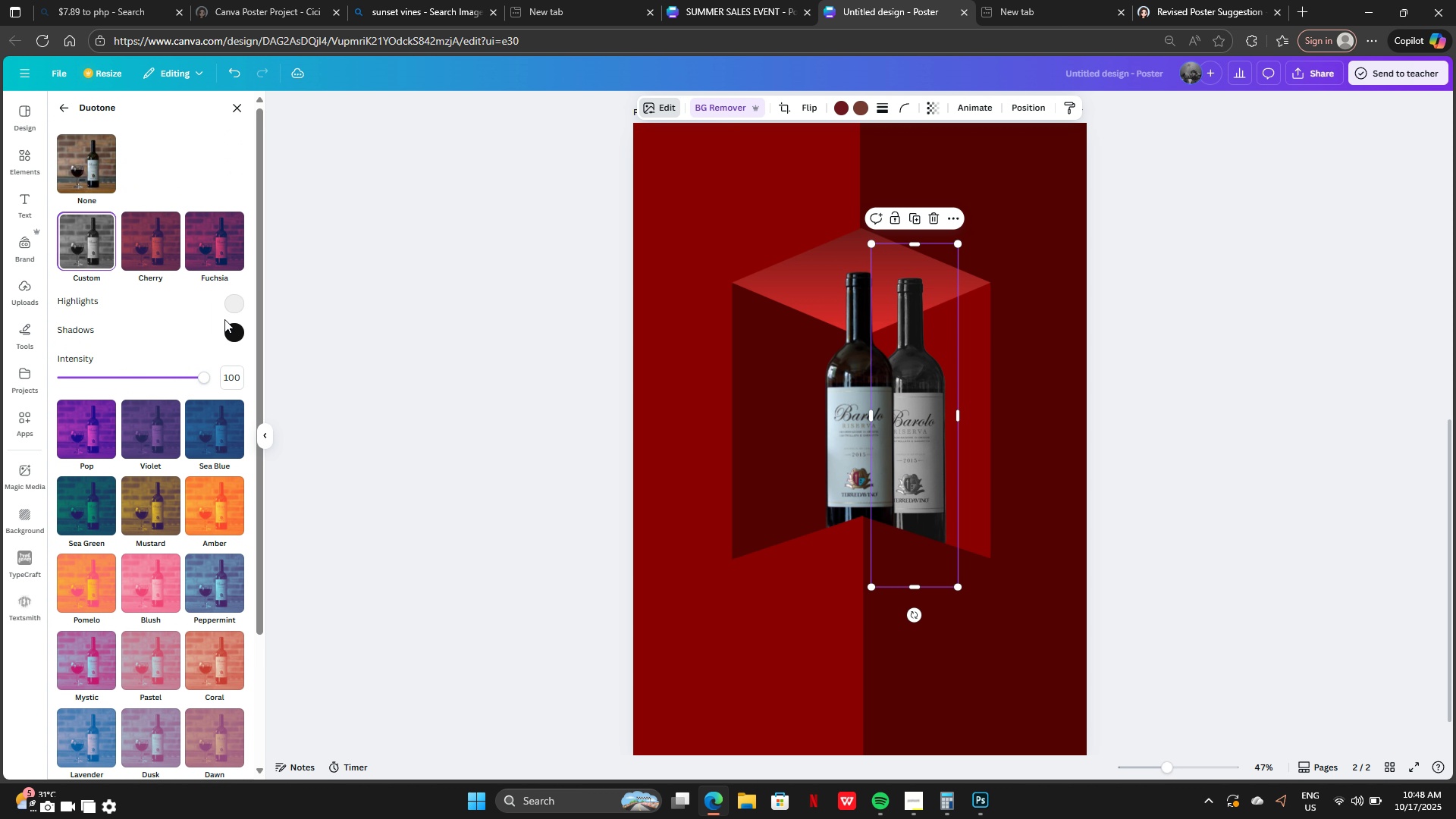 
left_click_drag(start_coordinate=[233, 301], to_coordinate=[237, 301])
 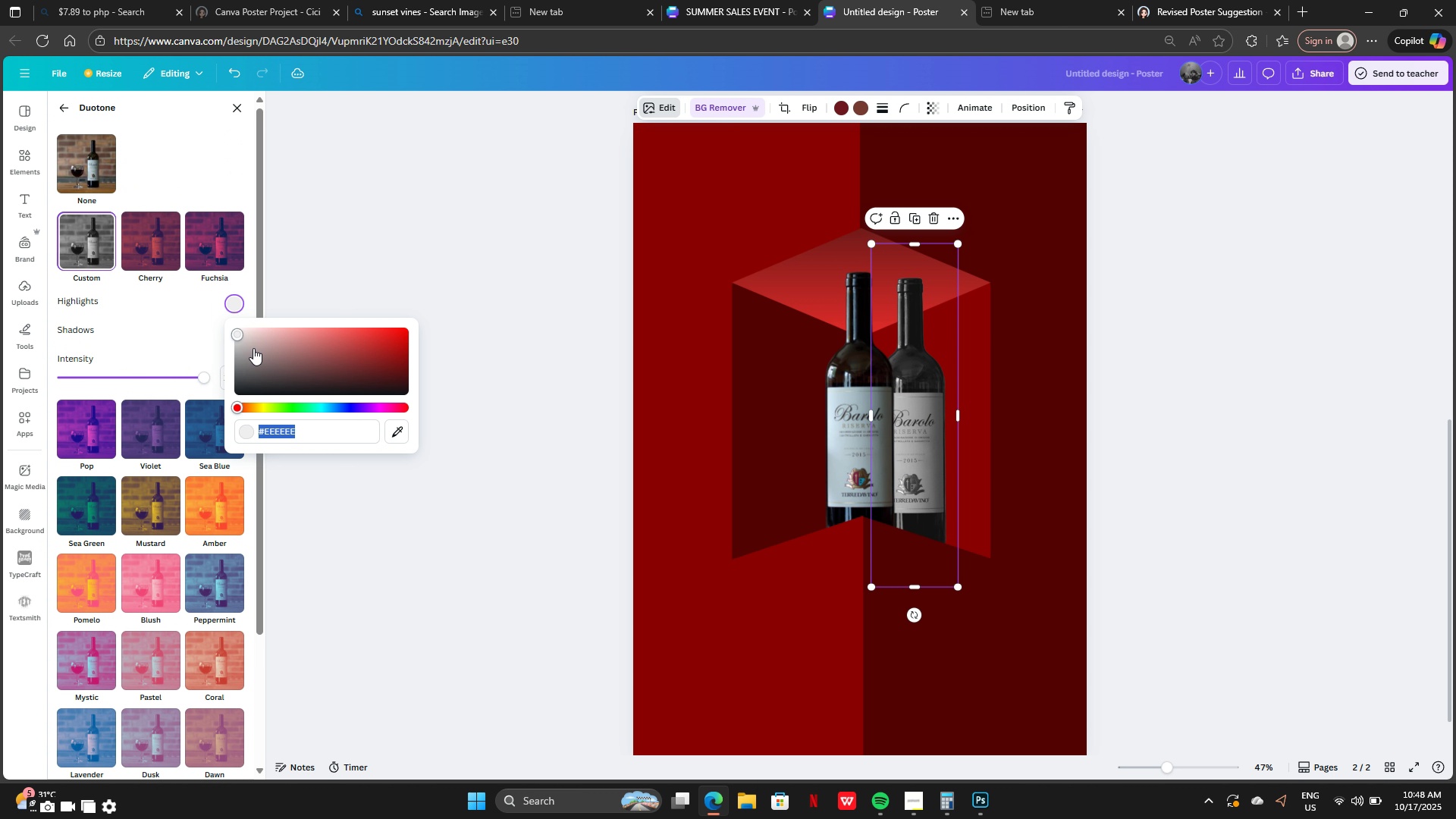 
left_click_drag(start_coordinate=[253, 348], to_coordinate=[238, 426])
 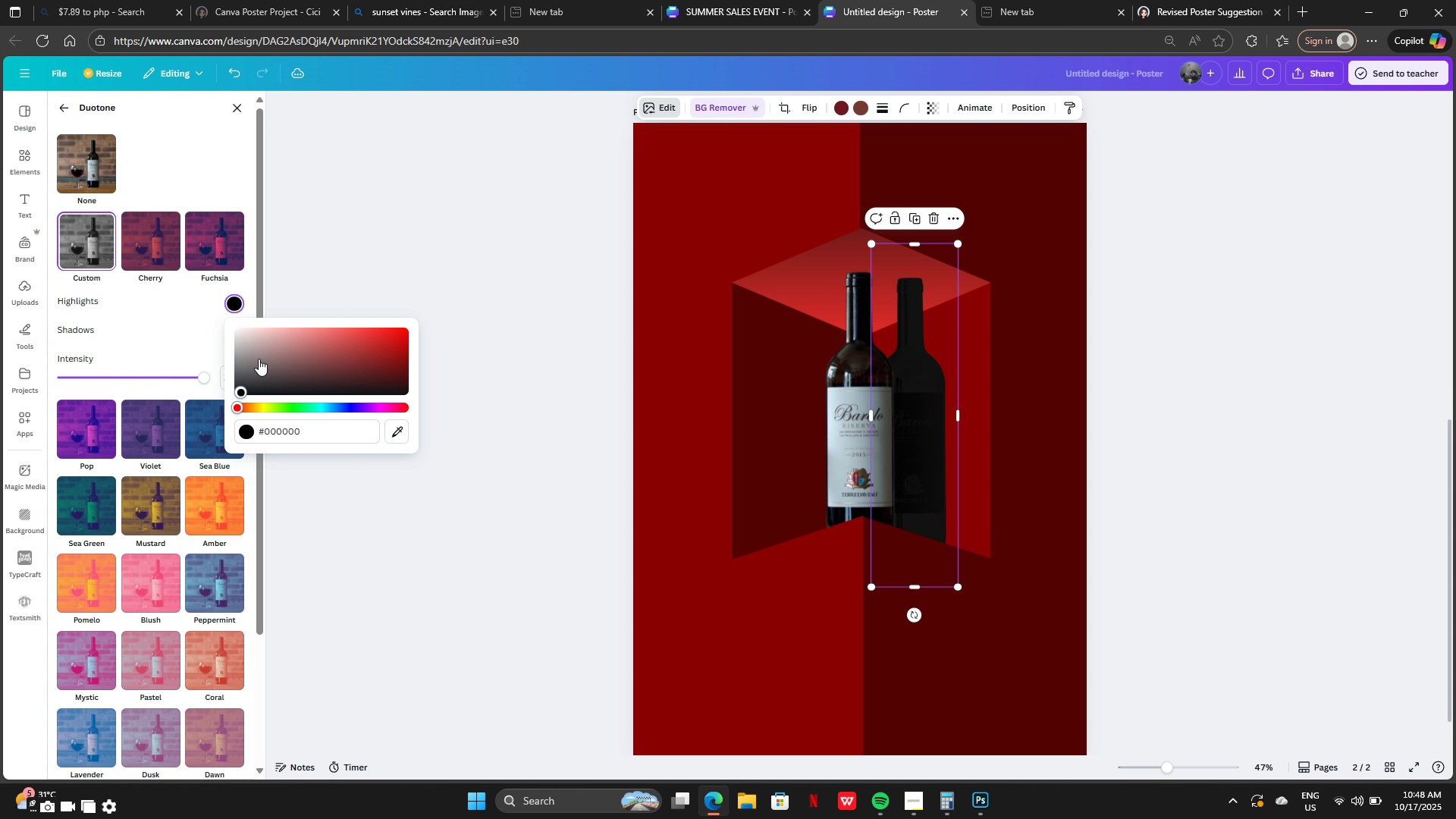 
left_click_drag(start_coordinate=[259, 362], to_coordinate=[202, 412])
 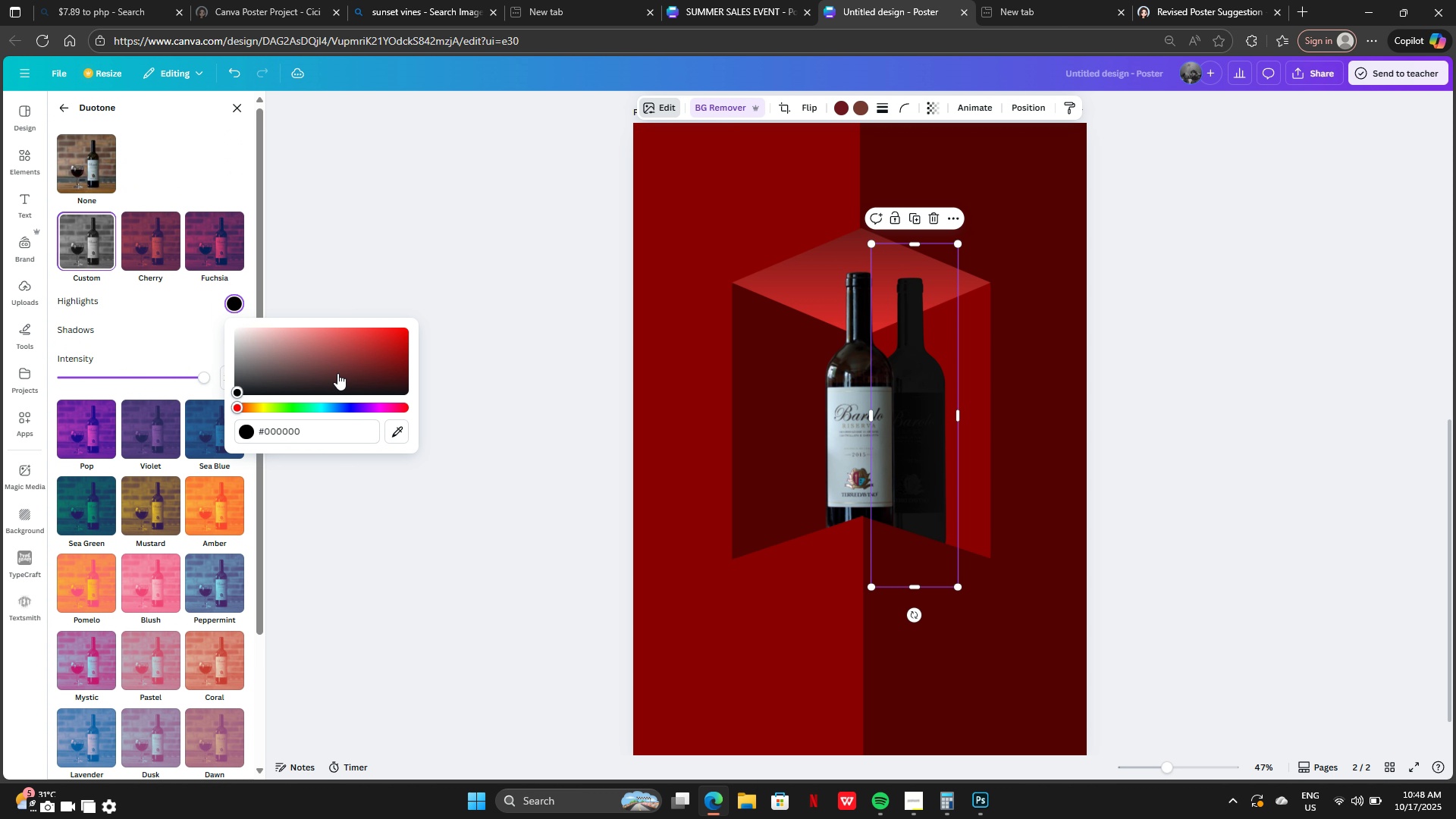 
left_click_drag(start_coordinate=[337, 373], to_coordinate=[439, 413])
 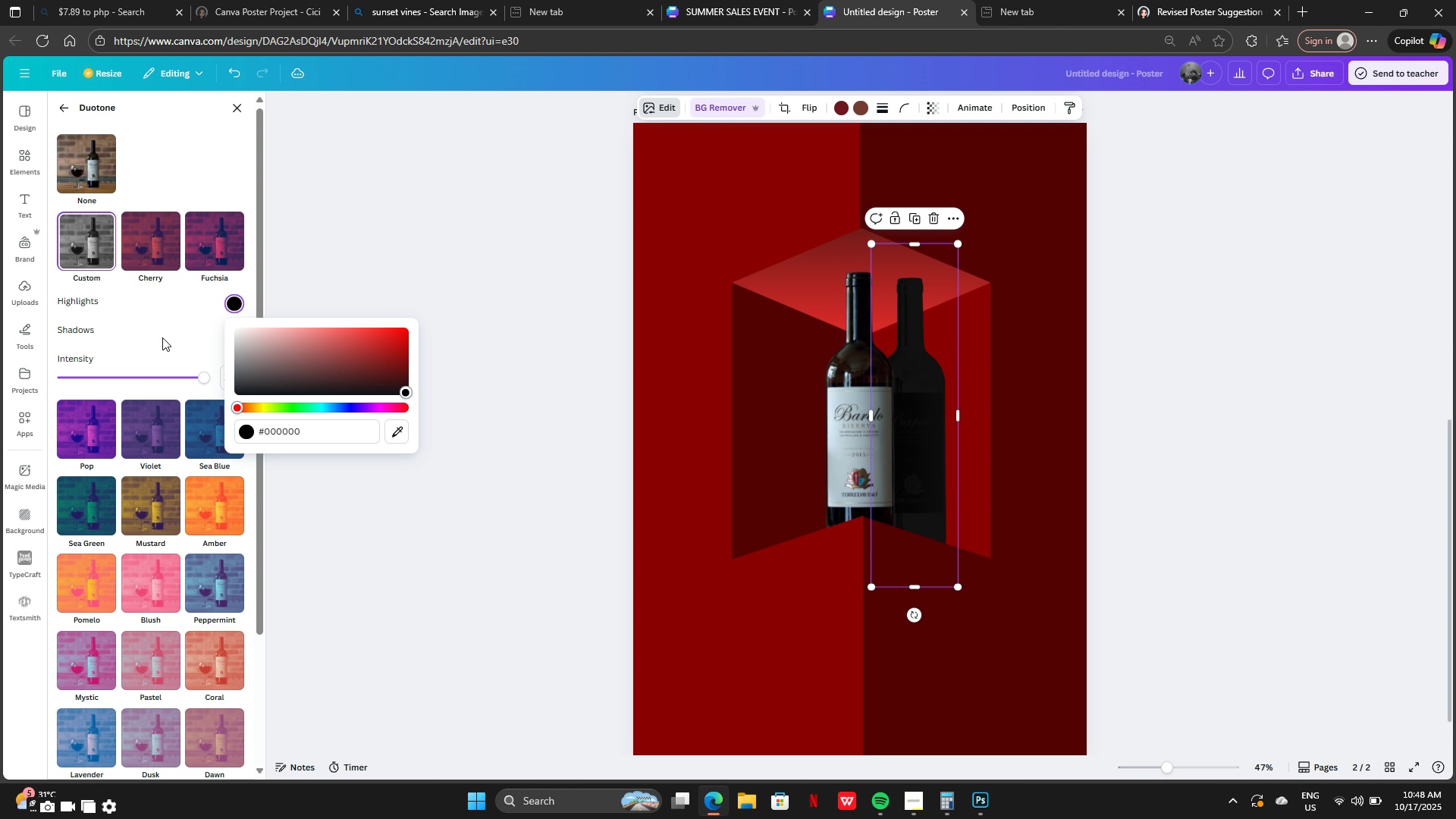 
left_click([162, 337])
 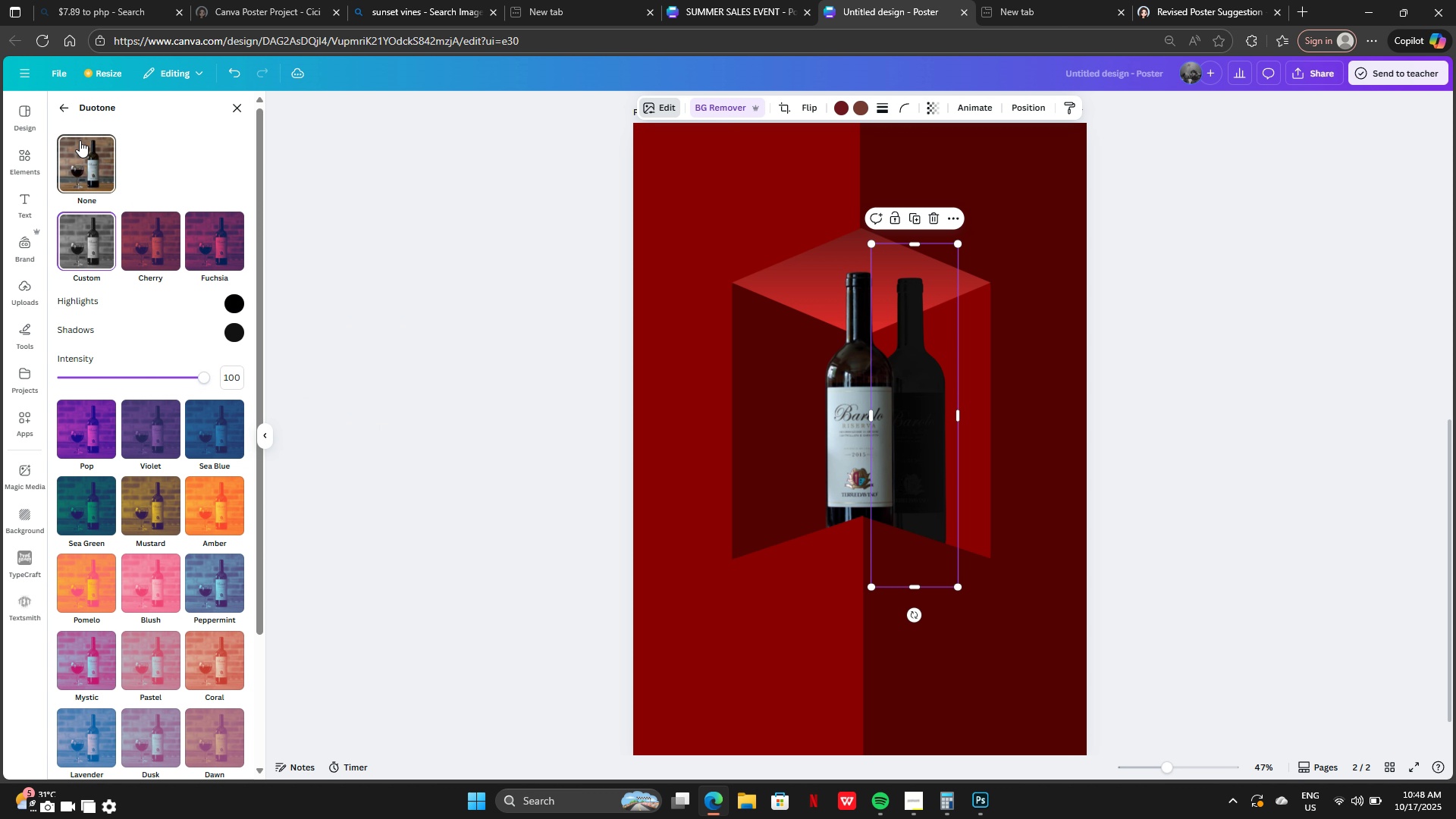 
left_click([60, 107])
 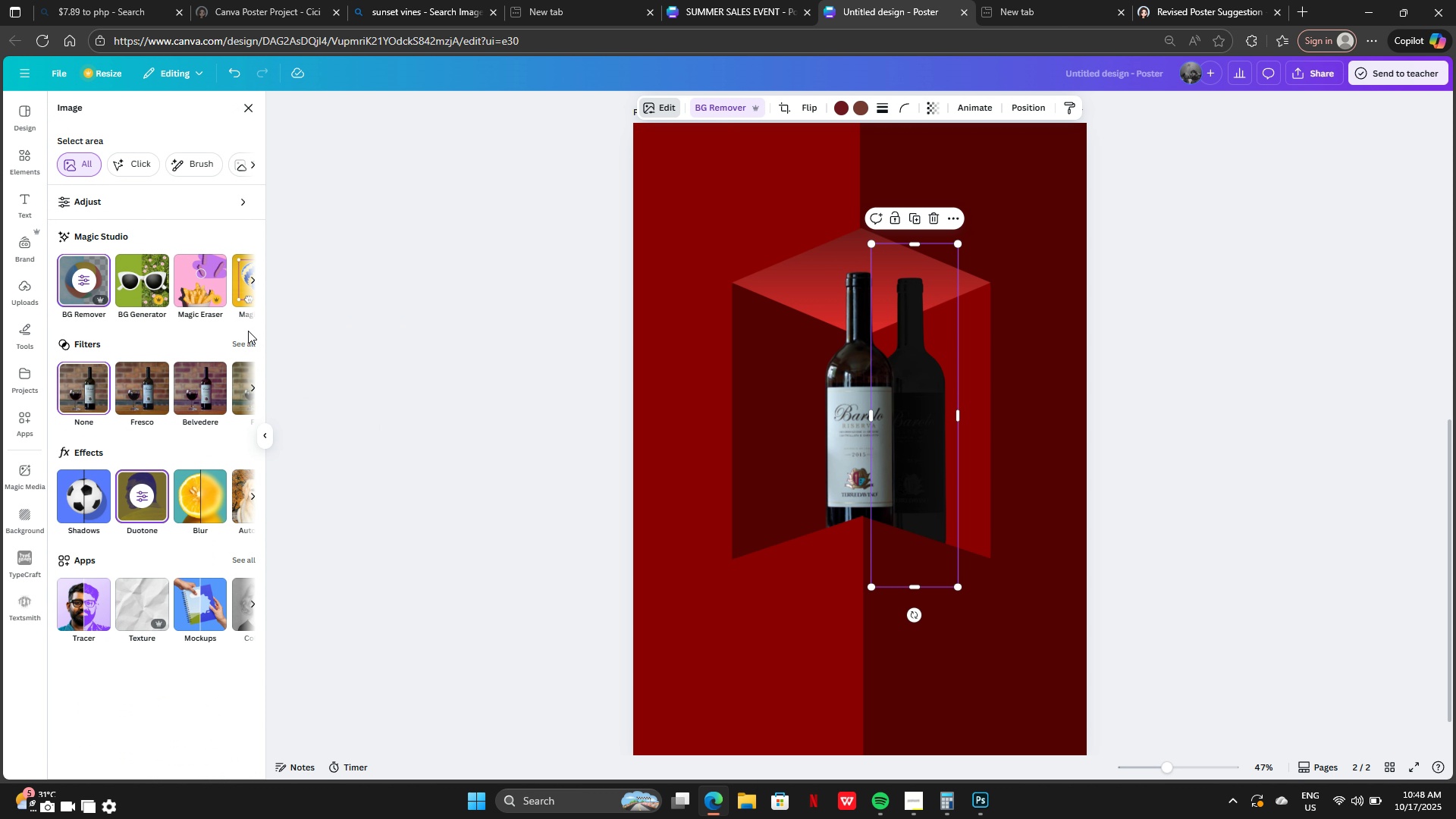 
wait(9.1)
 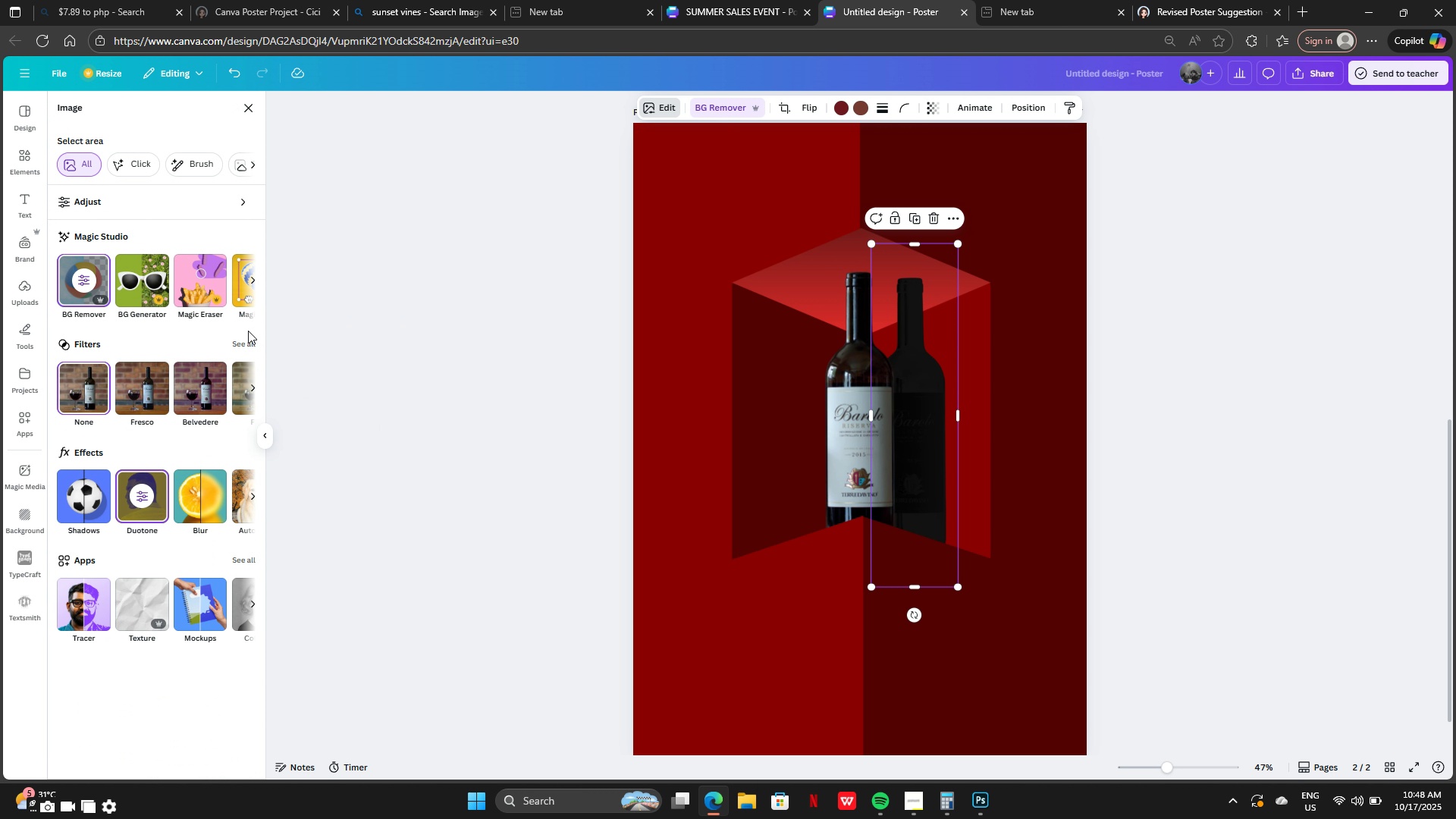 
left_click([194, 501])
 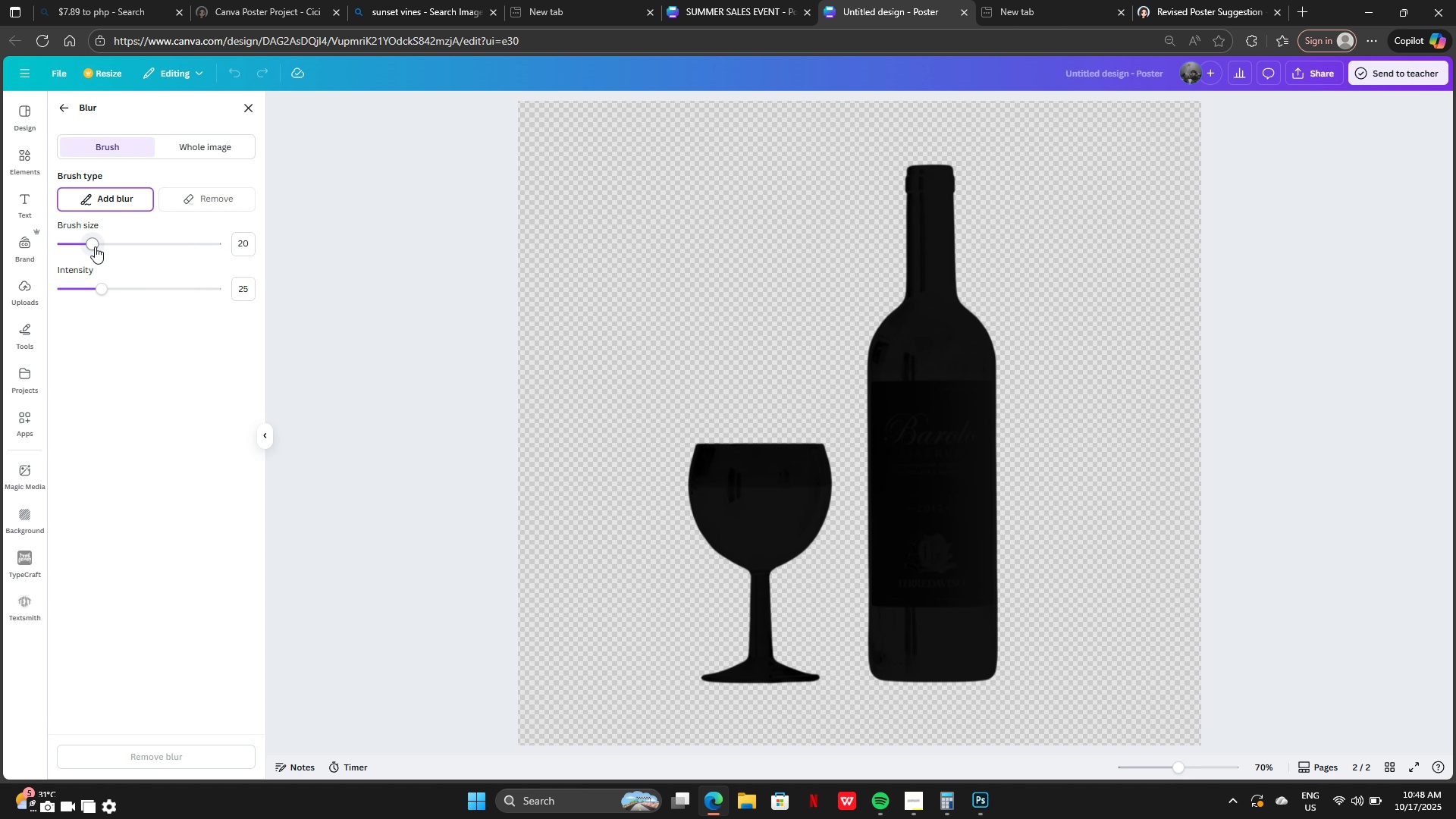 
left_click([192, 145])
 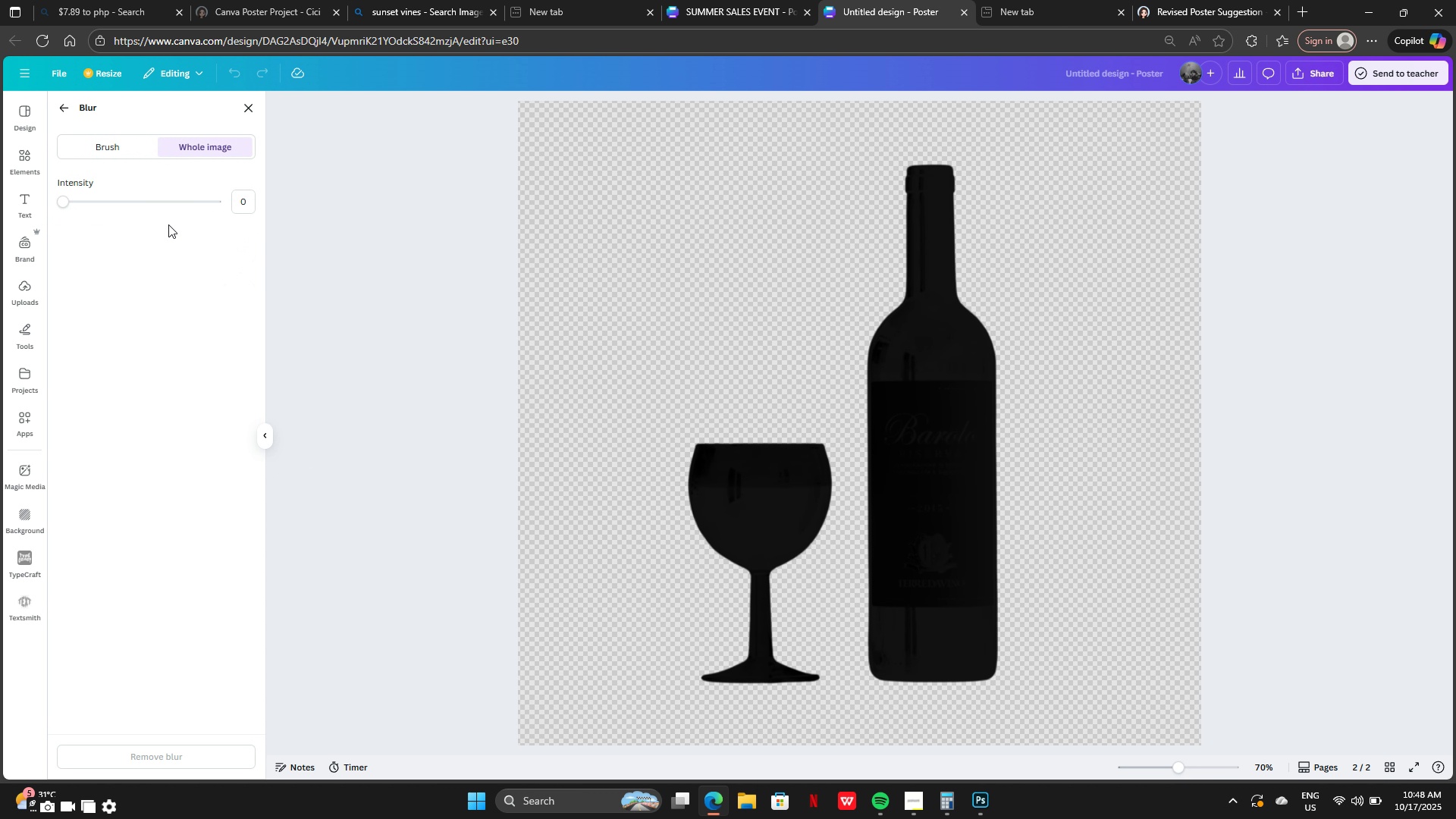 
left_click_drag(start_coordinate=[174, 200], to_coordinate=[278, 214])
 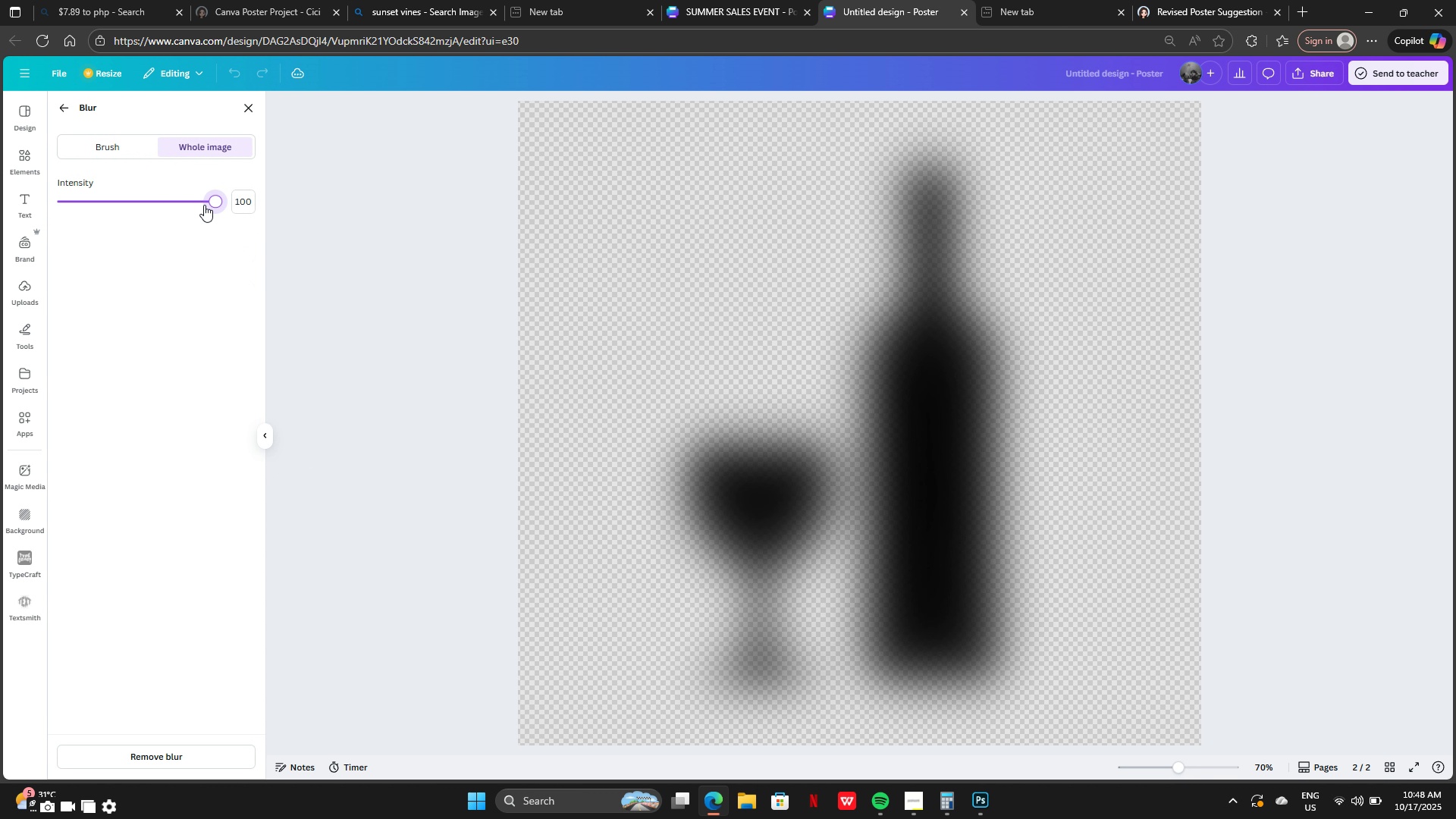 
left_click_drag(start_coordinate=[204, 205], to_coordinate=[165, 205])
 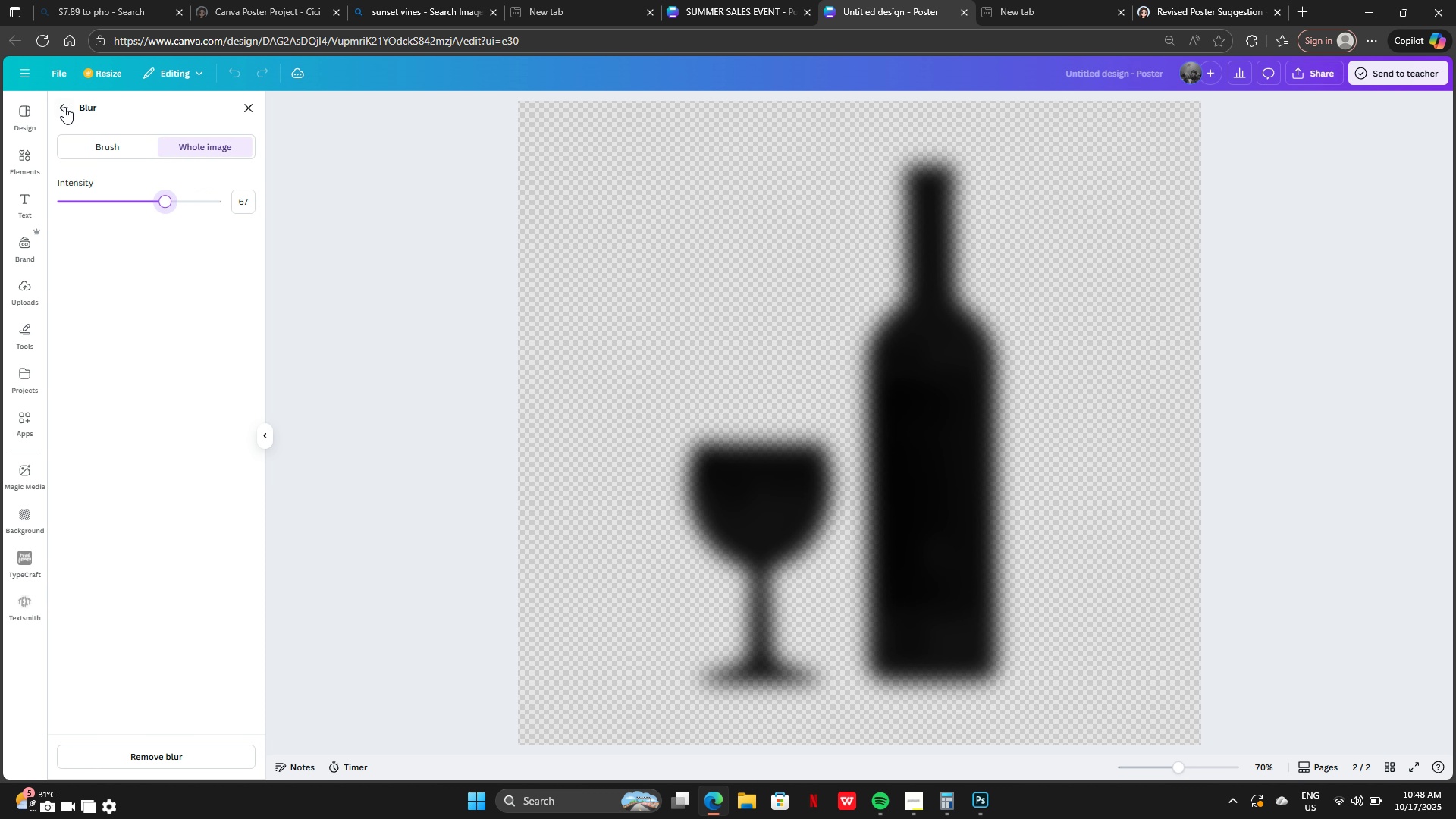 
left_click([64, 107])
 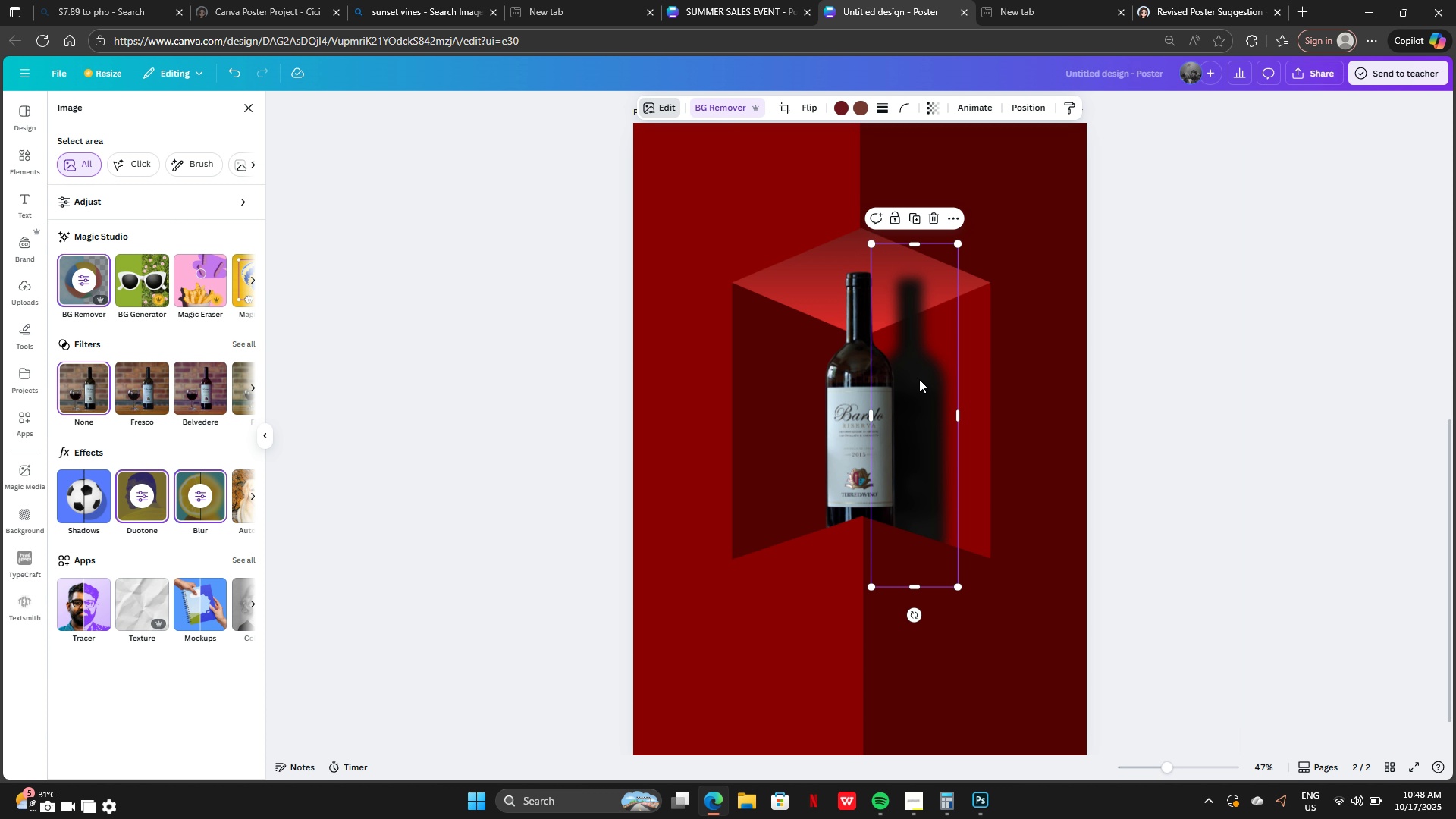 
wait(5.8)
 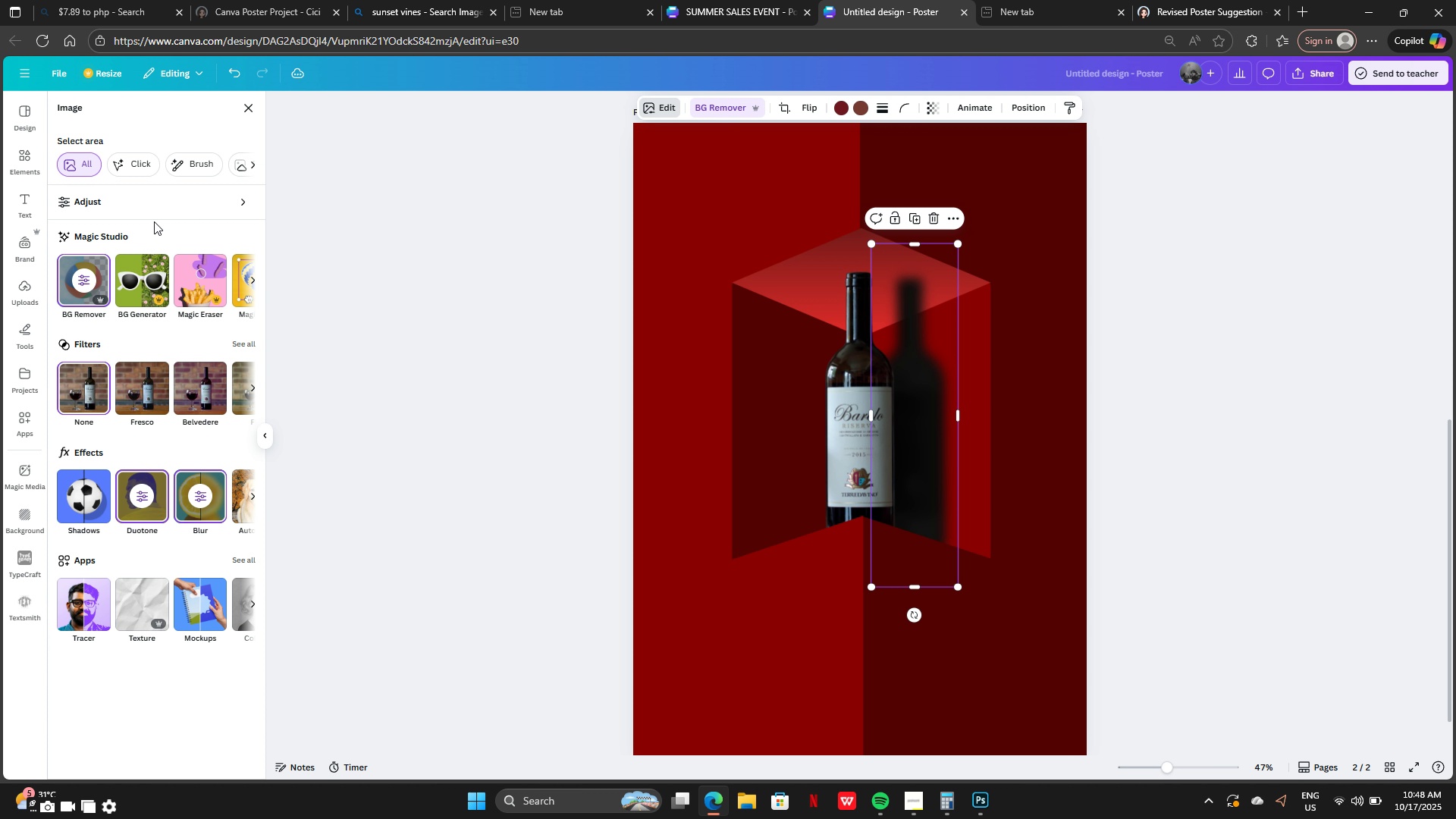 
left_click([143, 401])
 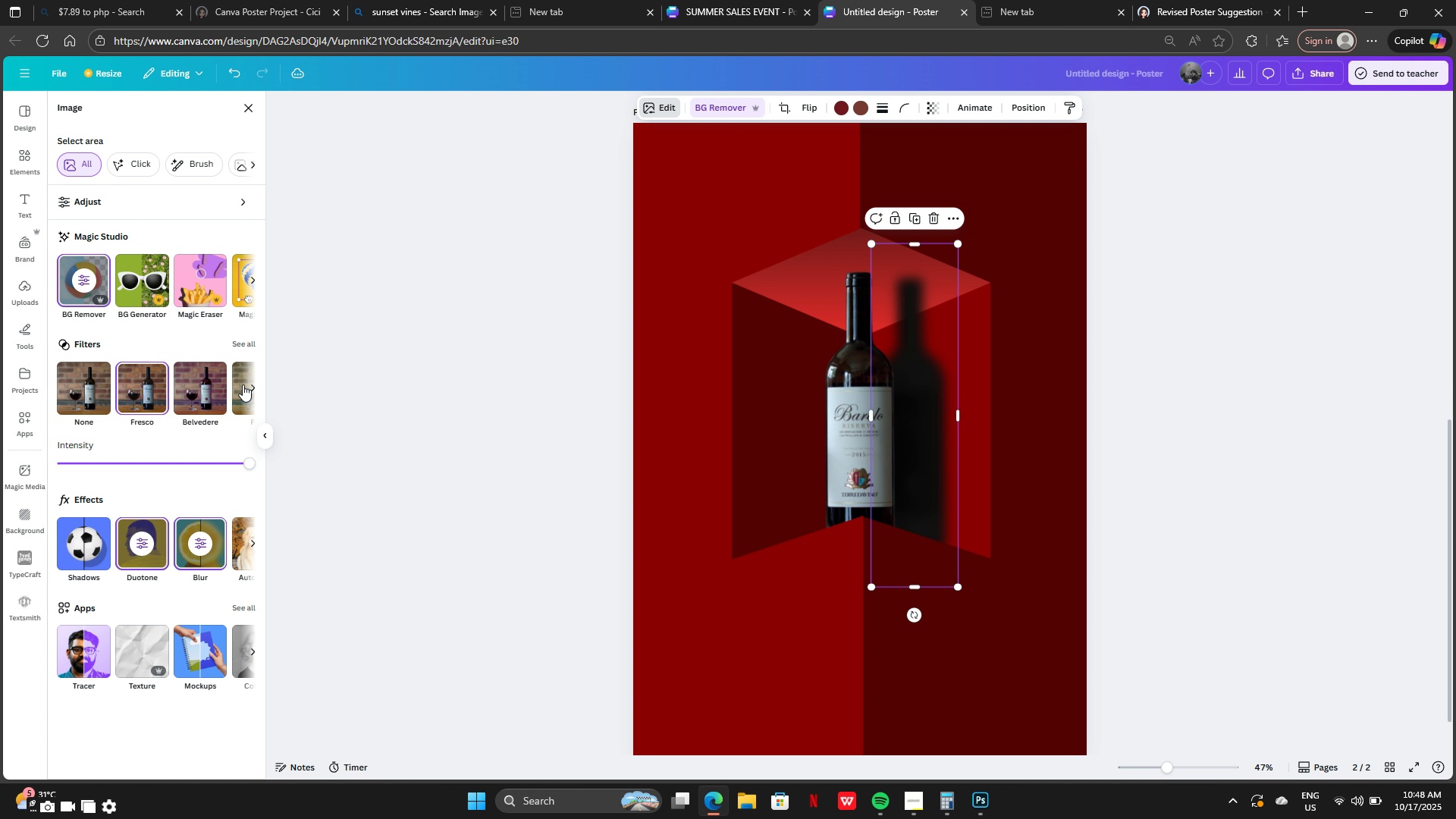 
left_click([250, 388])
 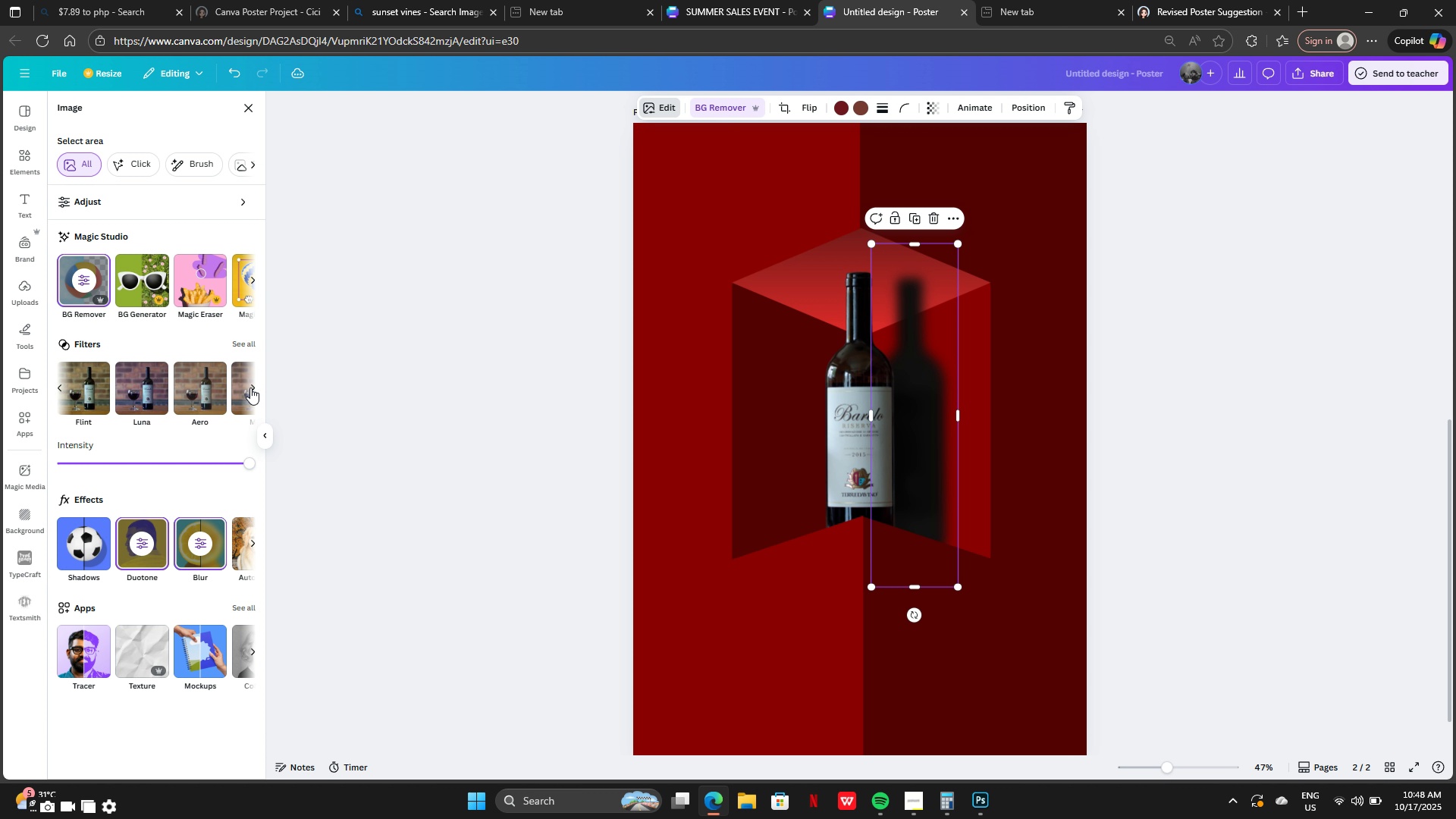 
left_click([250, 388])
 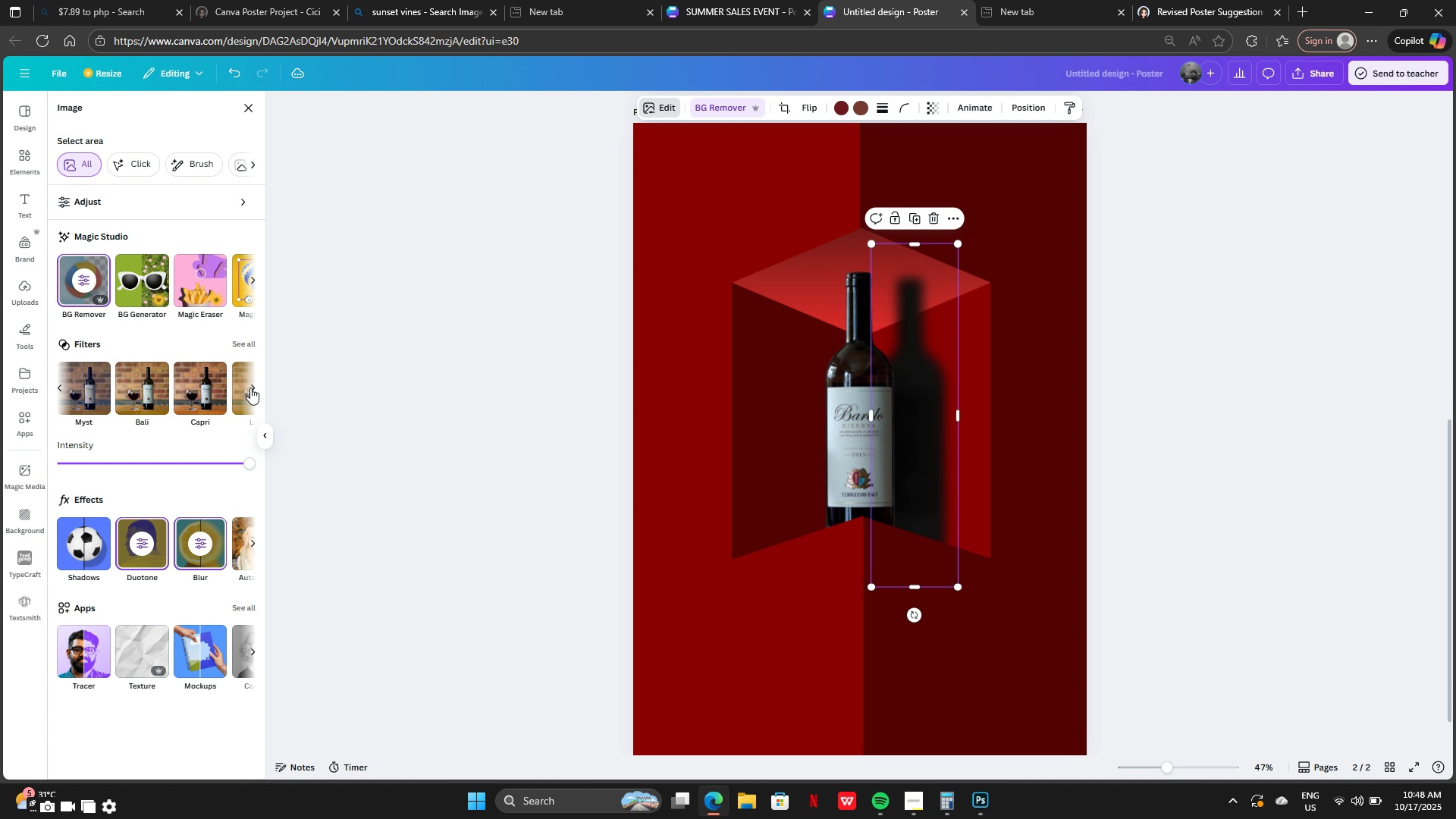 
left_click([250, 388])
 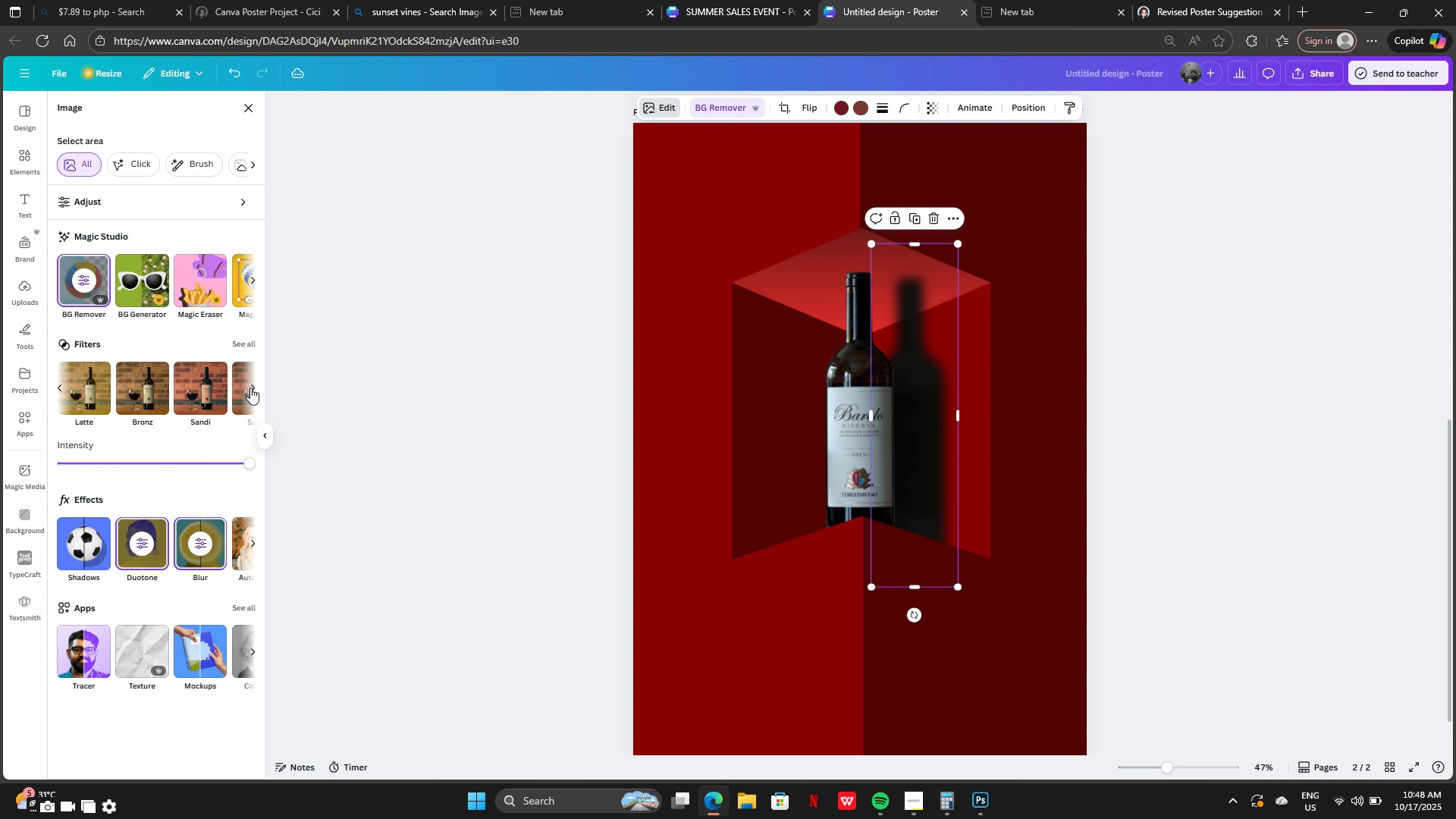 
left_click([250, 388])
 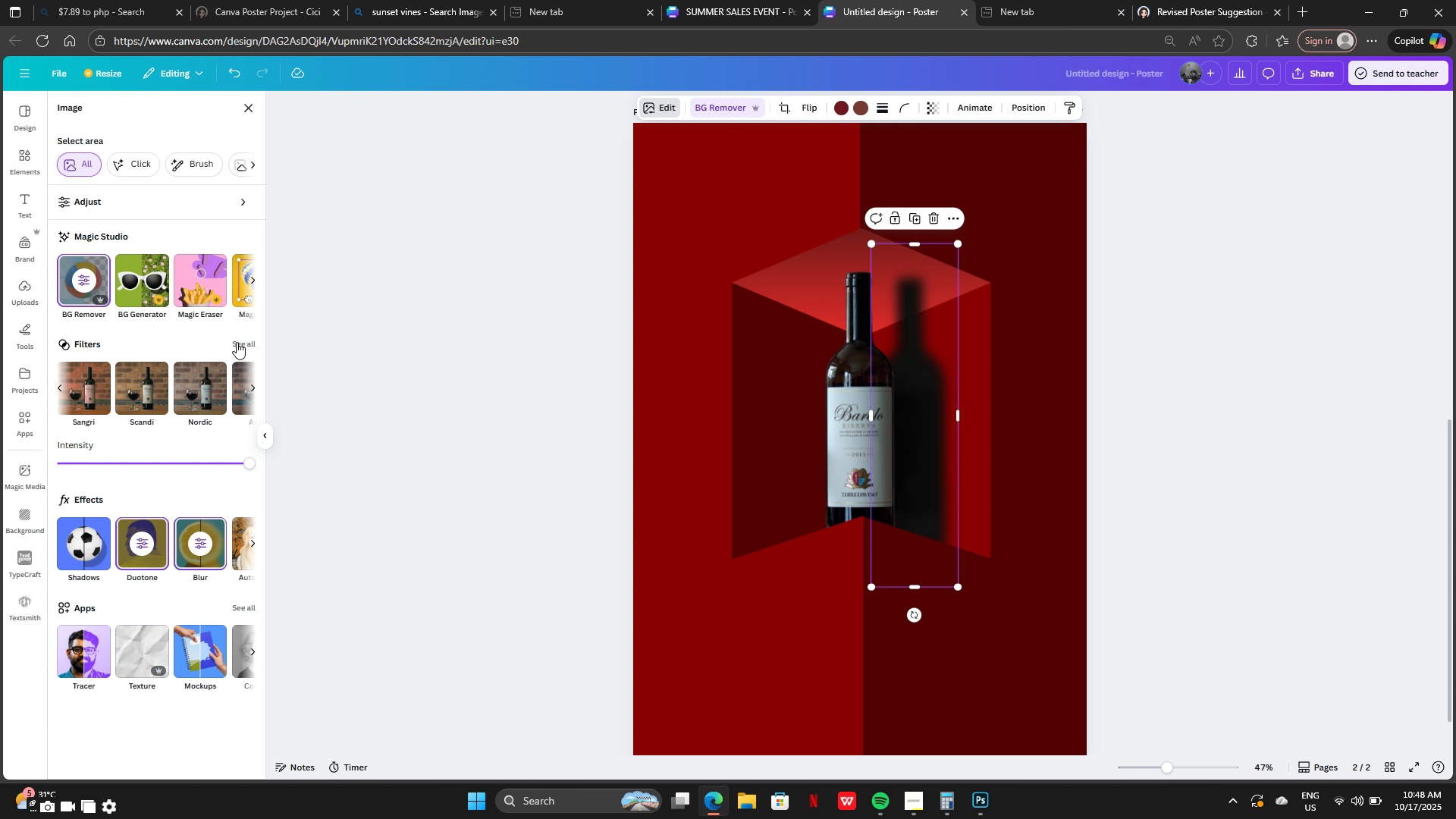 
left_click([237, 342])
 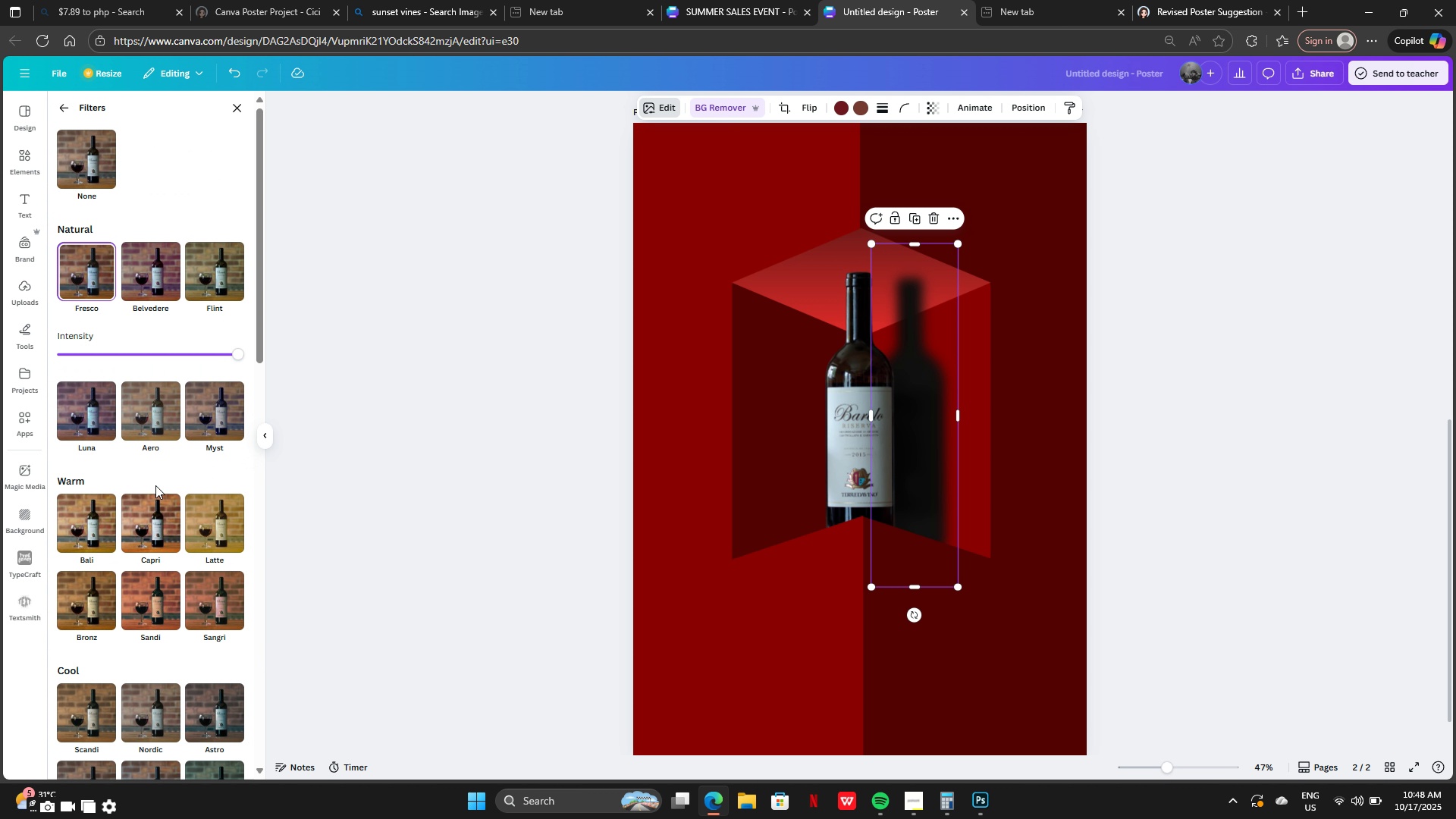 
scroll: coordinate [205, 469], scroll_direction: down, amount: 16.0
 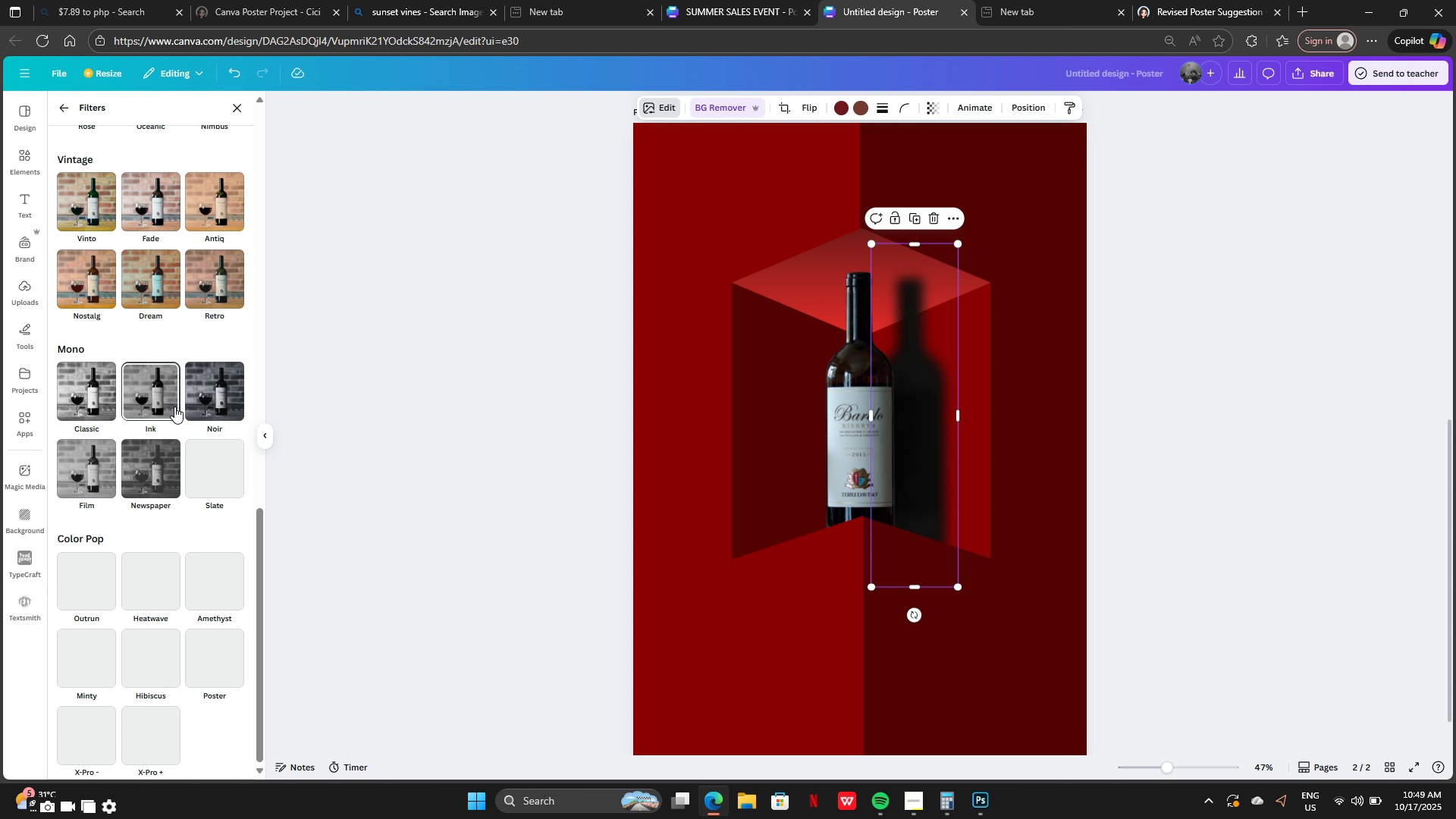 
left_click([217, 394])
 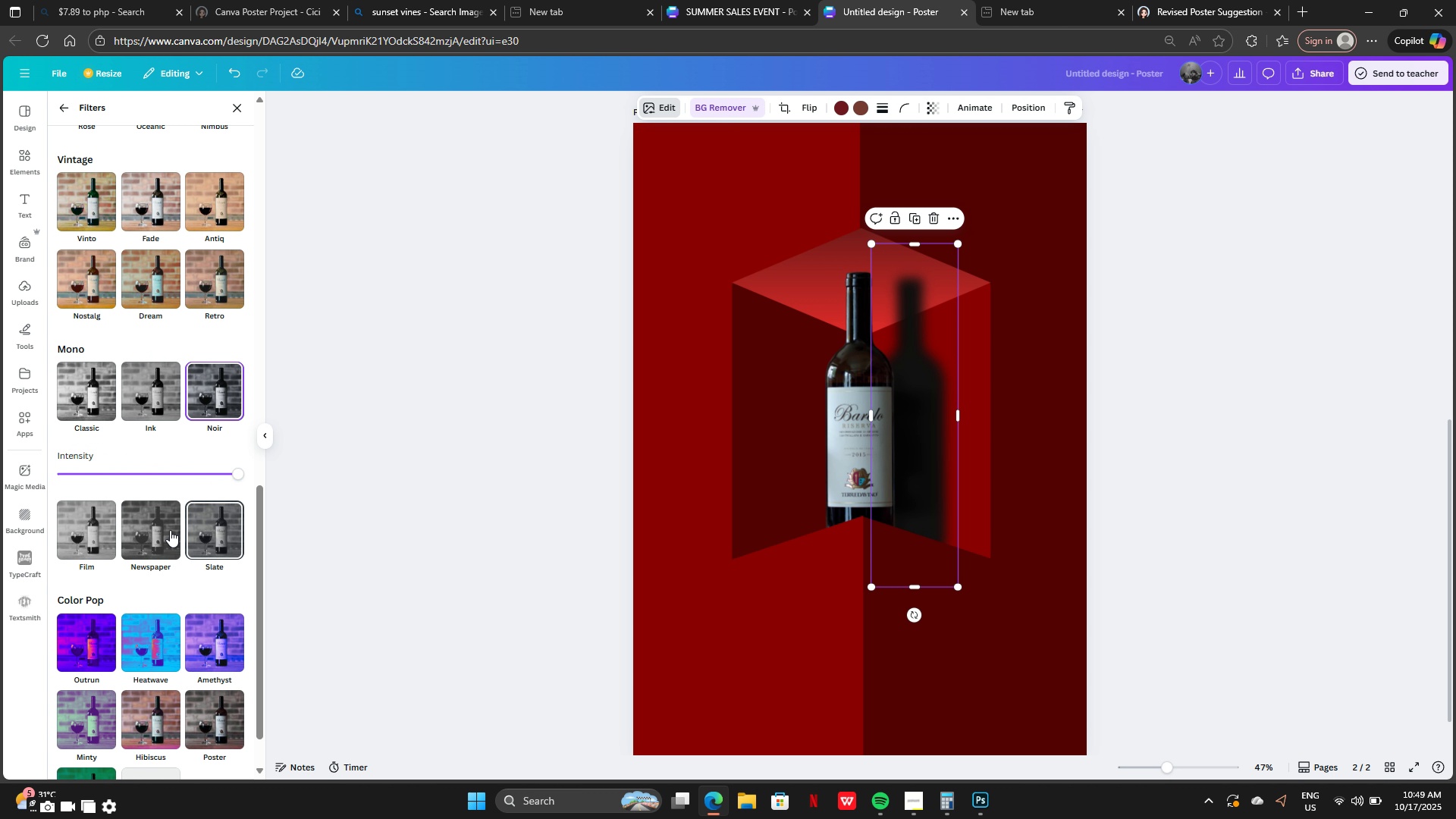 
left_click([162, 533])
 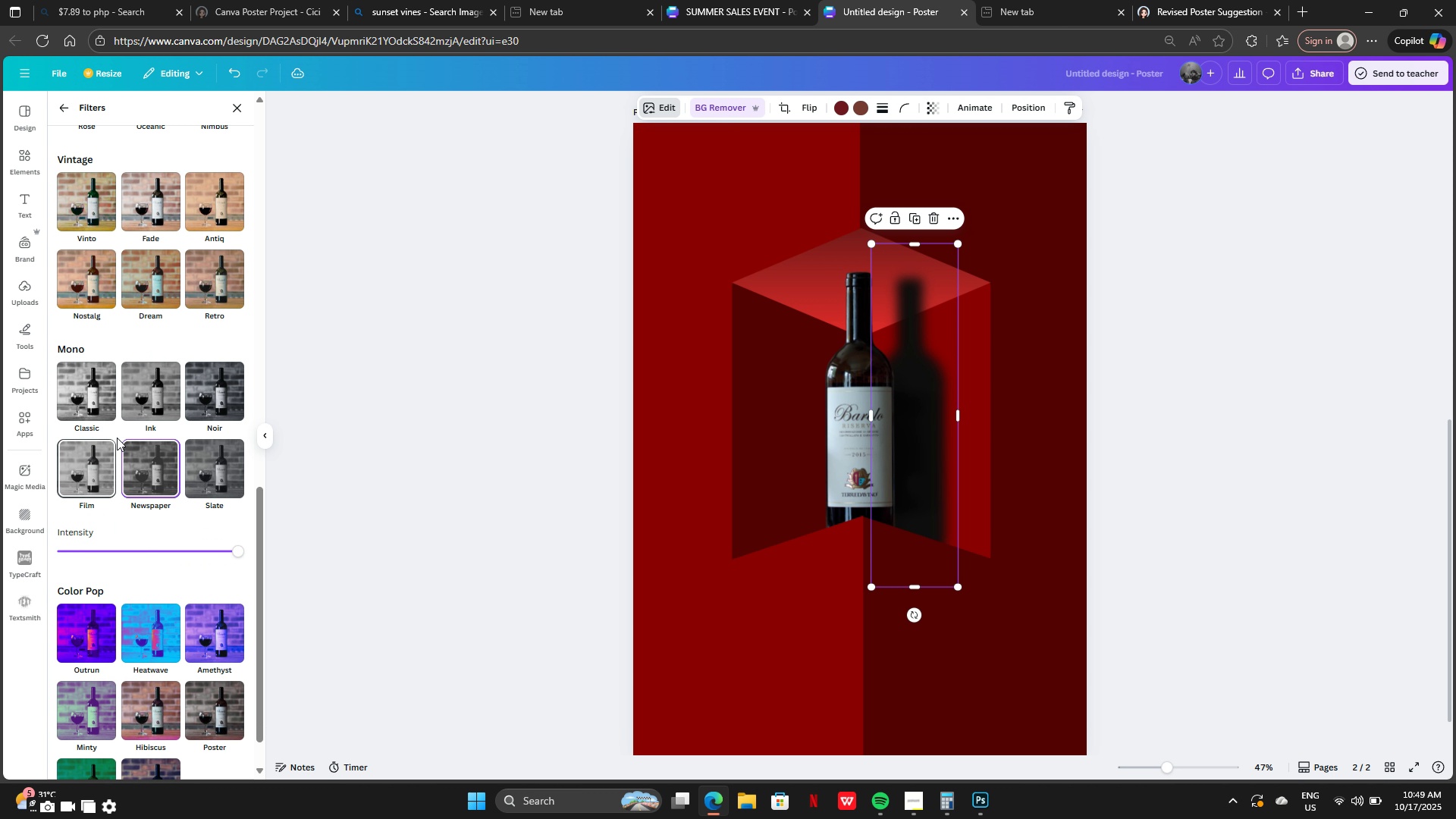 
left_click([142, 397])
 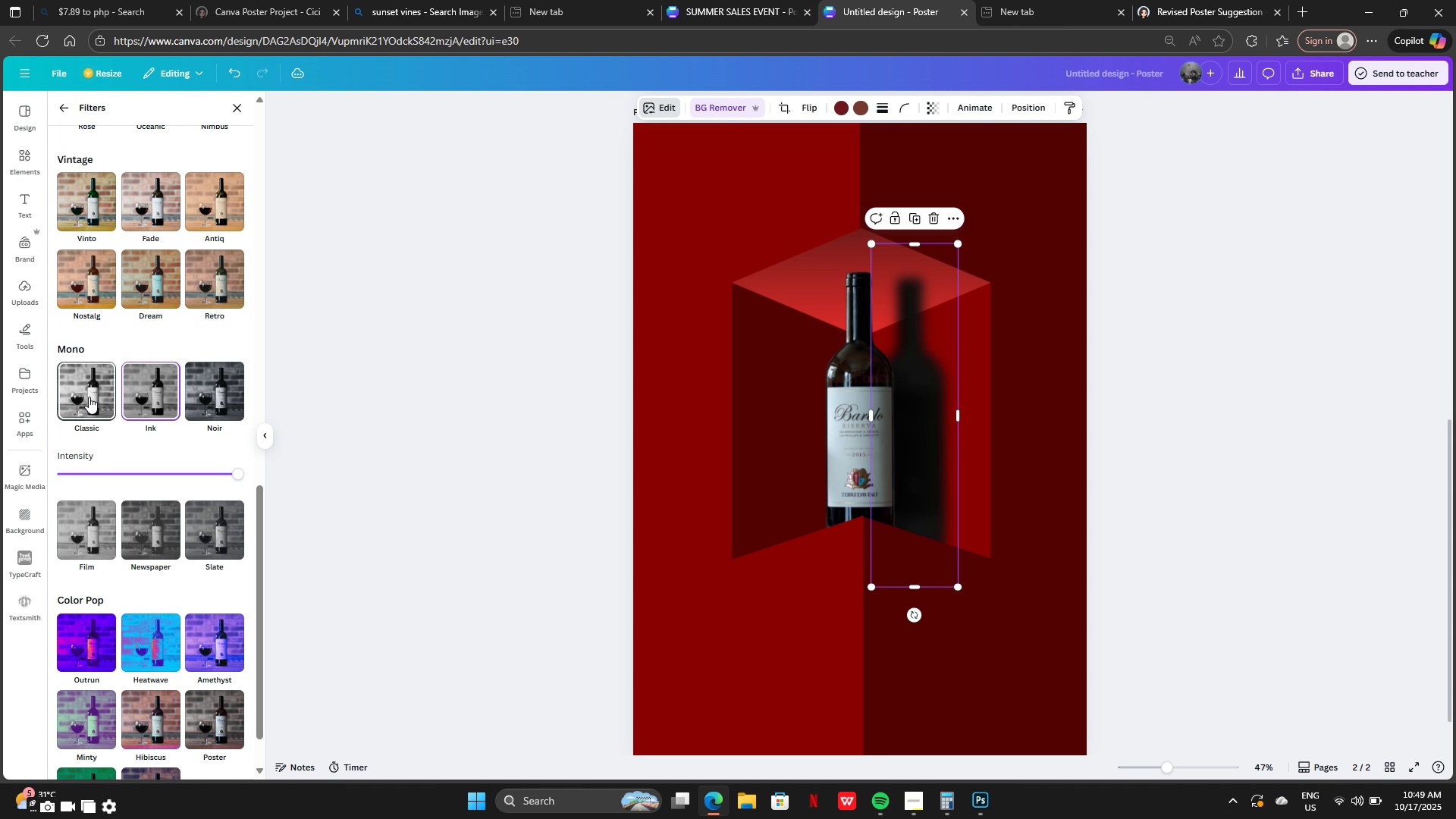 
left_click([87, 396])
 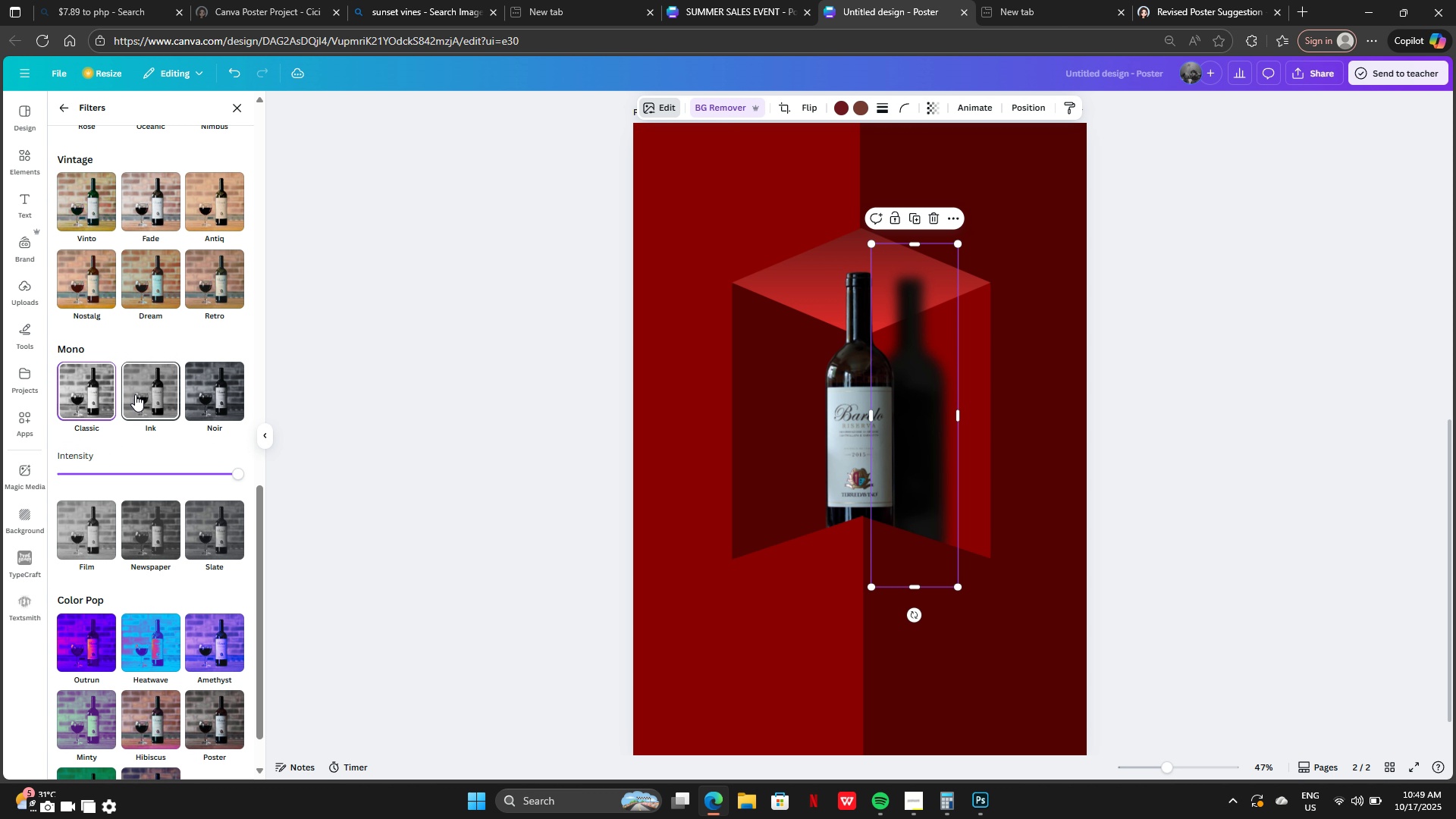 
left_click([135, 394])
 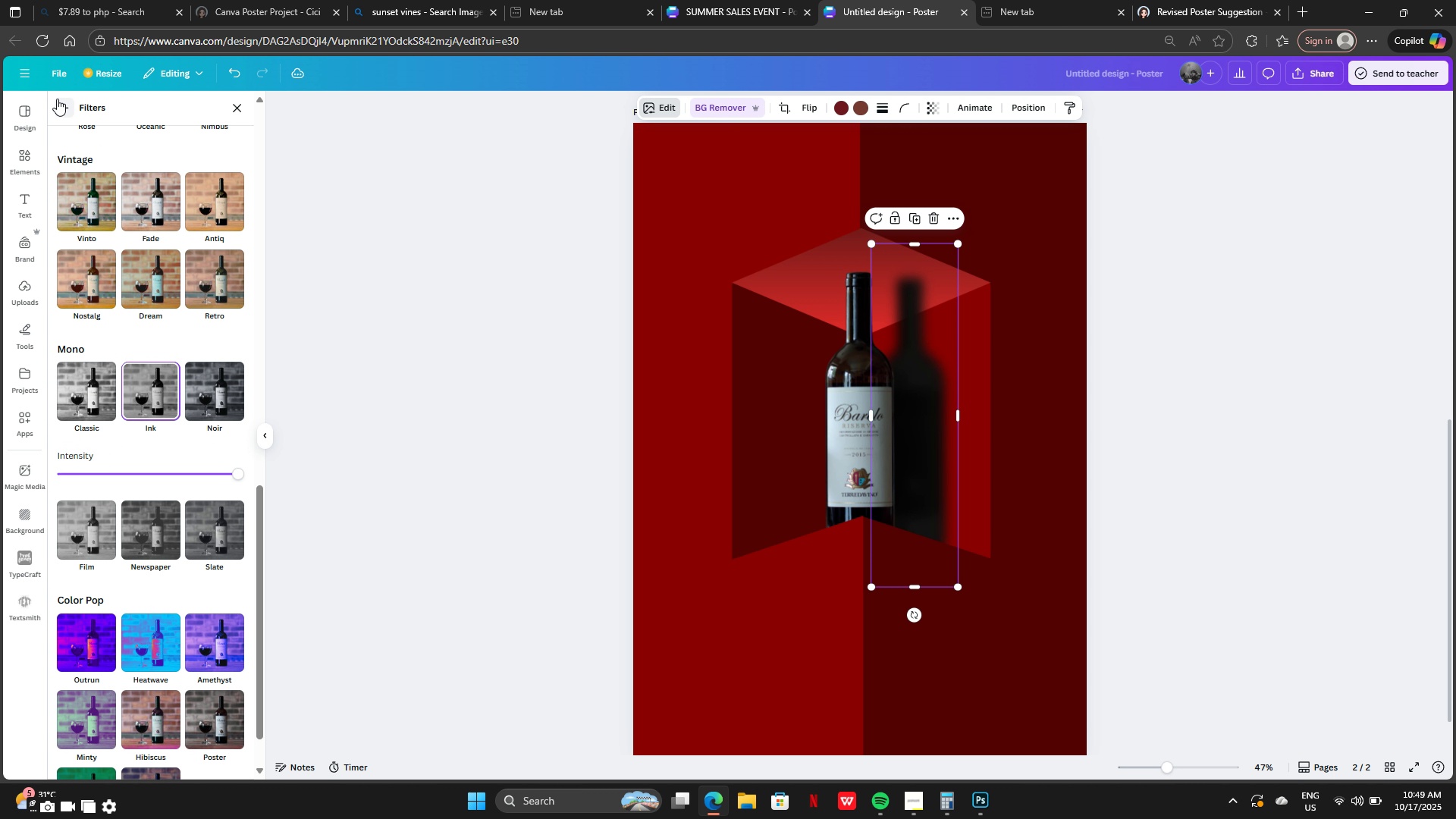 
left_click([58, 105])
 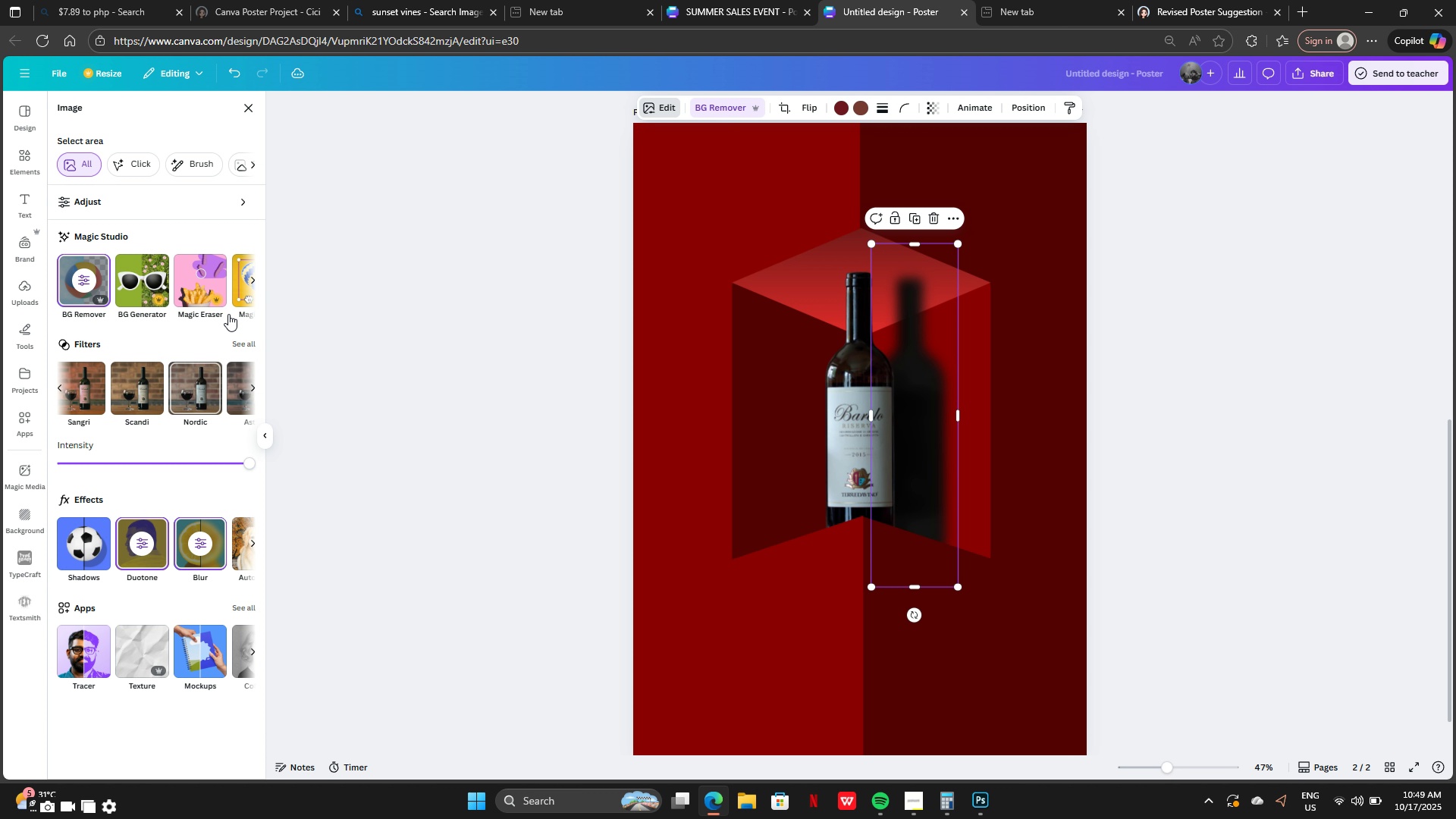 
left_click([251, 281])
 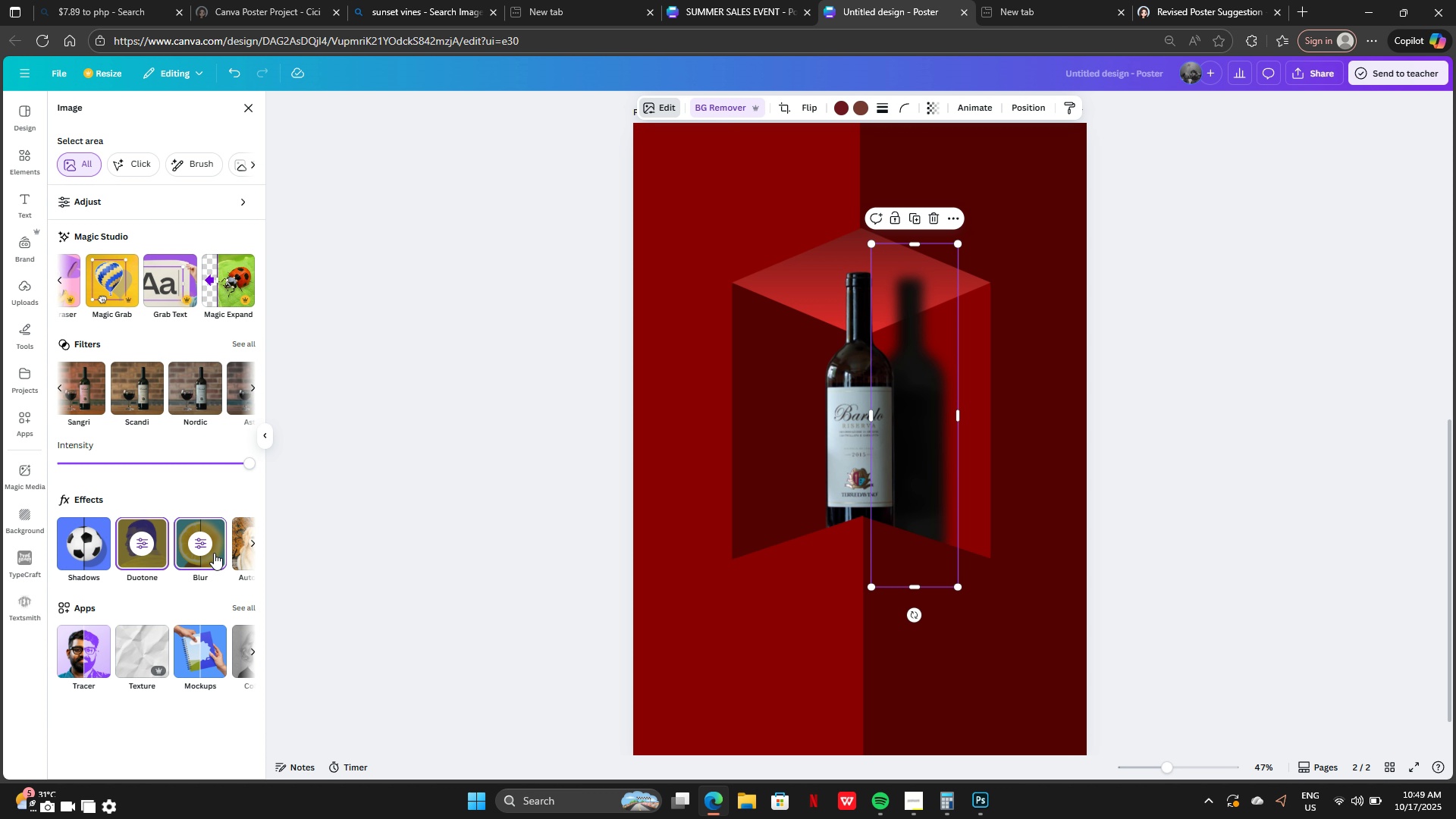 
scroll: coordinate [206, 559], scroll_direction: down, amount: 2.0
 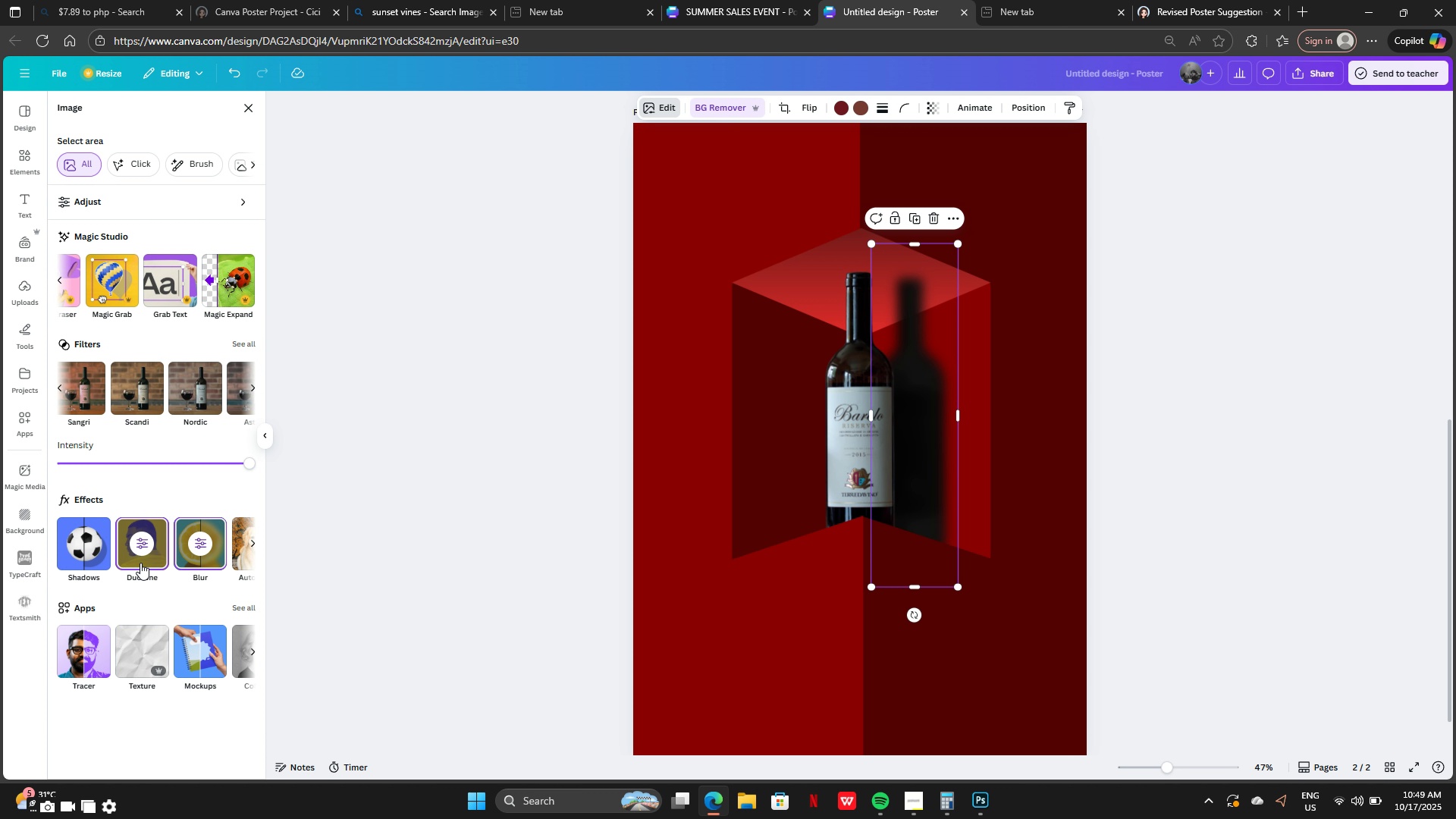 
left_click([140, 563])
 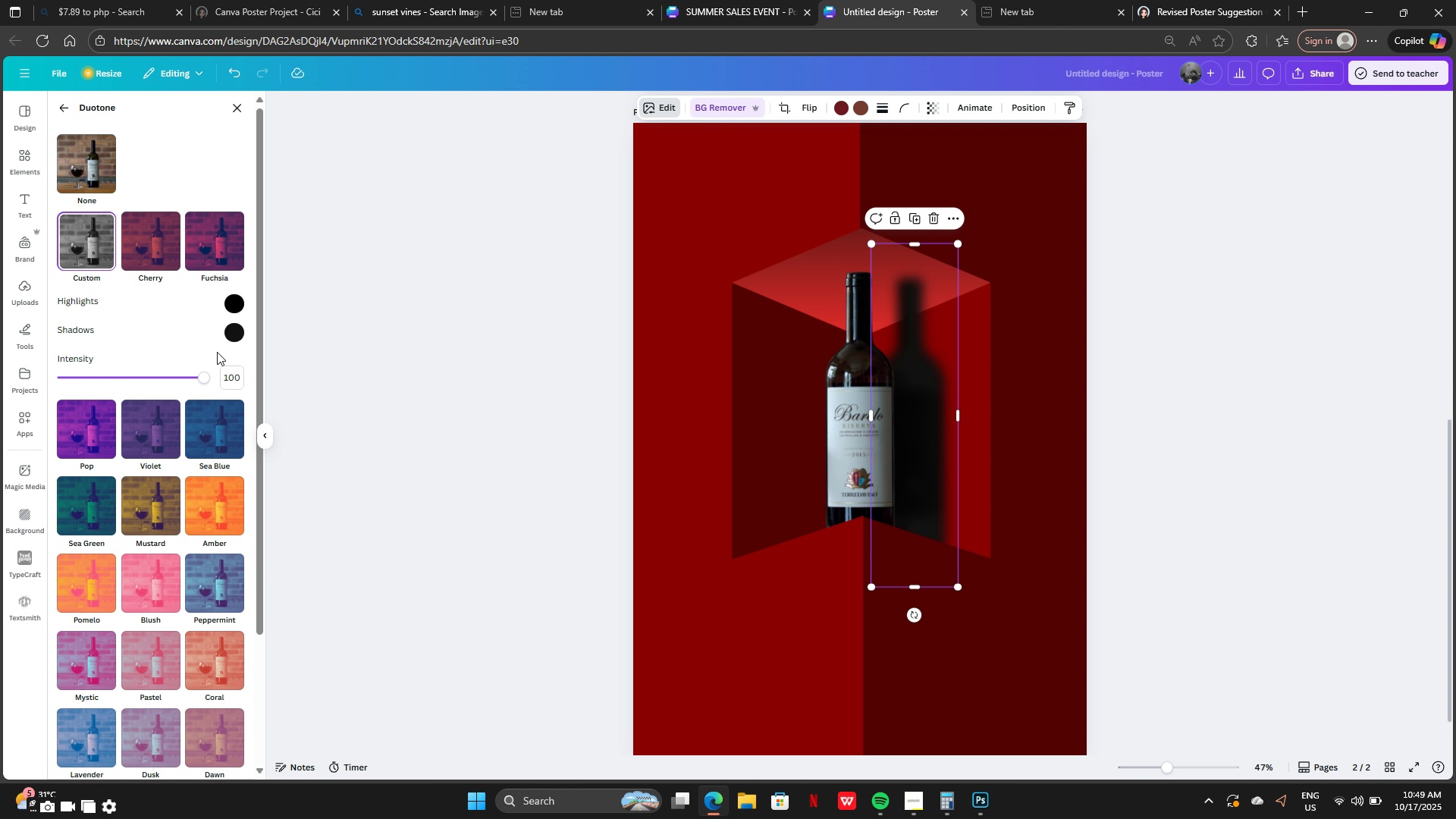 
left_click([239, 335])
 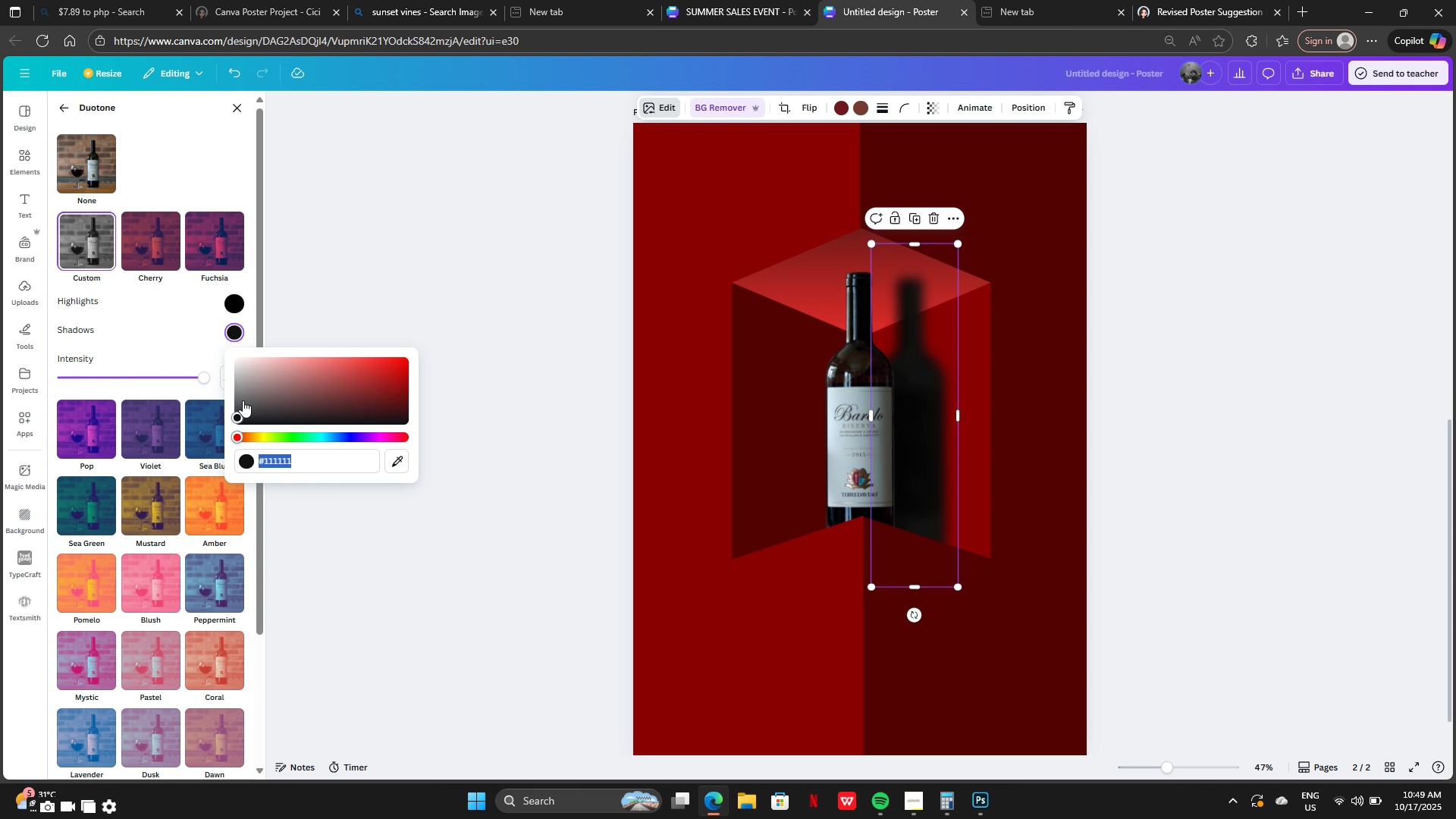 
left_click_drag(start_coordinate=[243, 401], to_coordinate=[200, 449])
 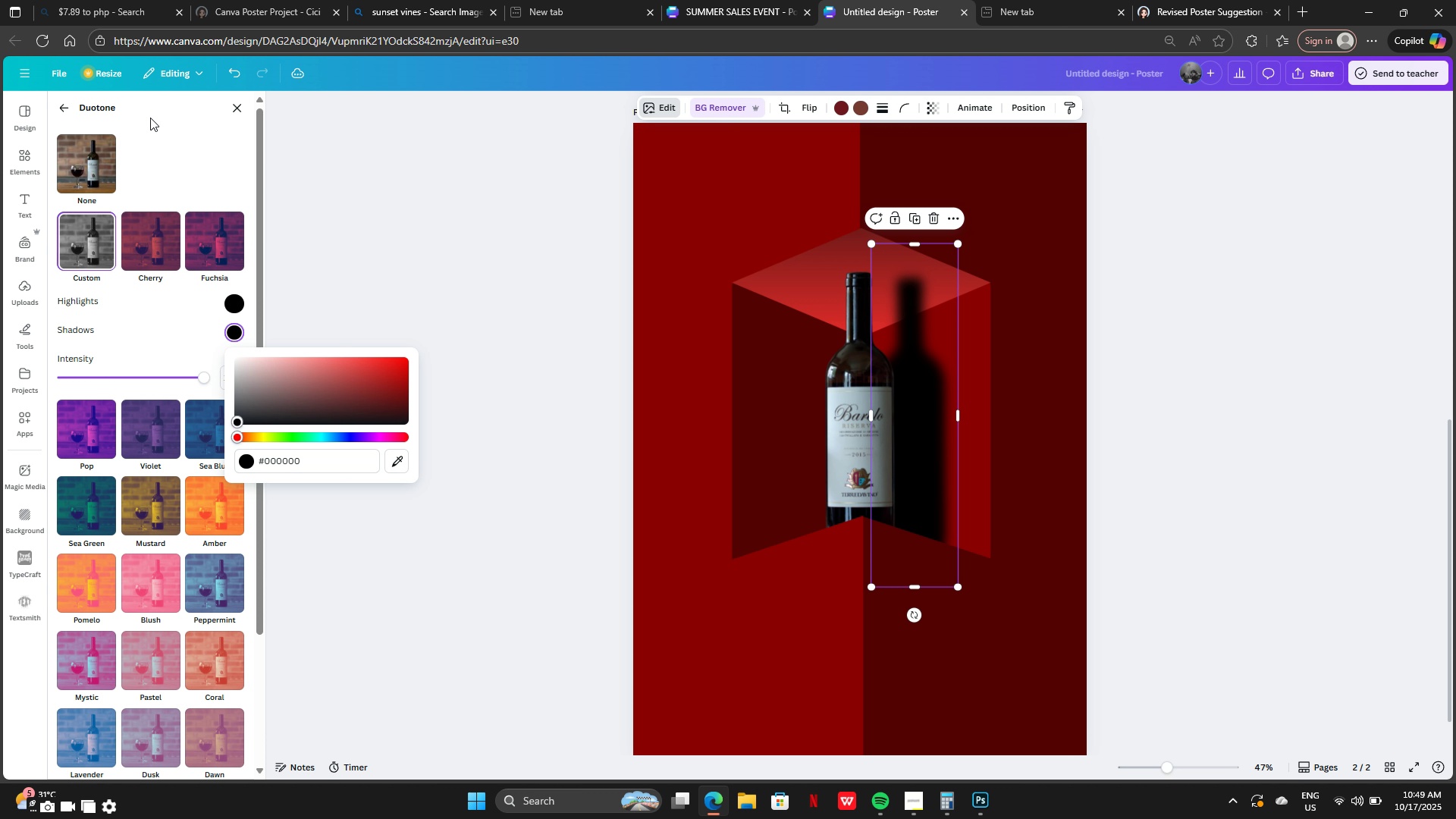 
left_click([64, 111])
 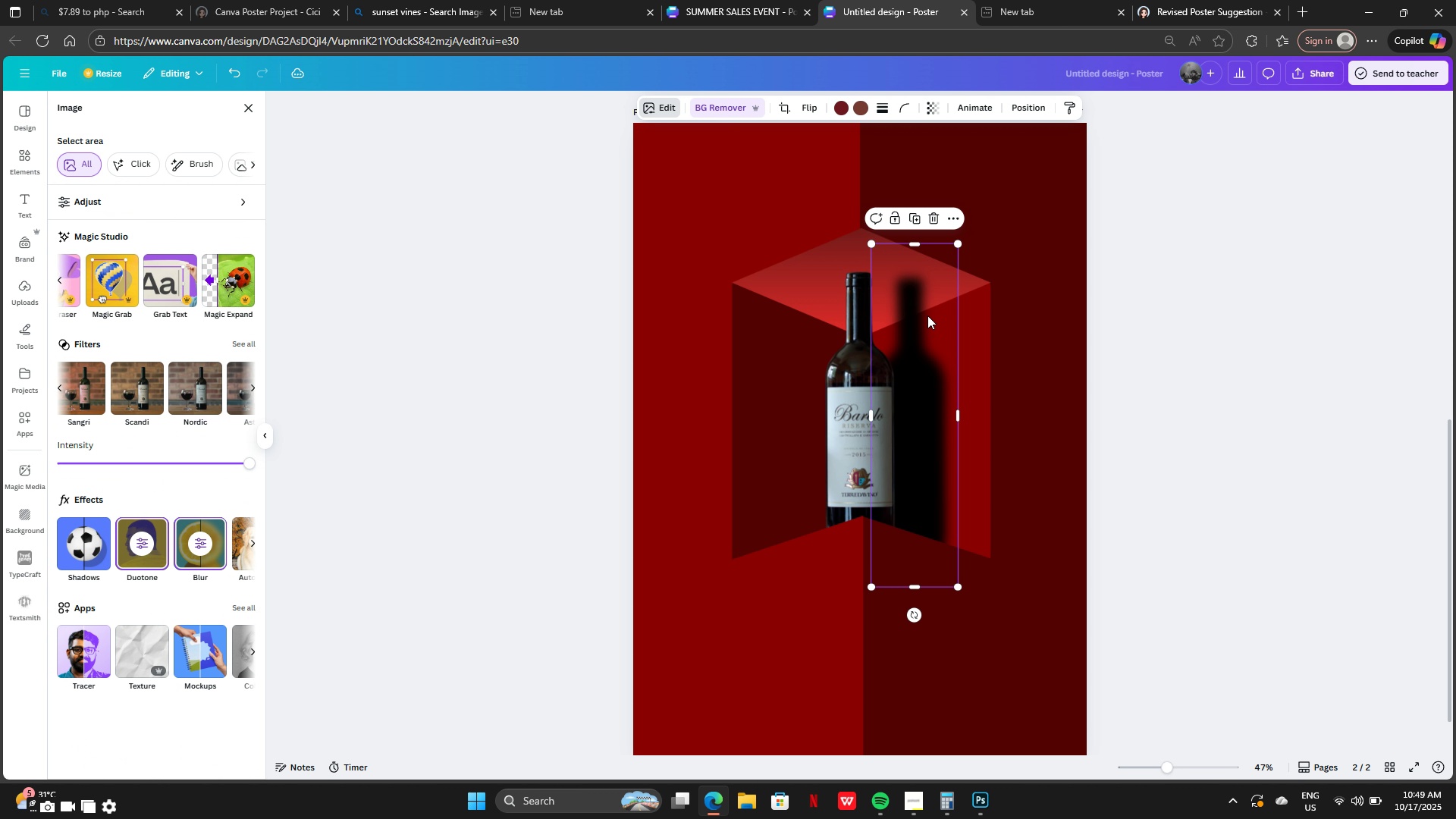 
left_click_drag(start_coordinate=[926, 316], to_coordinate=[921, 325])
 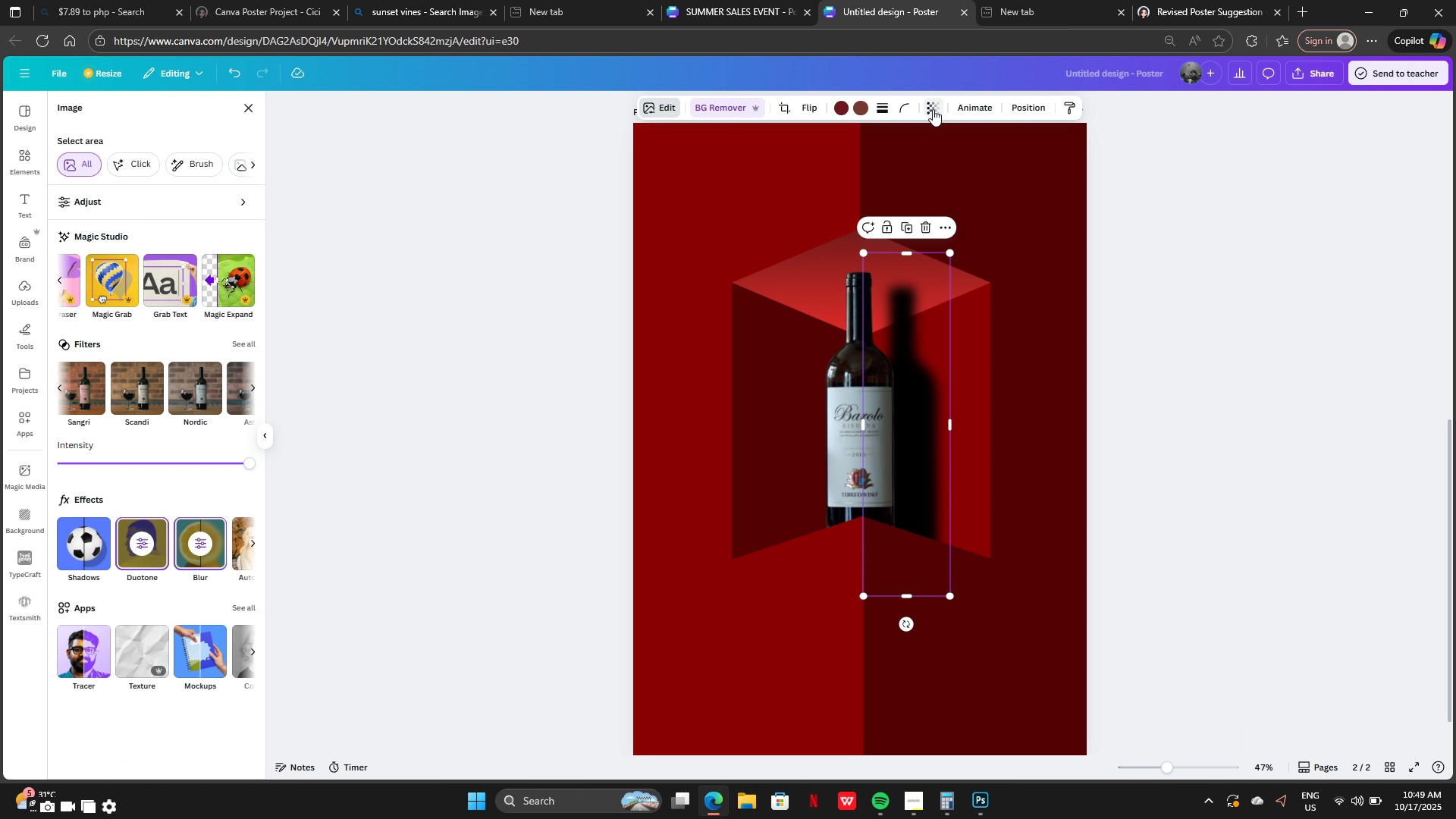 
left_click([933, 109])
 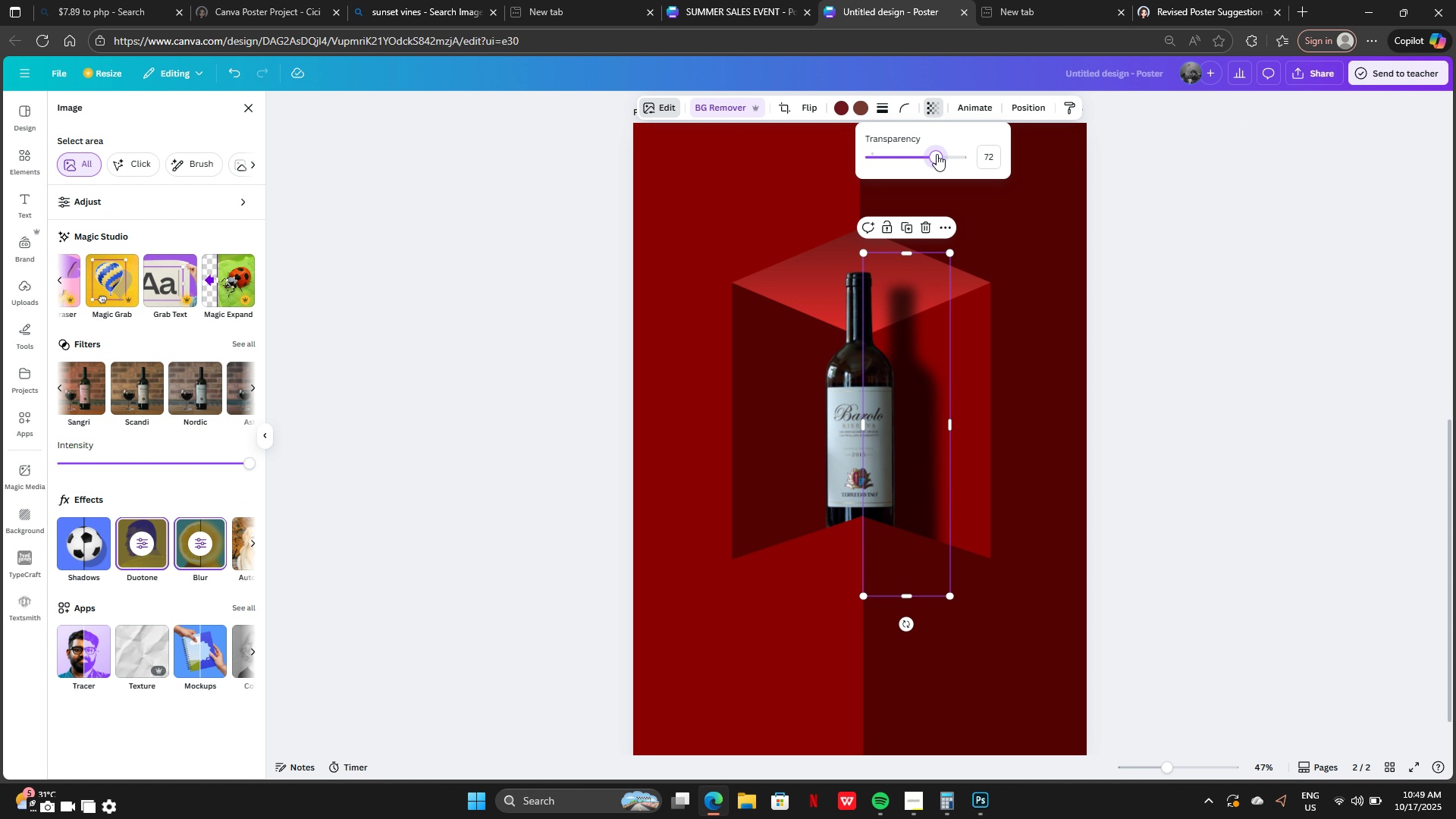 
left_click([937, 154])
 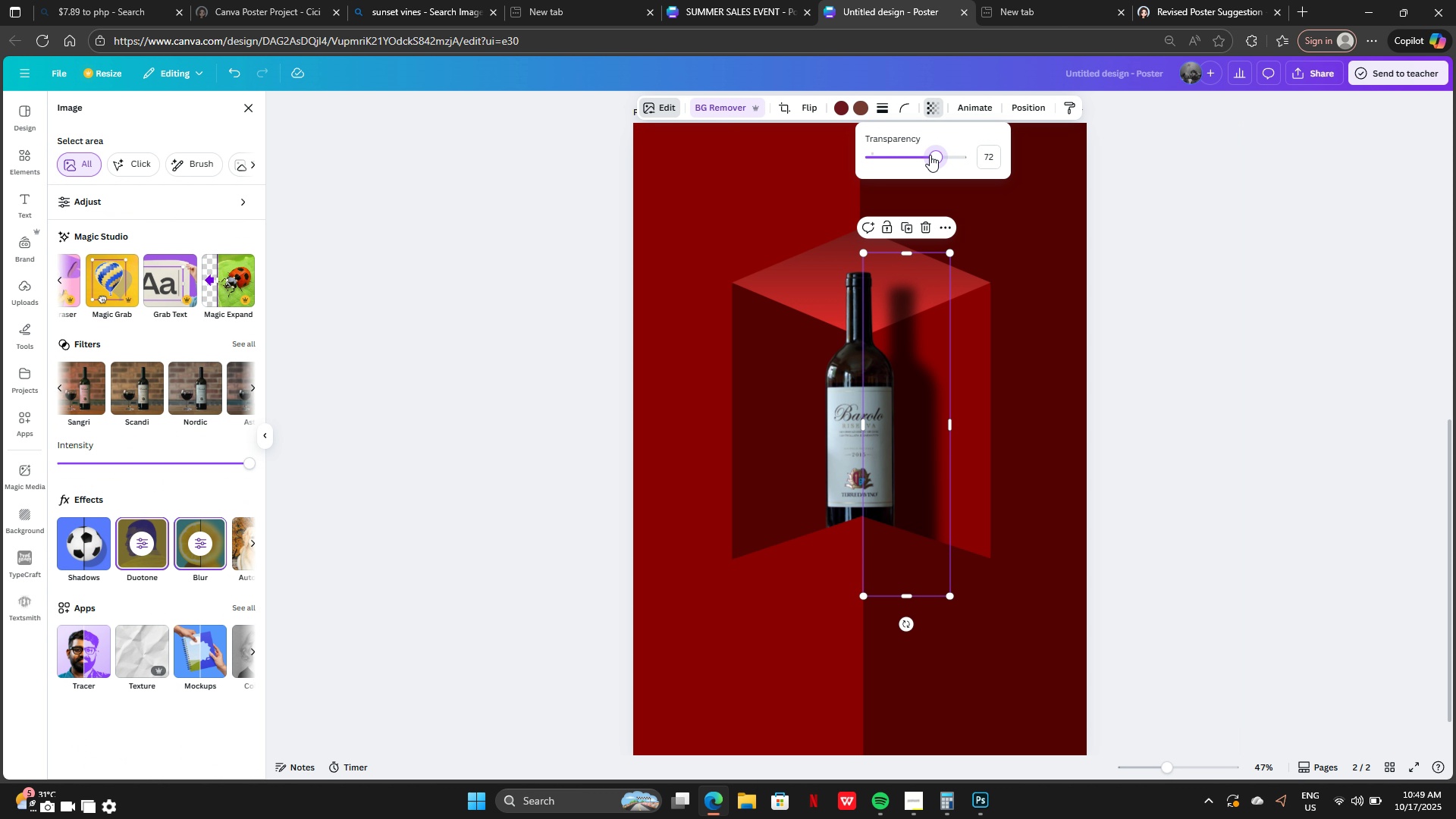 
left_click([930, 155])
 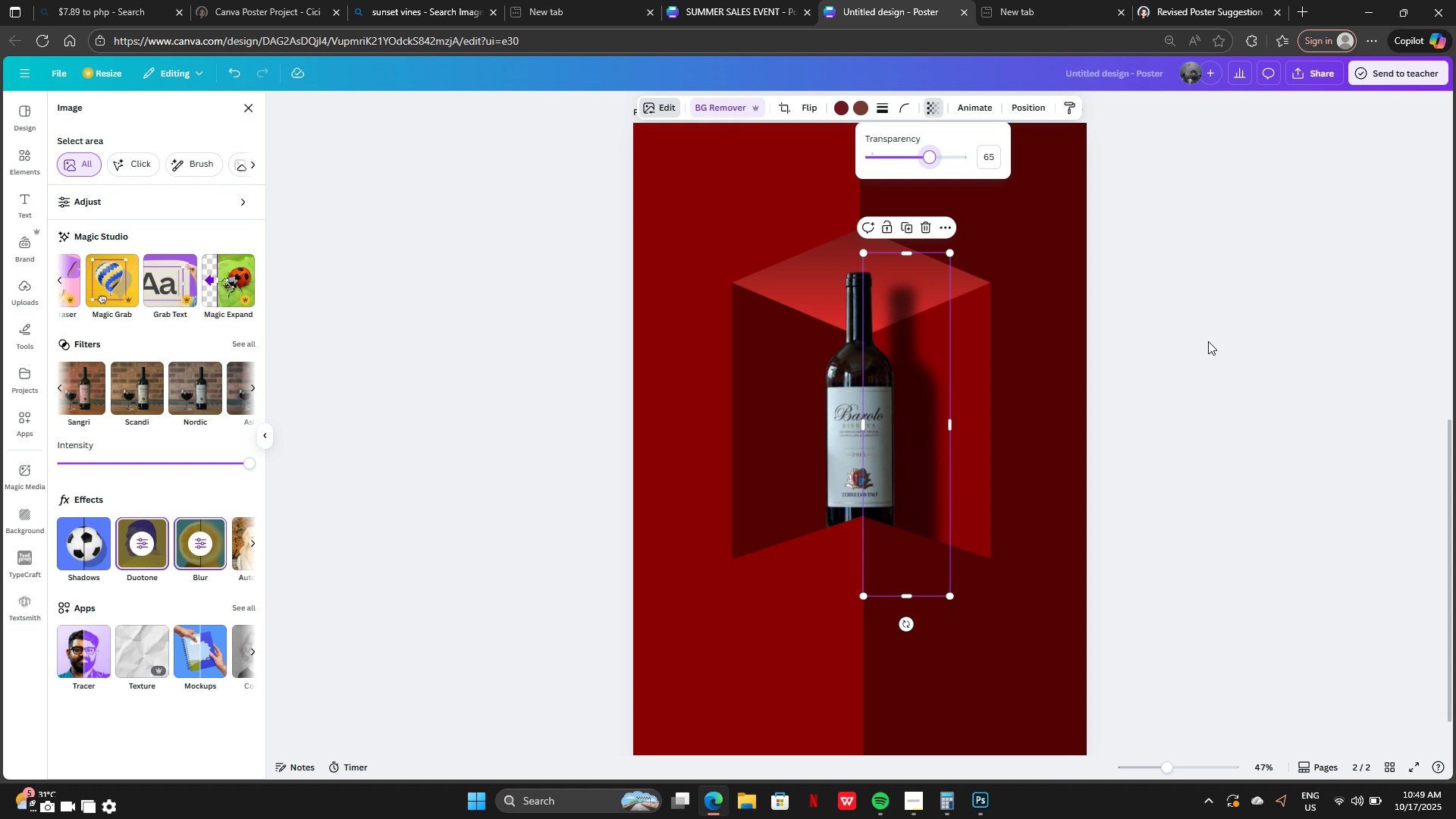 
left_click([1248, 423])
 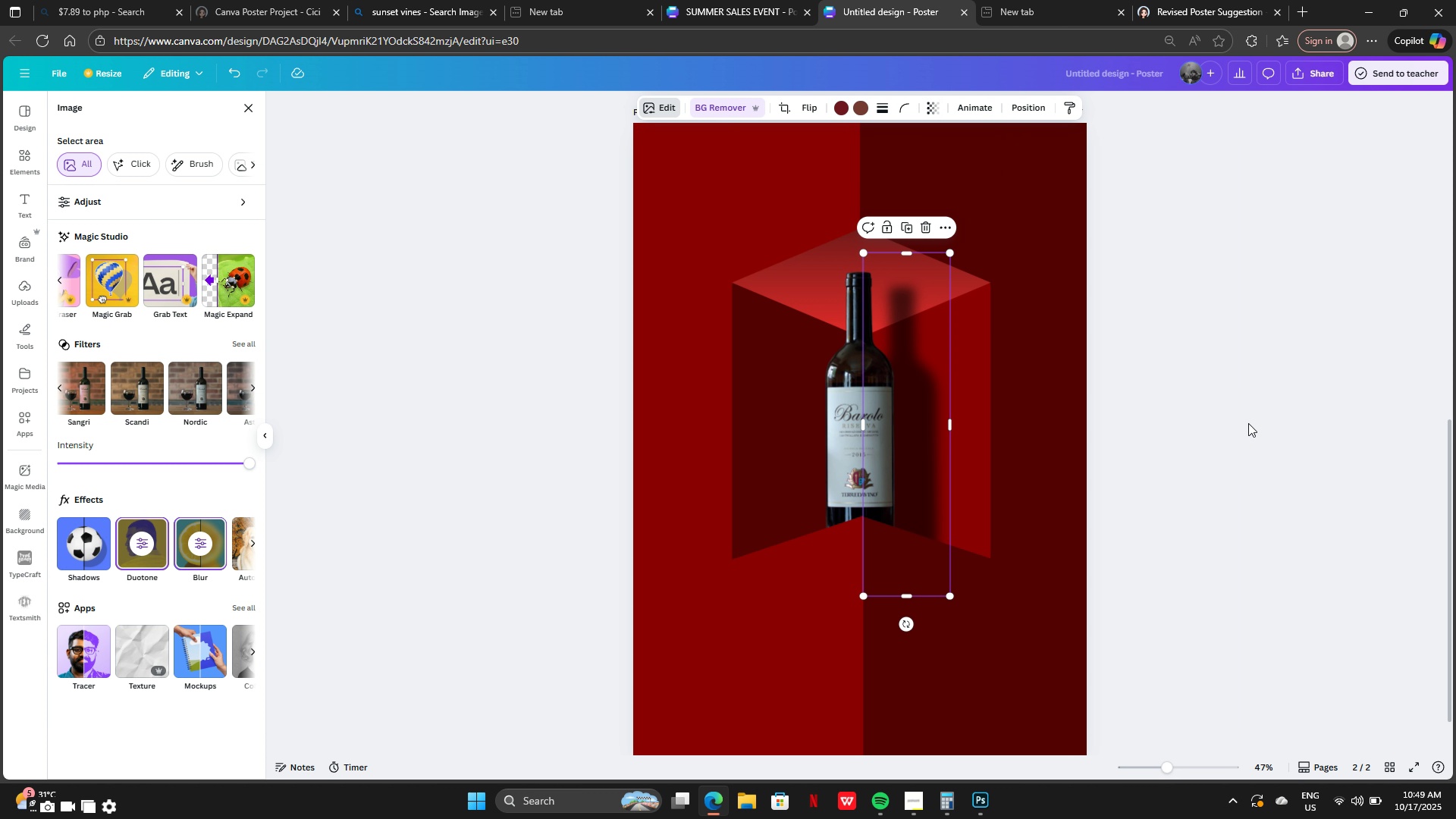 
left_click([1248, 423])
 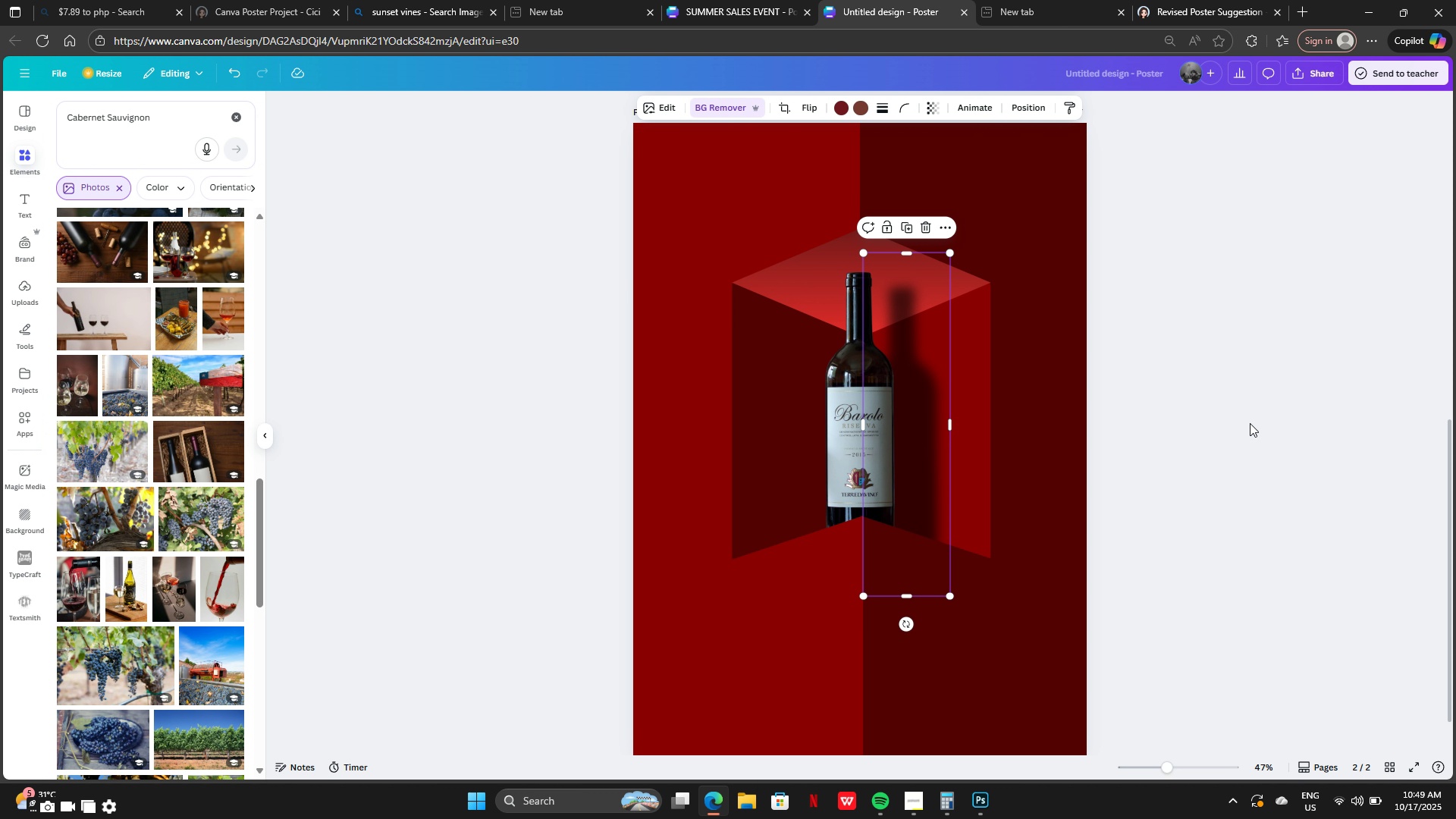 
left_click([1250, 423])
 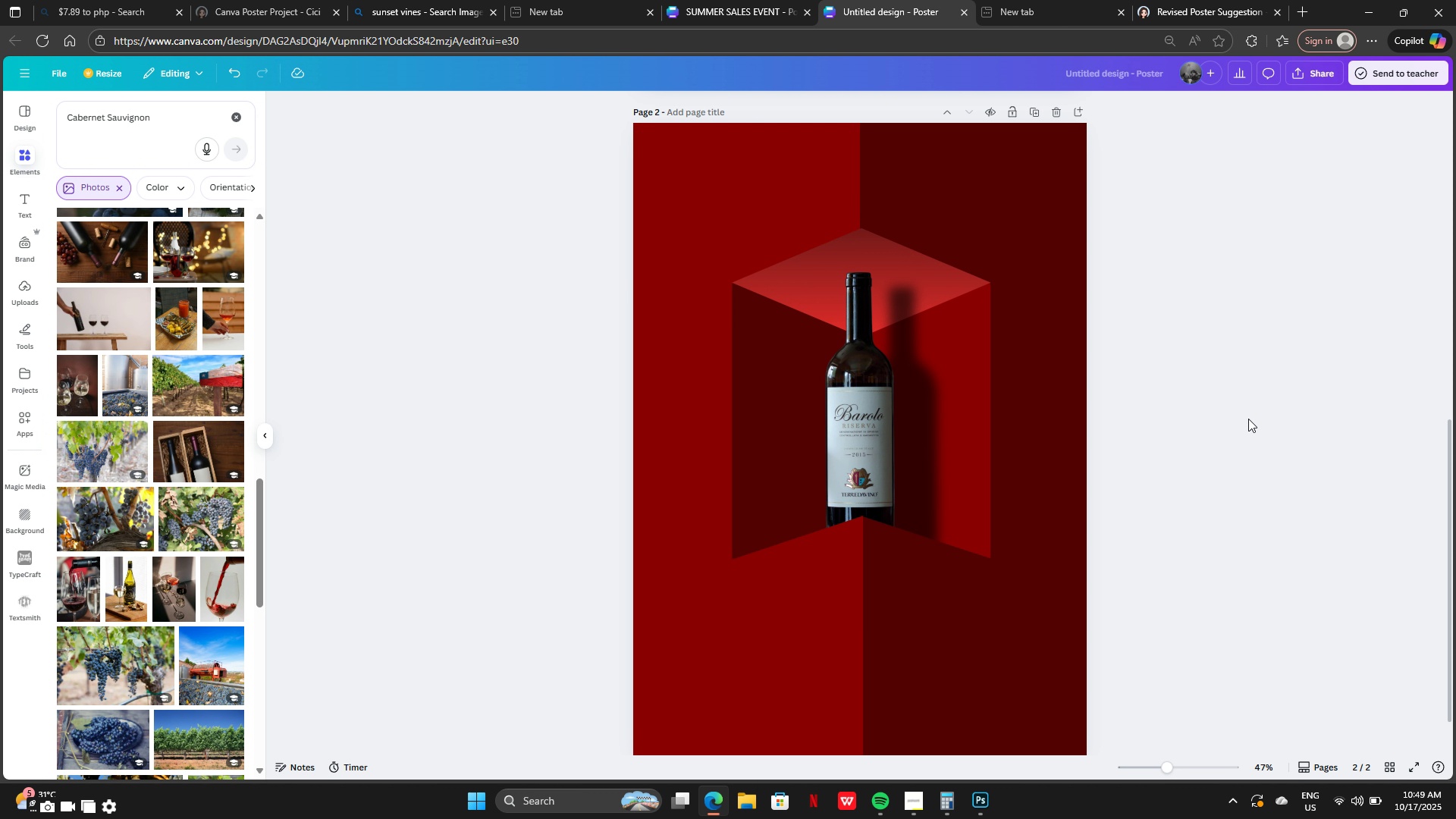 
scroll: coordinate [1241, 406], scroll_direction: down, amount: 6.0
 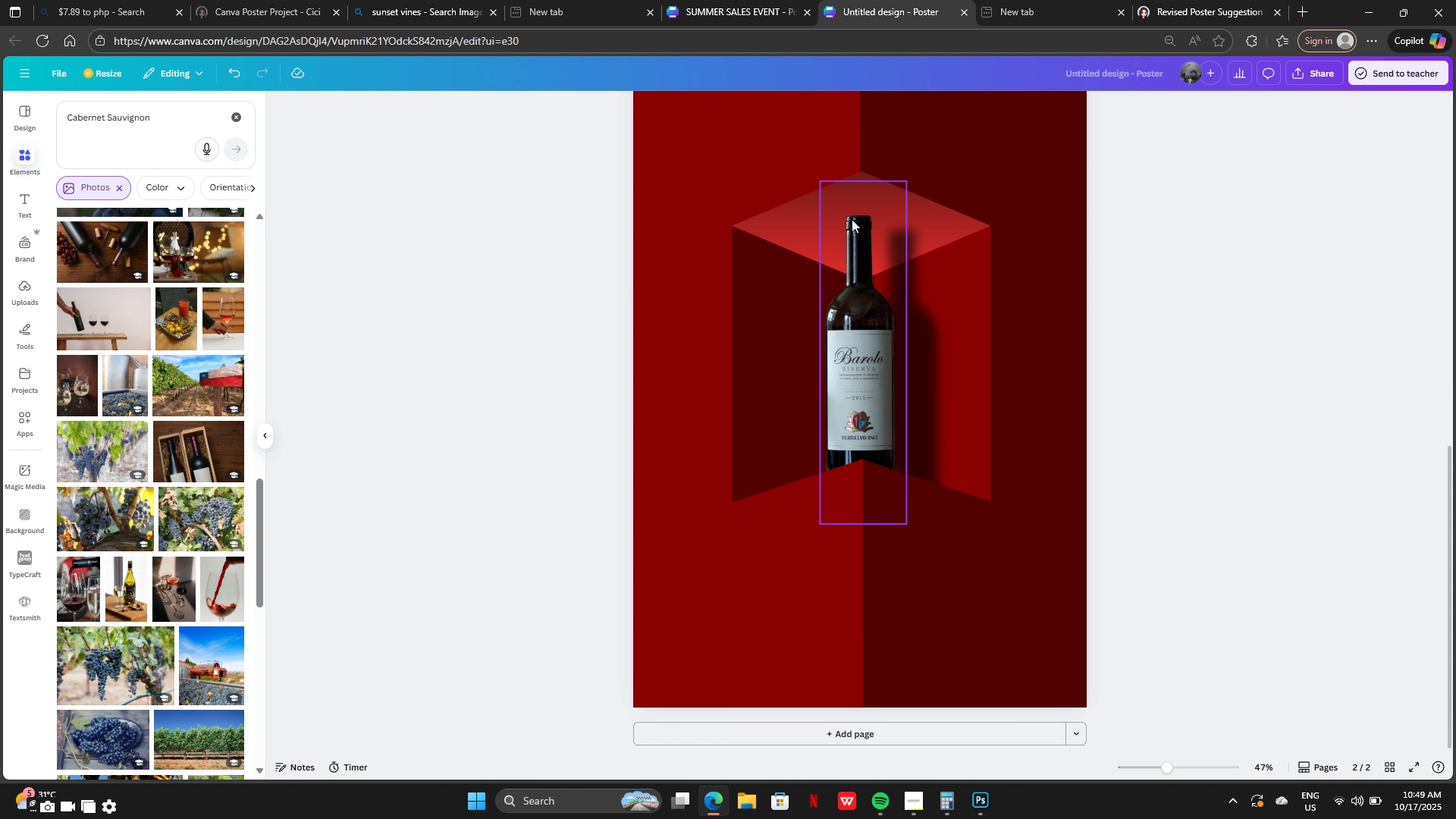 
scroll: coordinate [856, 231], scroll_direction: up, amount: 3.0
 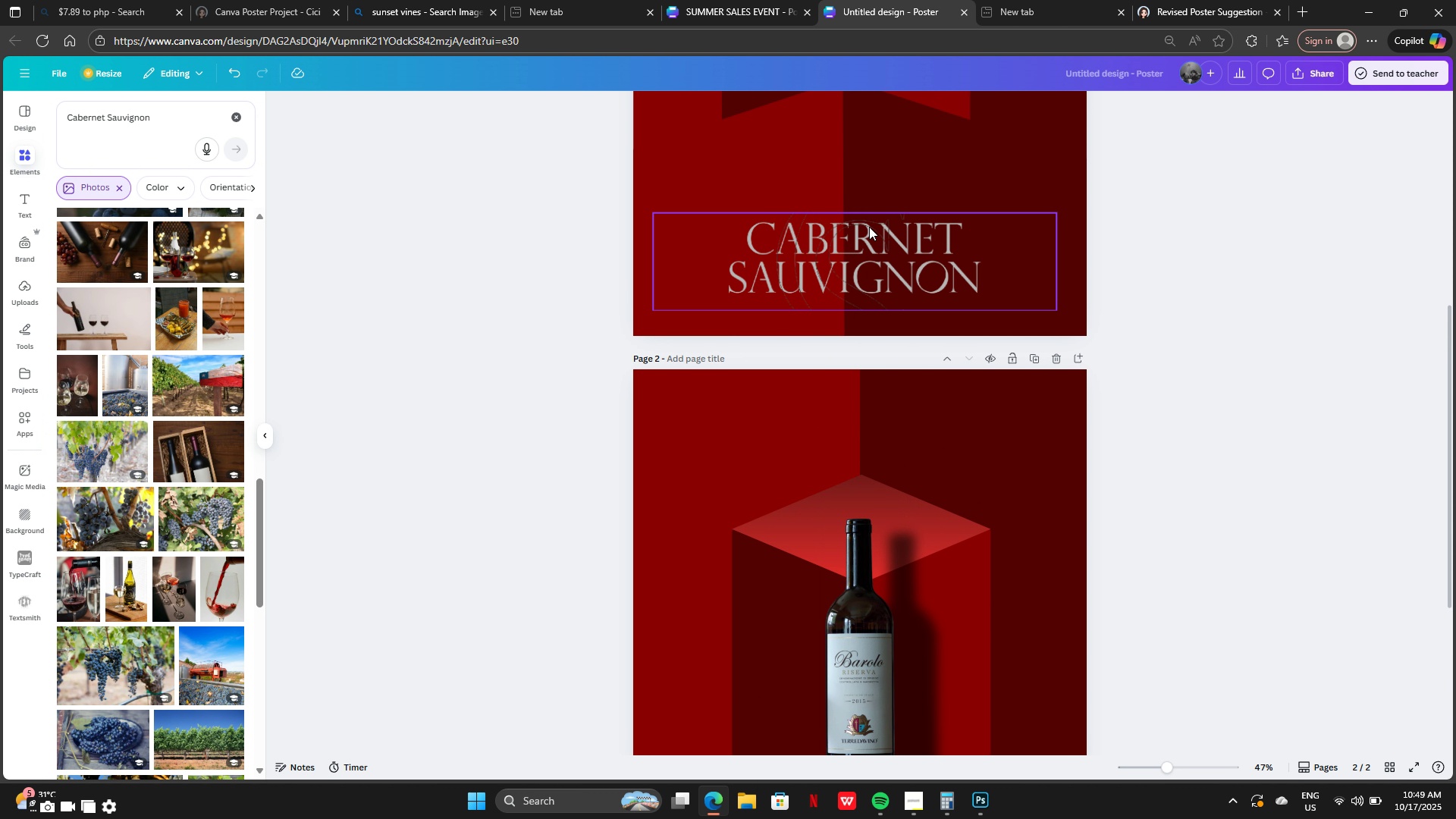 
left_click([869, 227])
 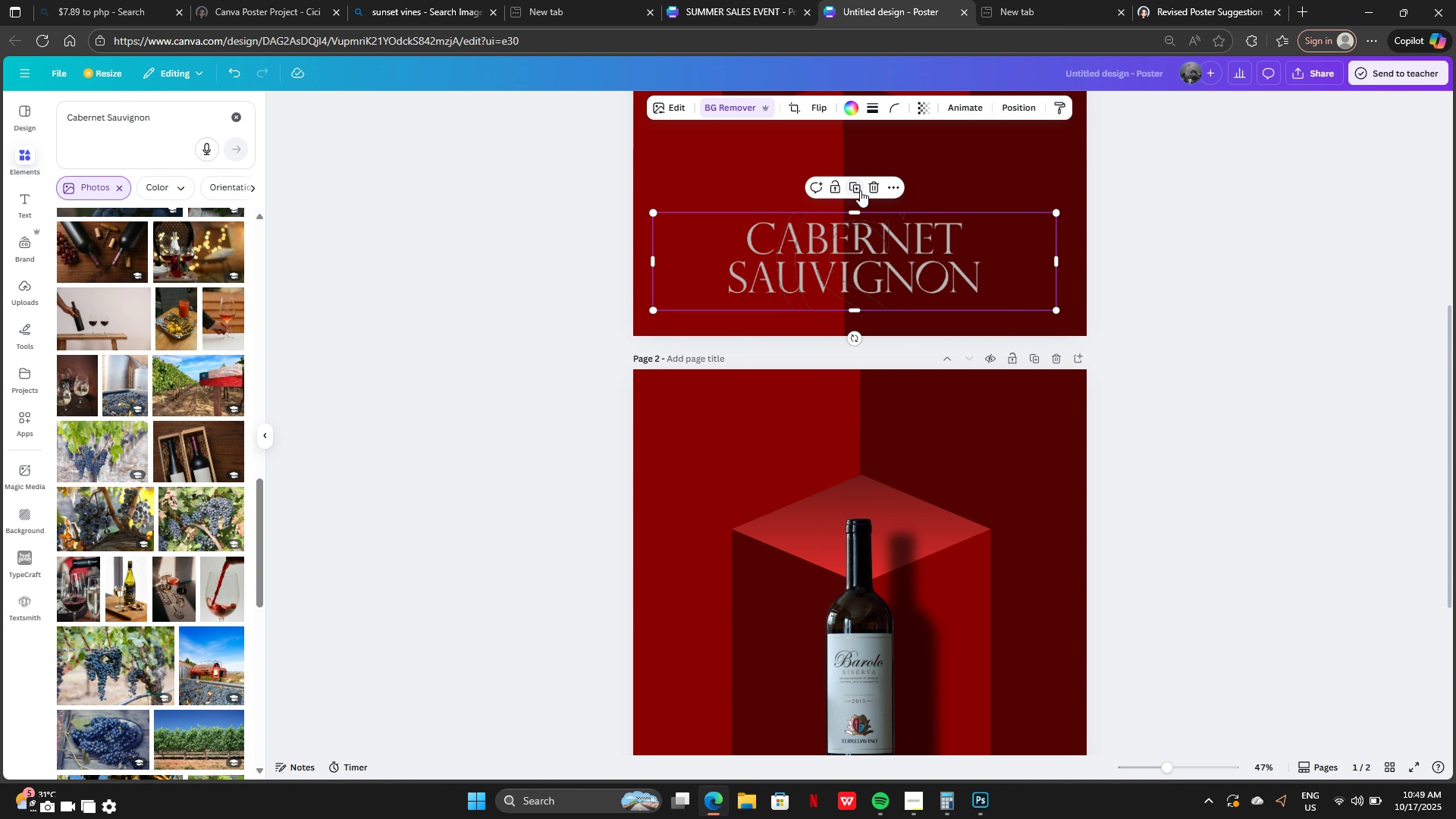 
left_click([860, 190])
 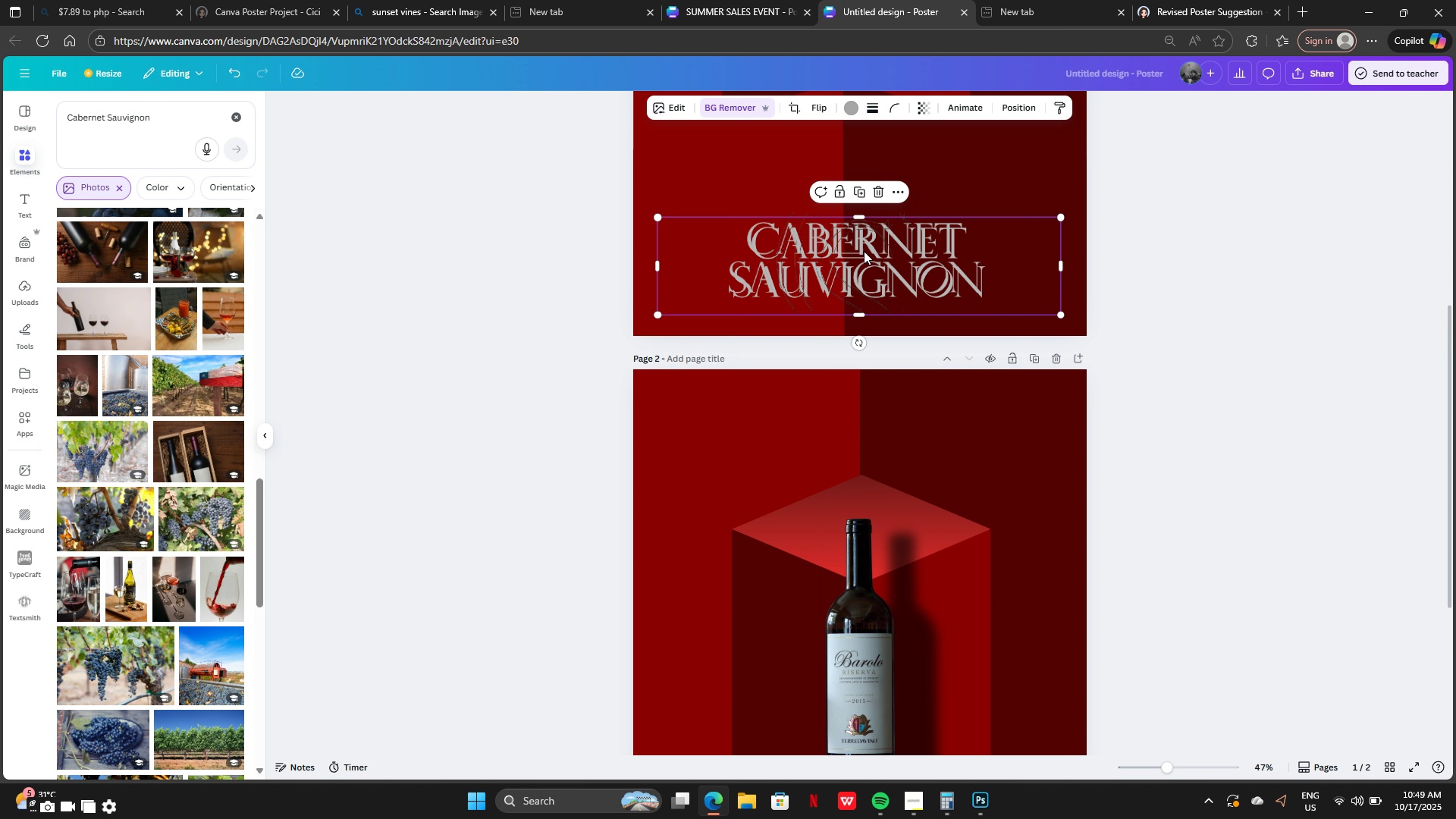 
left_click_drag(start_coordinate=[864, 251], to_coordinate=[860, 484])
 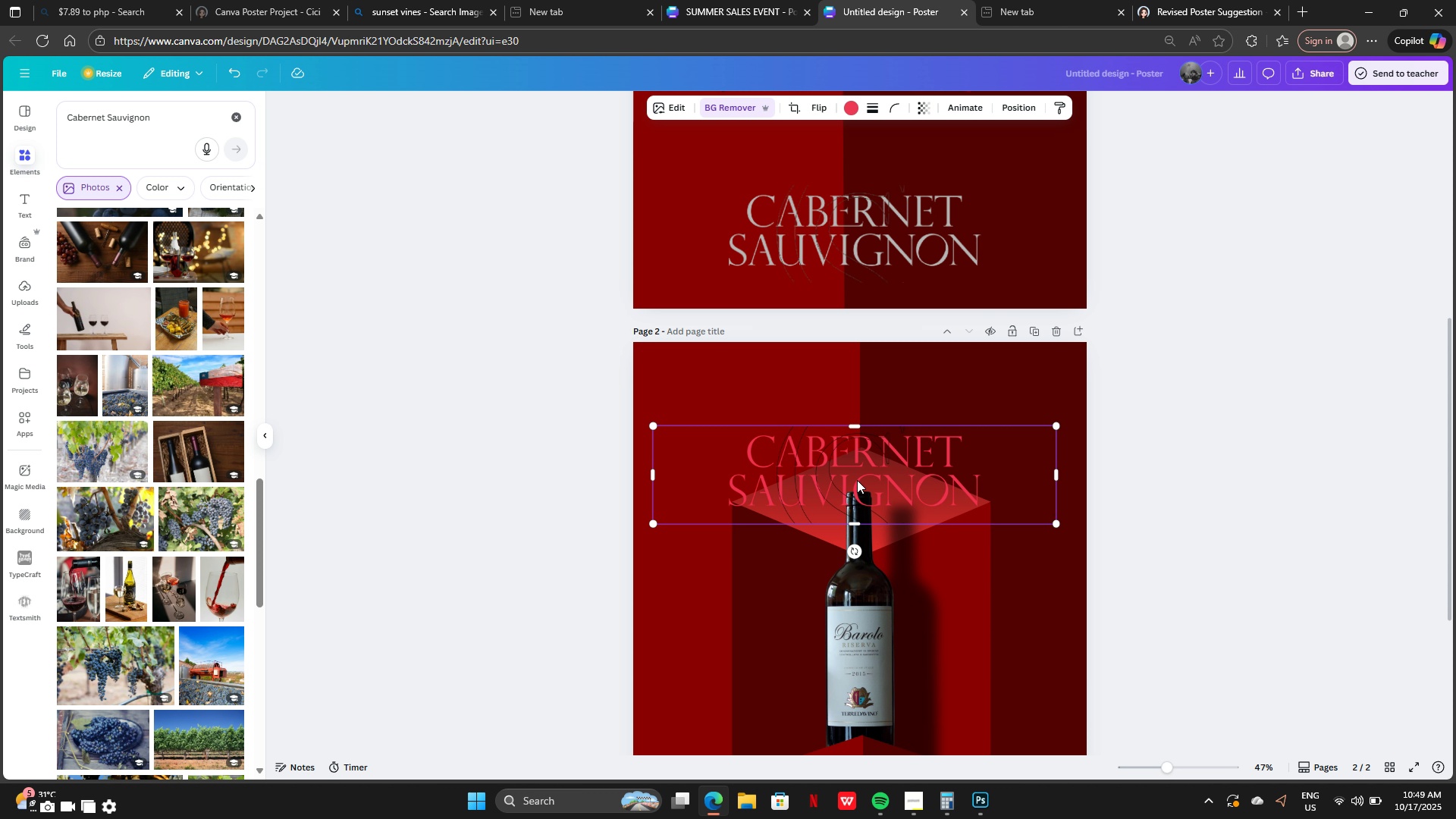 
scroll: coordinate [857, 480], scroll_direction: down, amount: 4.0
 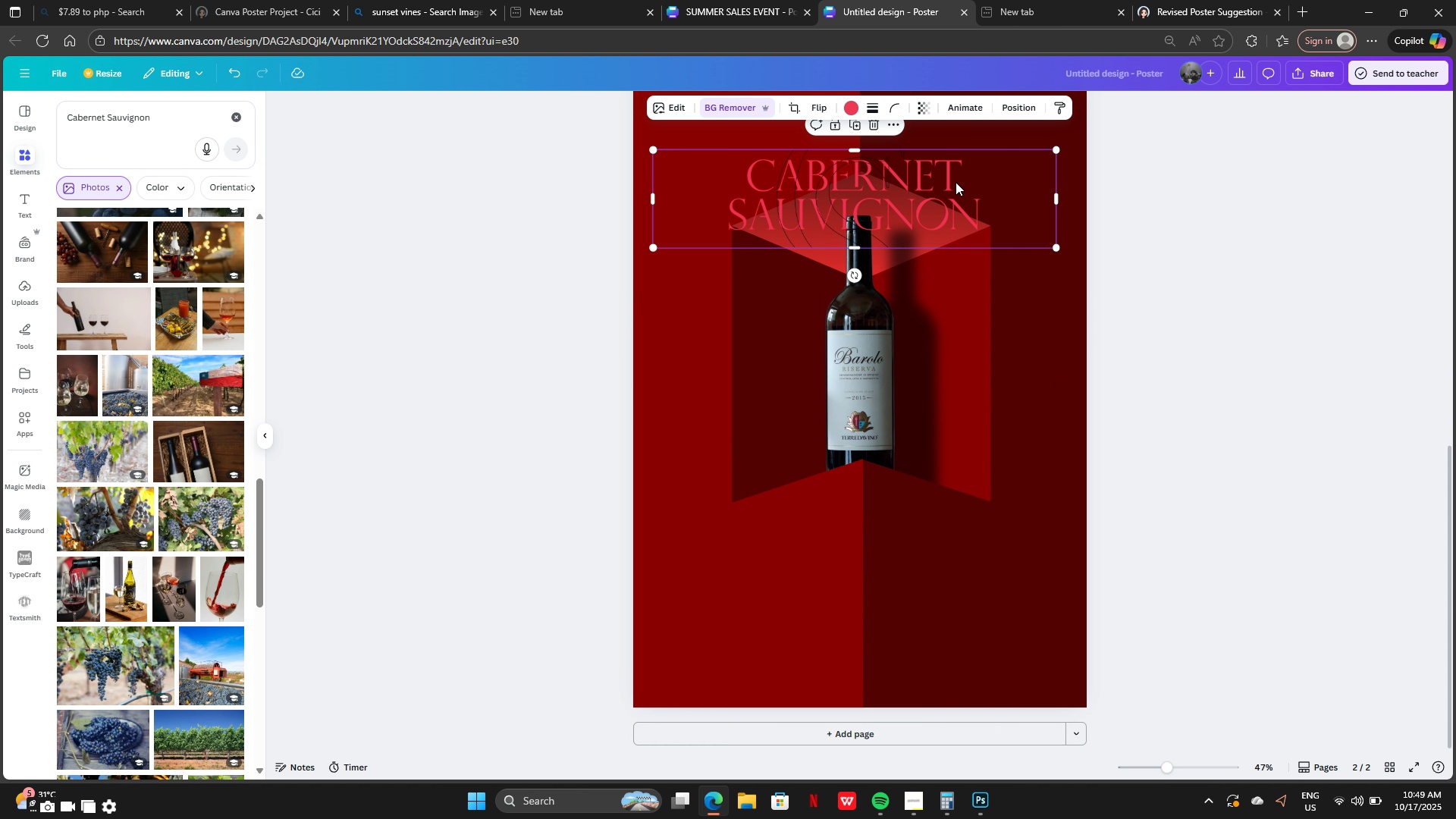 
left_click_drag(start_coordinate=[956, 182], to_coordinate=[949, 534])
 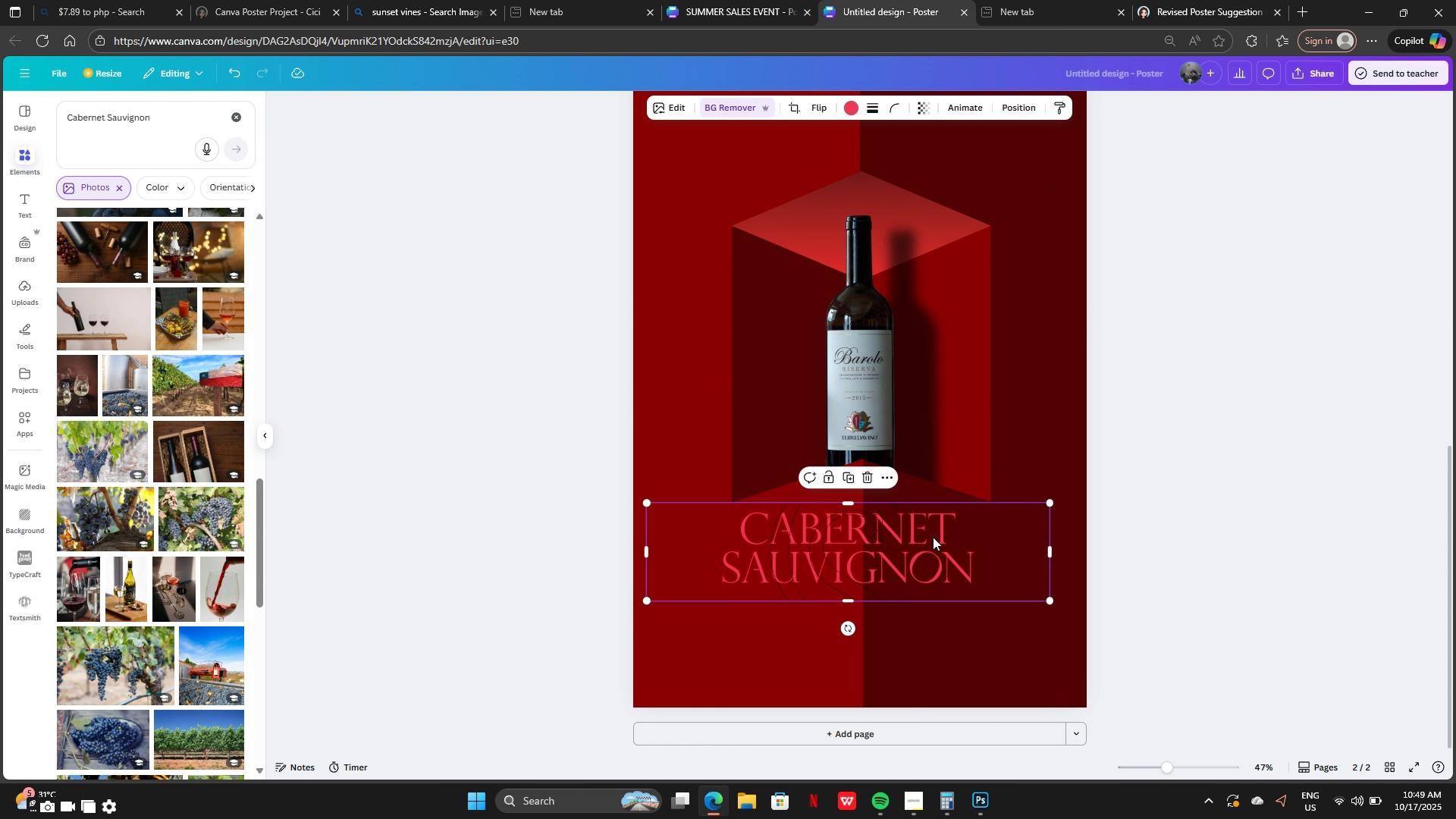 
left_click_drag(start_coordinate=[930, 532], to_coordinate=[951, 611])
 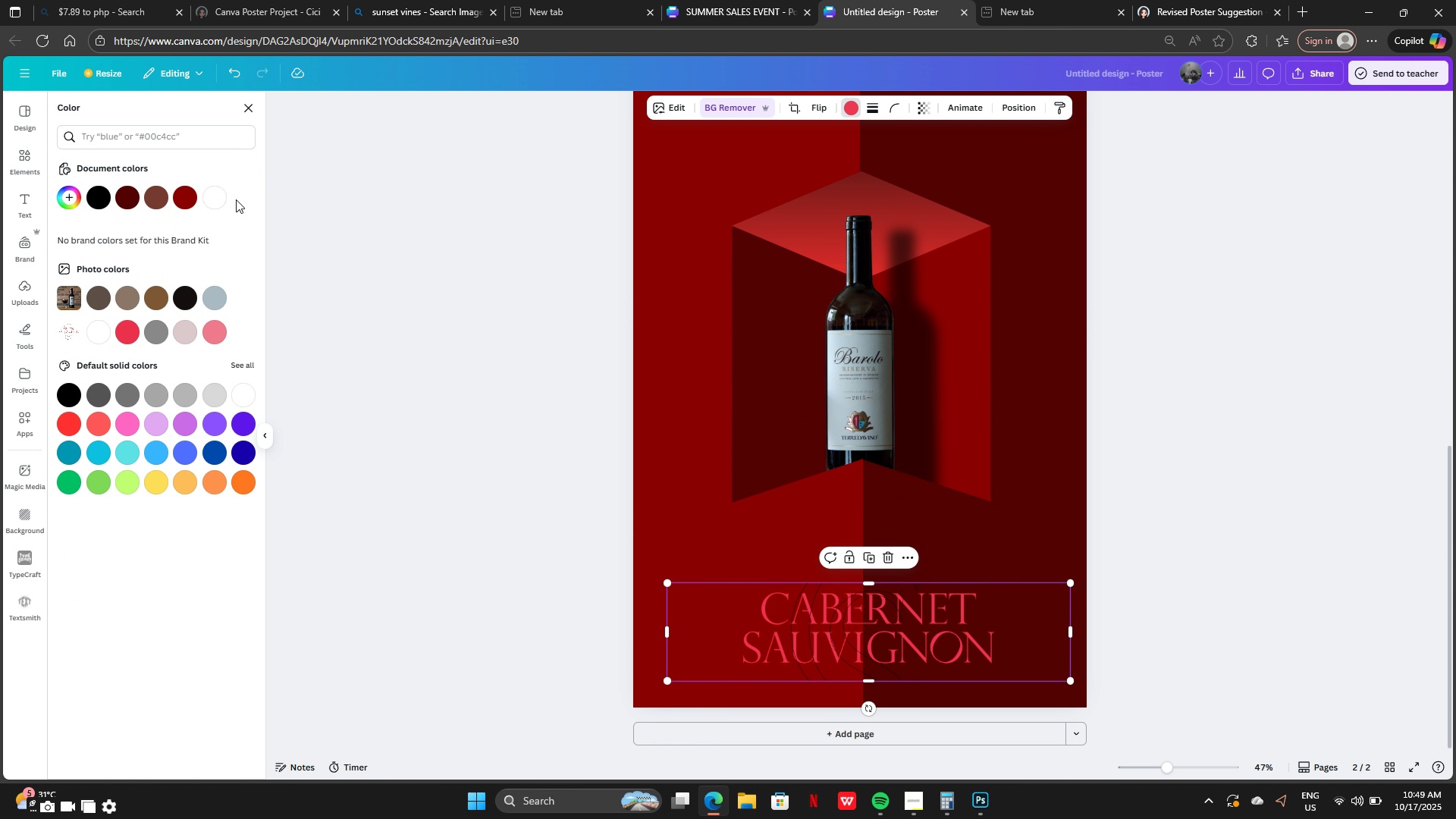 
left_click([213, 199])
 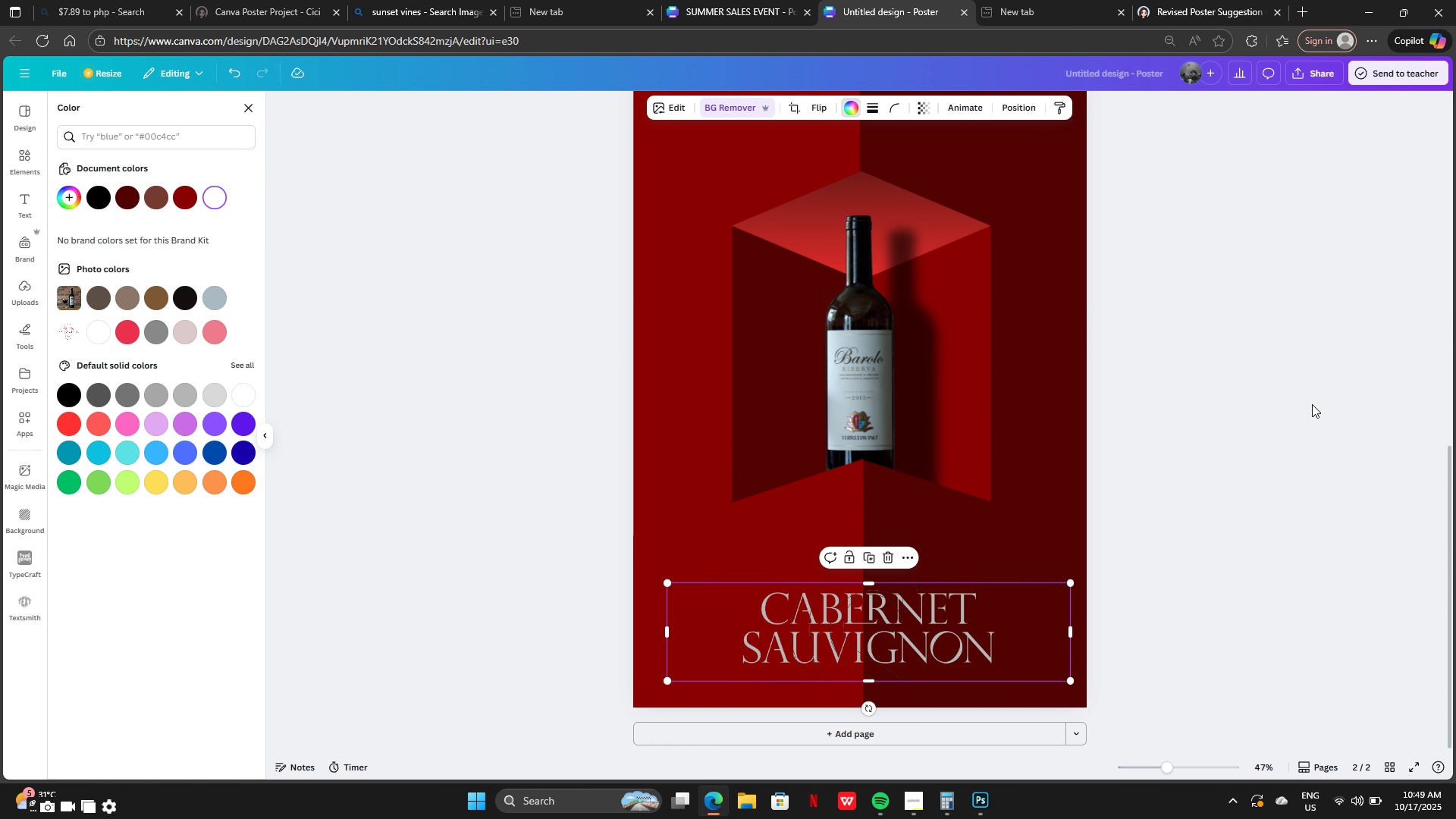 
left_click([1313, 404])
 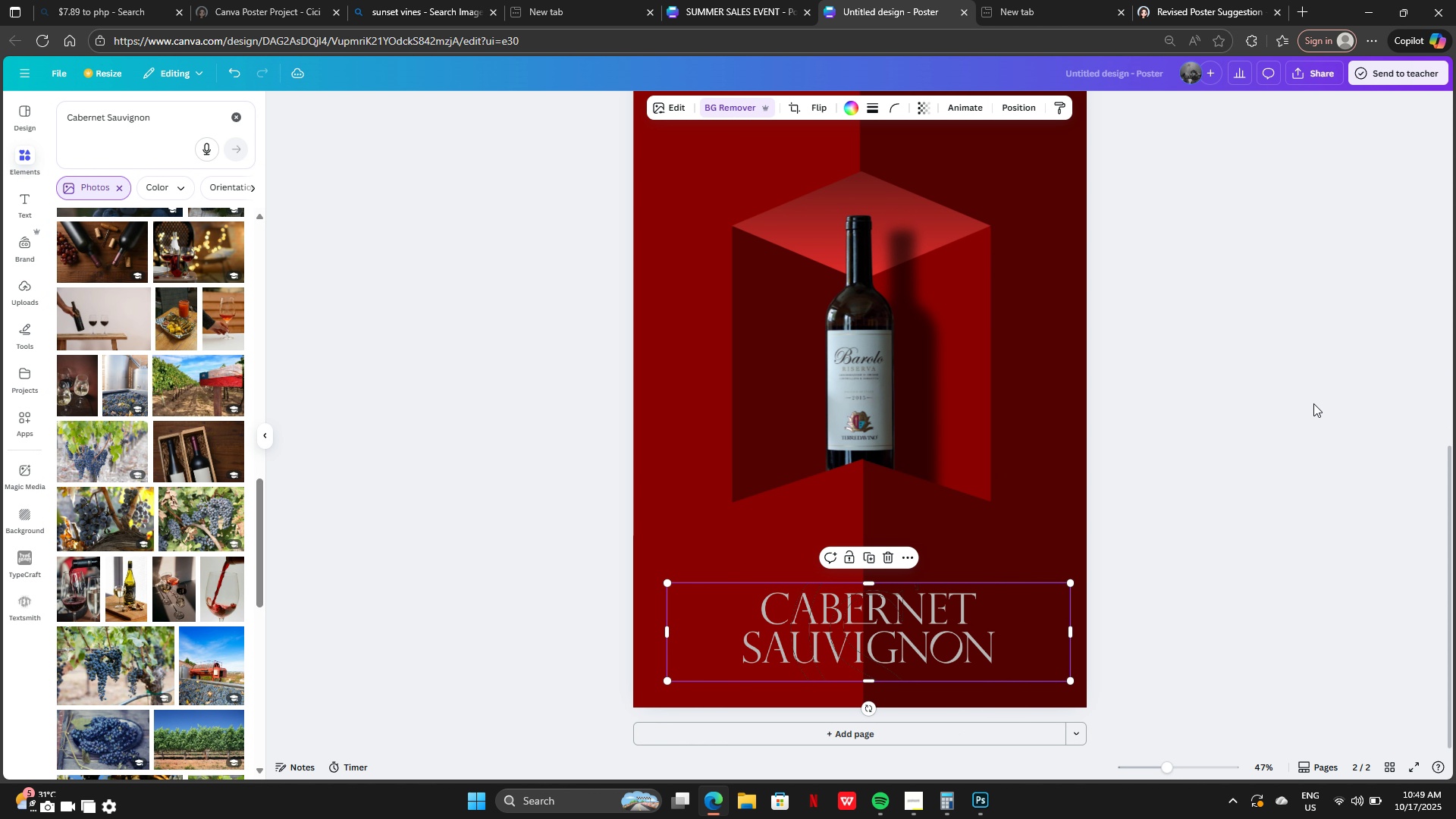 
left_click([1313, 403])
 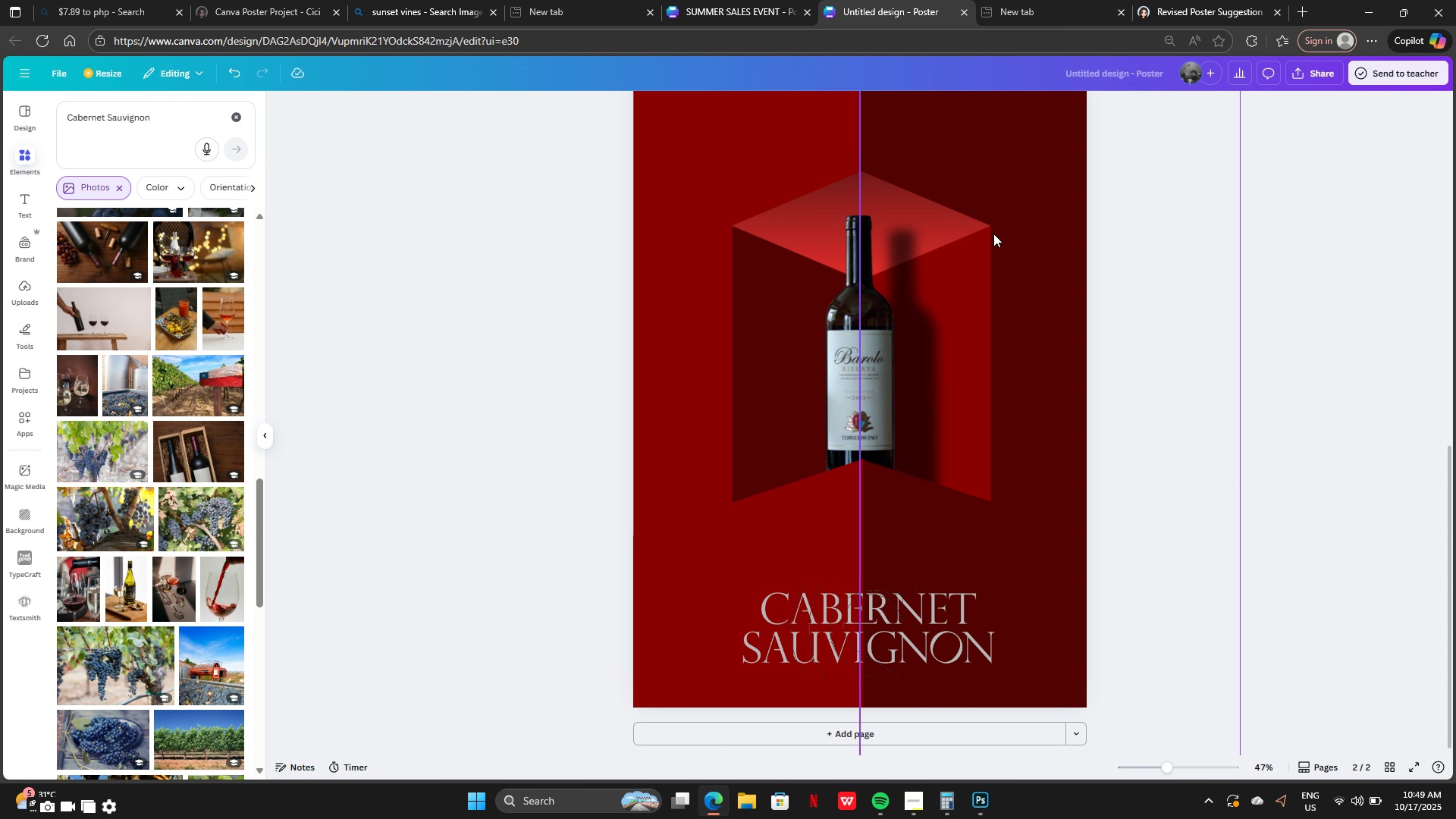 
wait(7.49)
 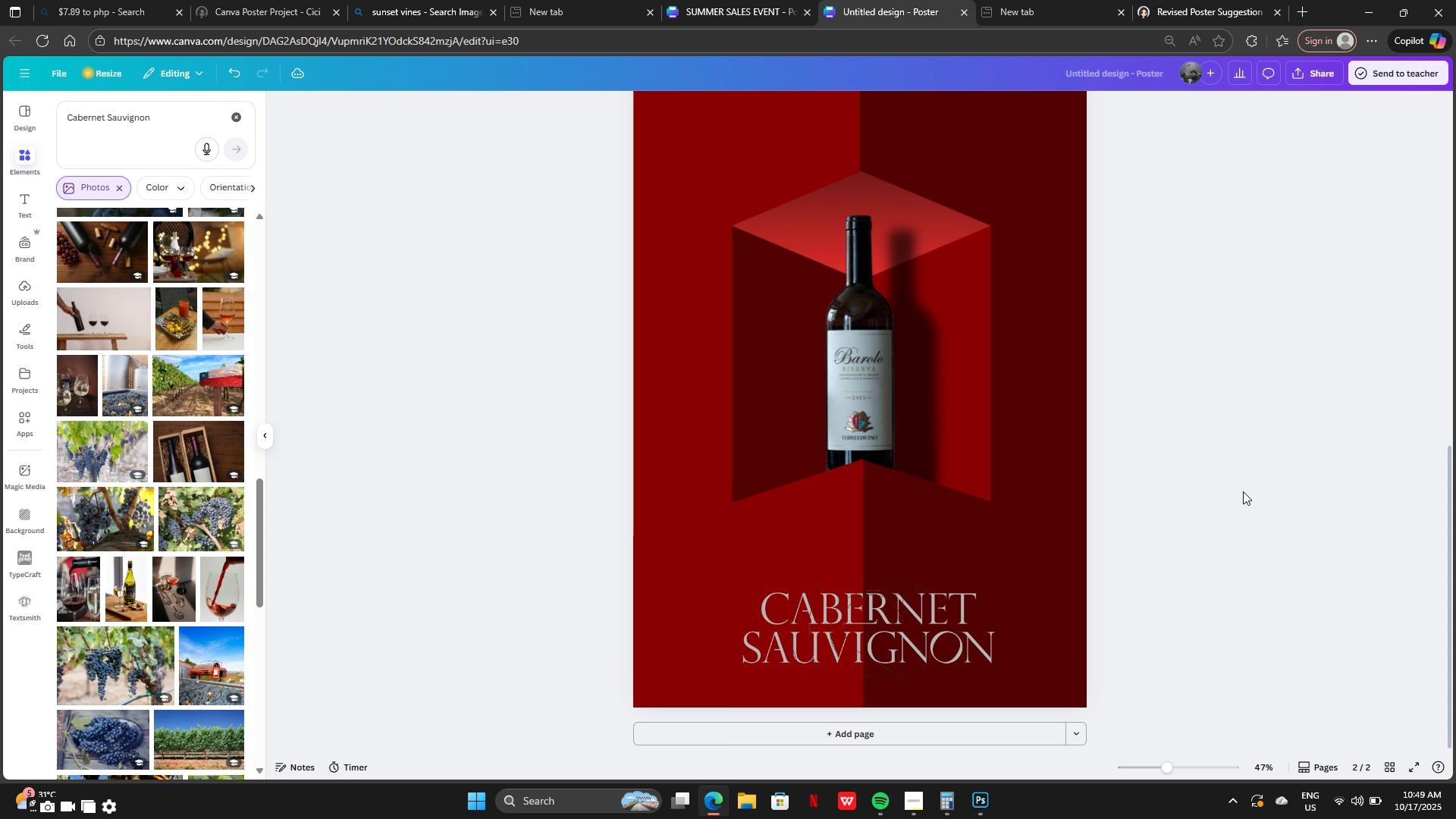 
left_click_drag(start_coordinate=[905, 604], to_coordinate=[903, 614])
 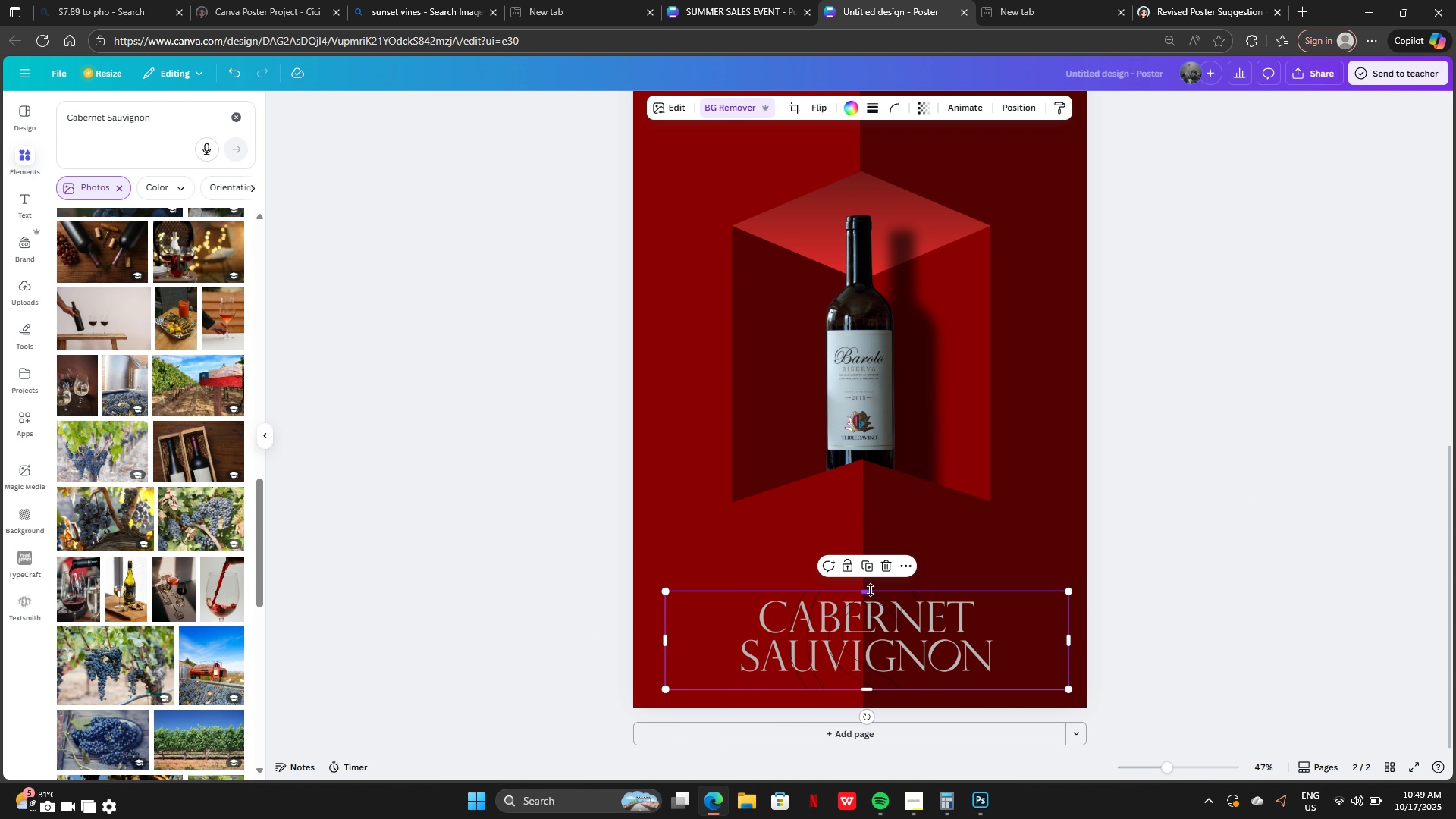 
left_click_drag(start_coordinate=[871, 590], to_coordinate=[870, 544])
 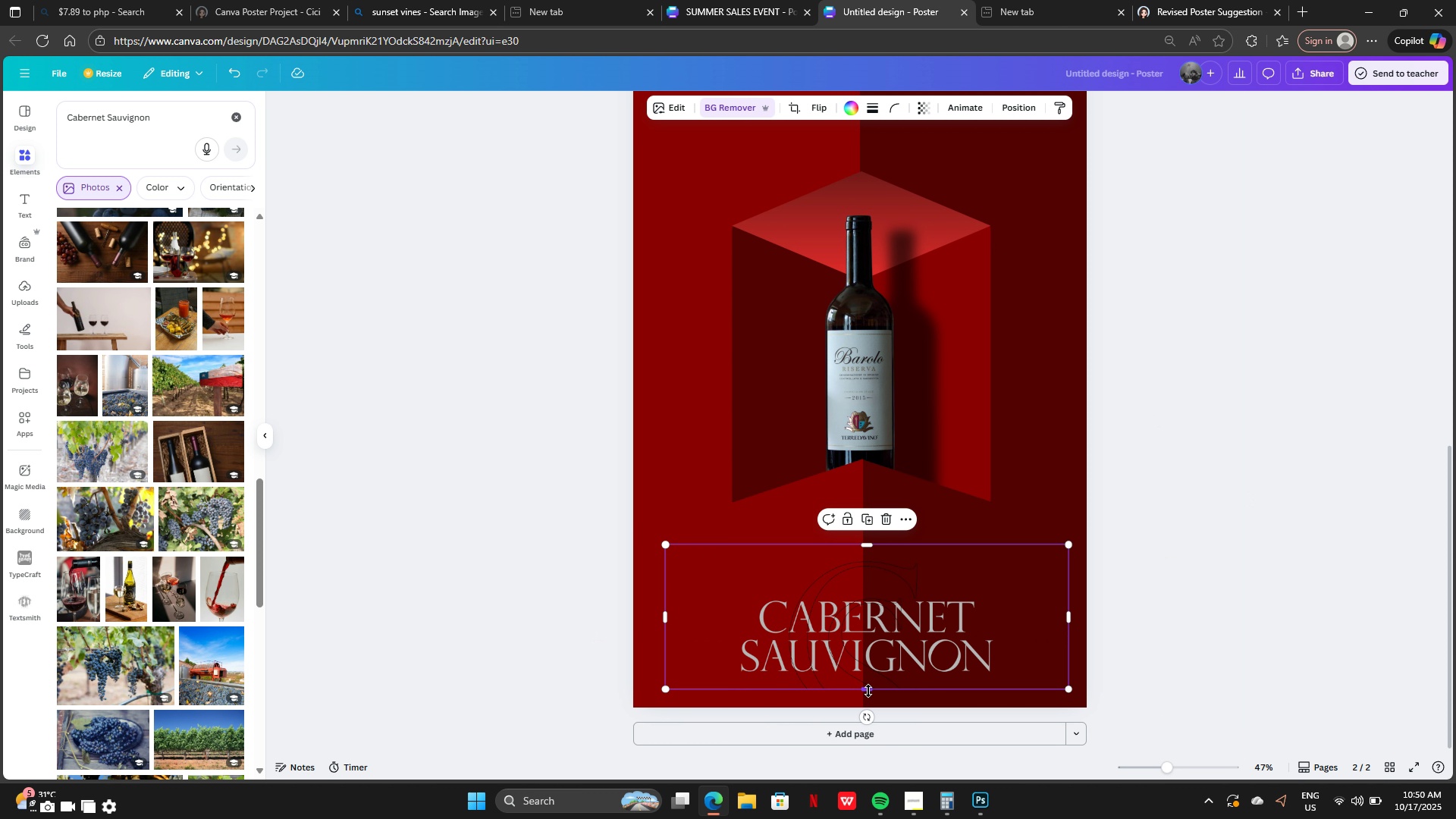 
left_click_drag(start_coordinate=[872, 694], to_coordinate=[874, 715])
 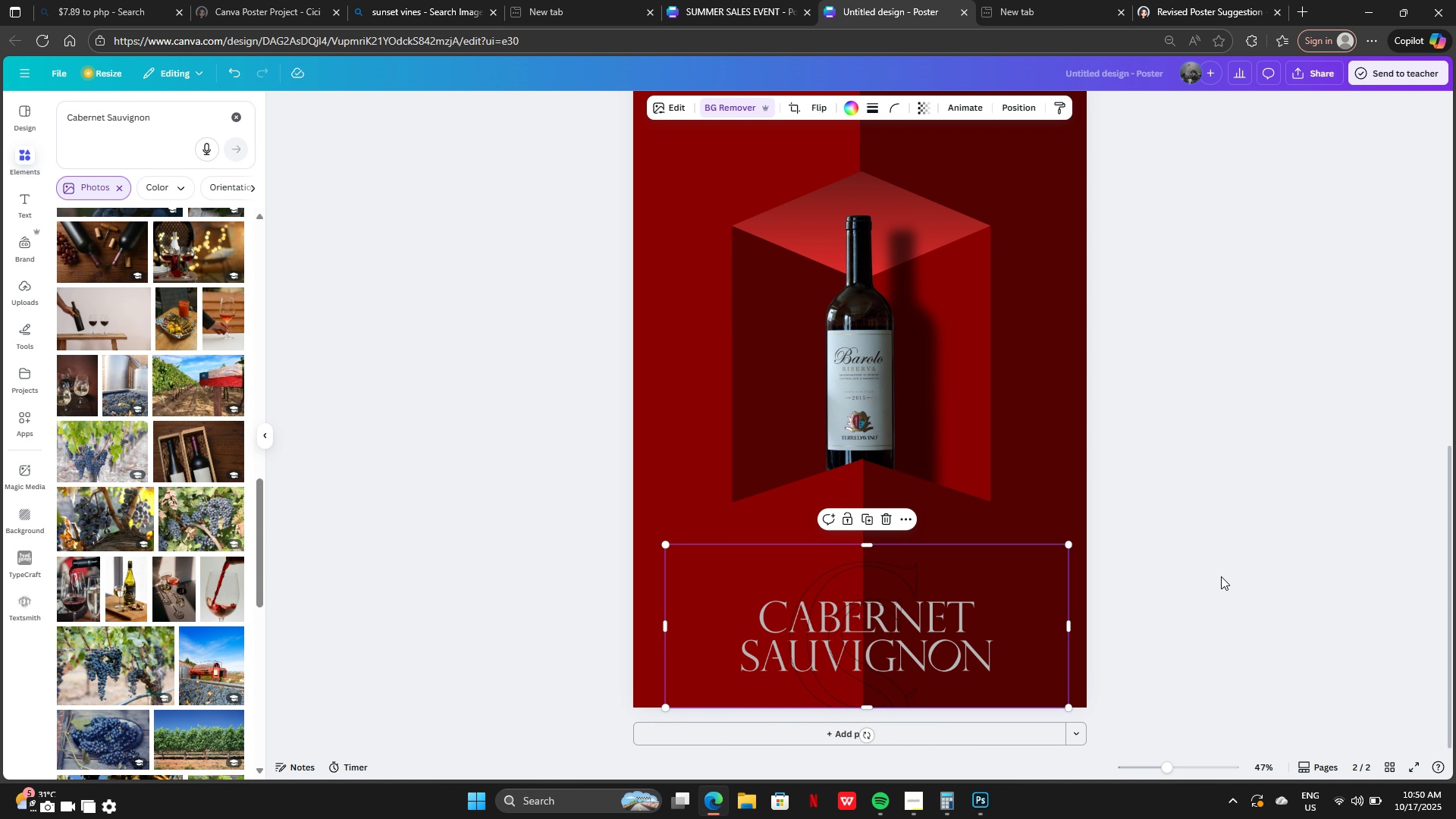 
left_click([1221, 576])
 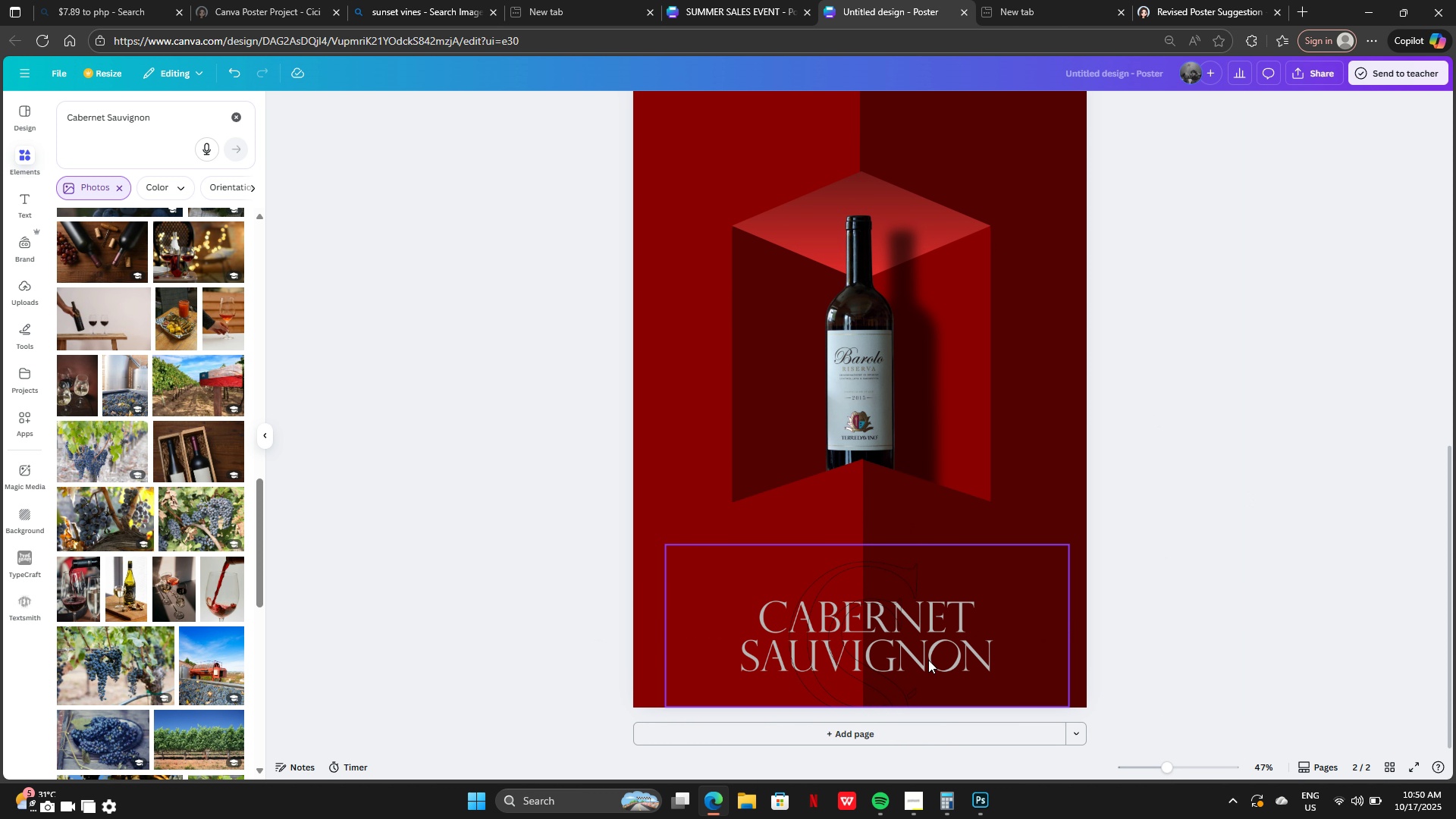 
left_click_drag(start_coordinate=[927, 654], to_coordinate=[926, 613])
 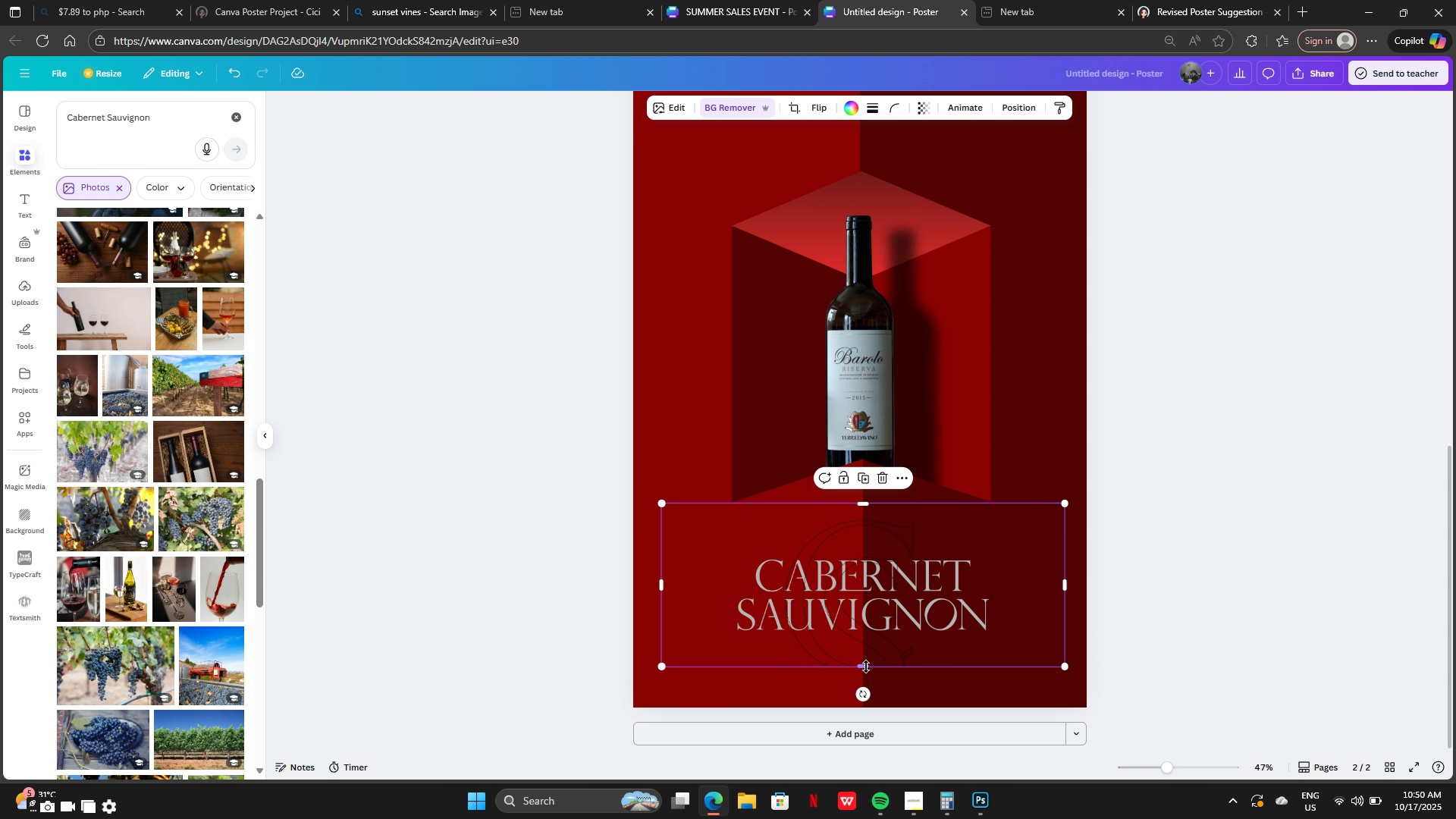 
left_click_drag(start_coordinate=[865, 665], to_coordinate=[864, 715])
 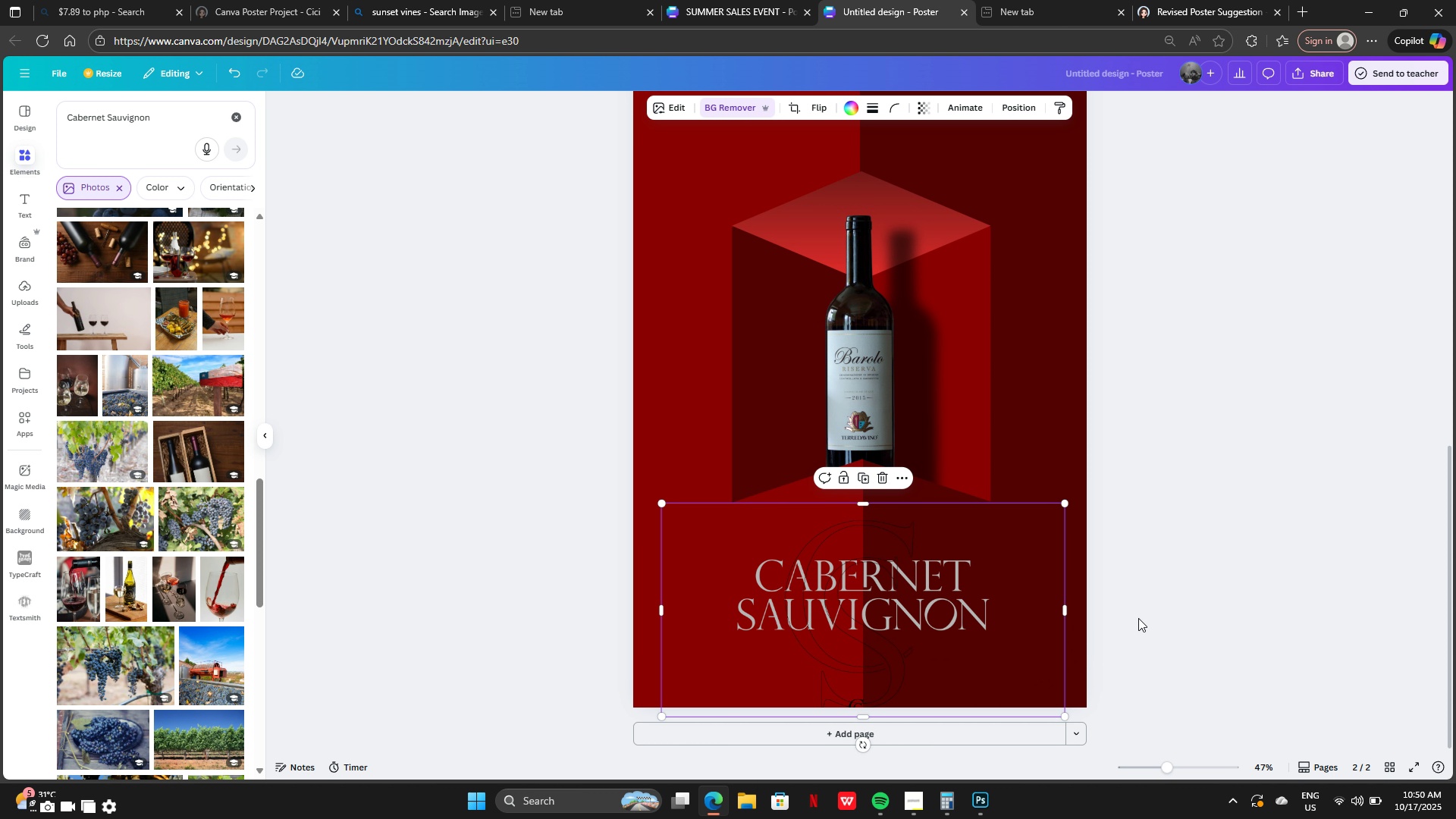 
left_click([1138, 618])
 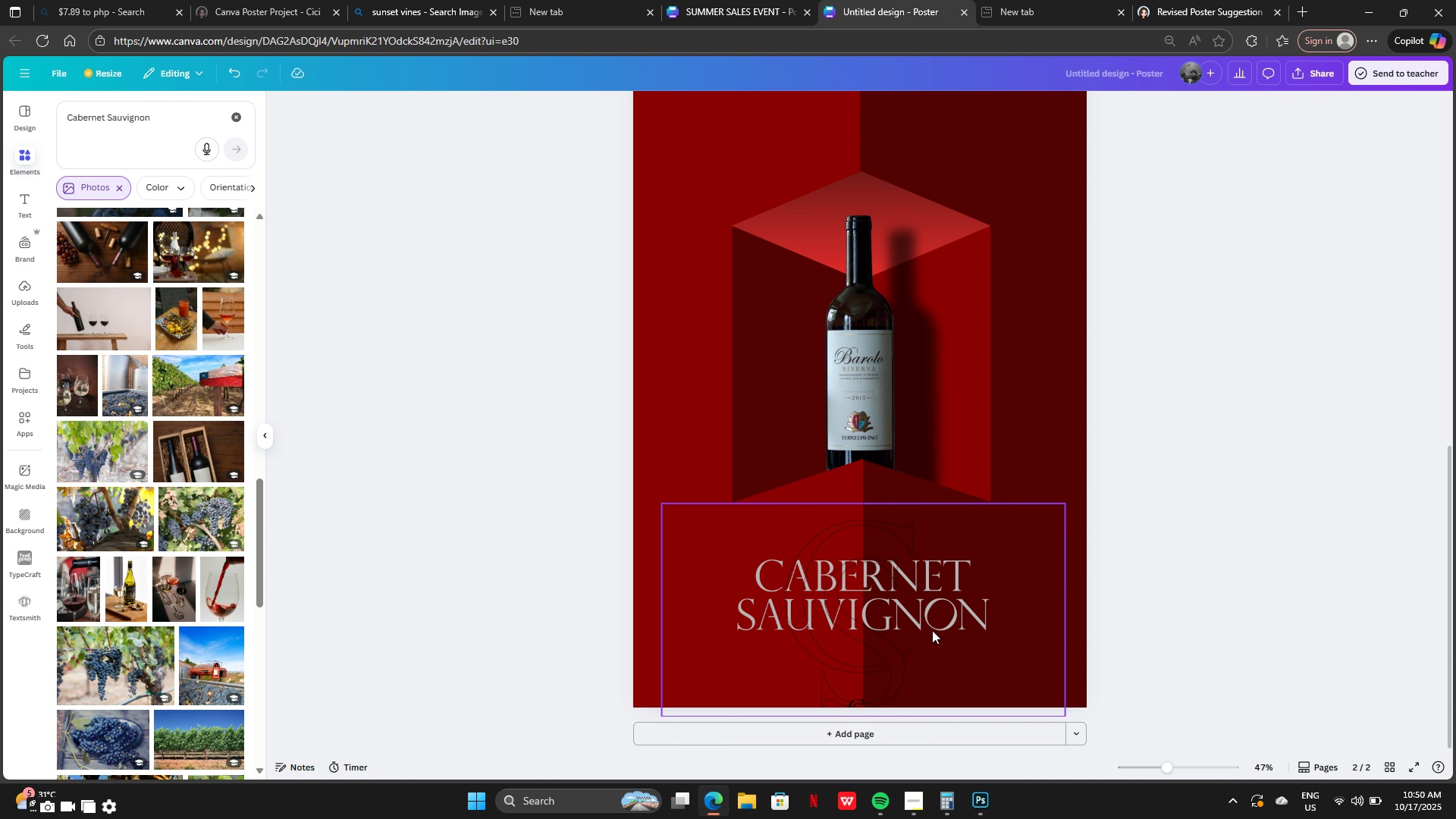 
left_click_drag(start_coordinate=[932, 630], to_coordinate=[933, 591])
 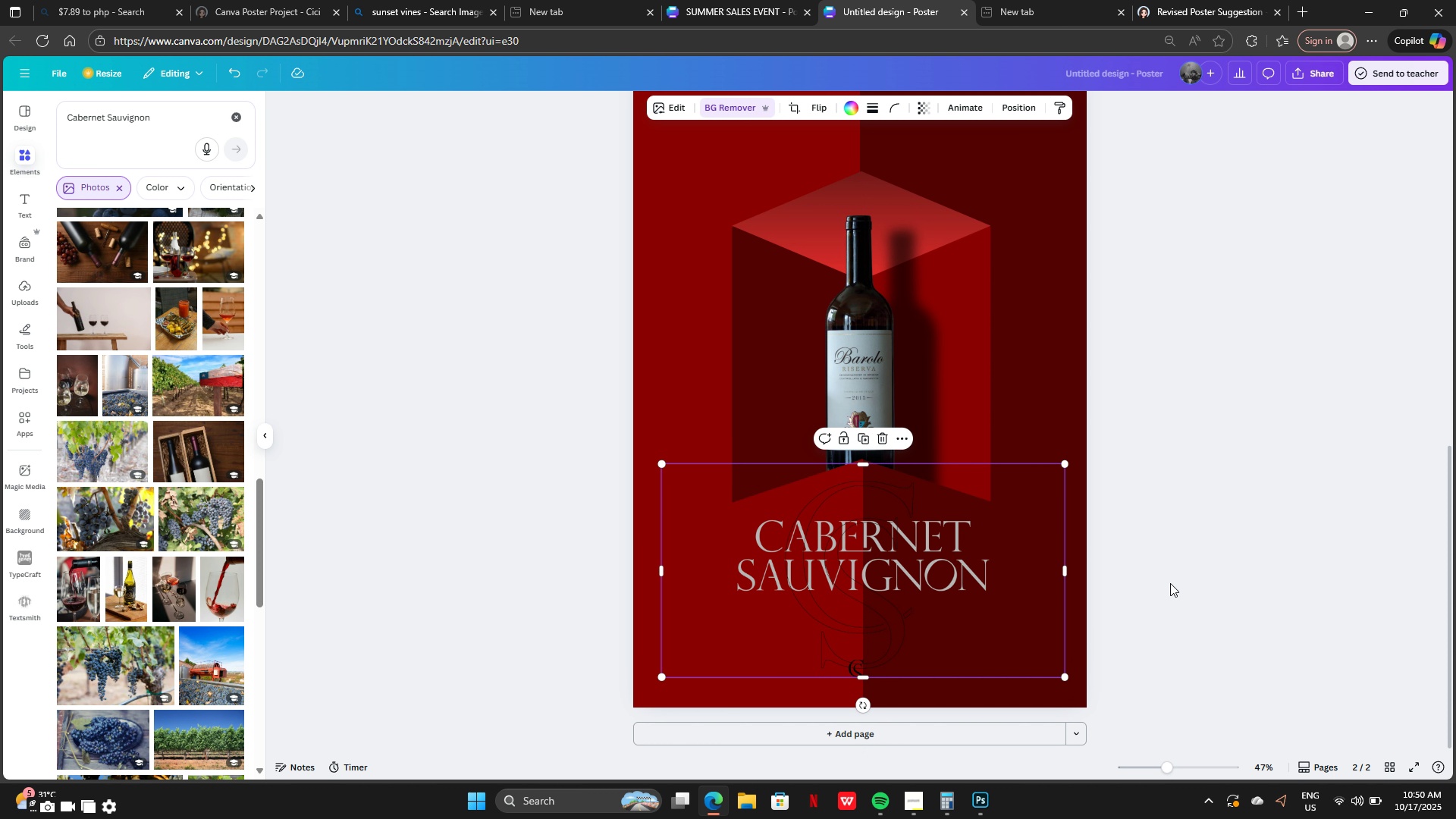 
left_click([1170, 583])
 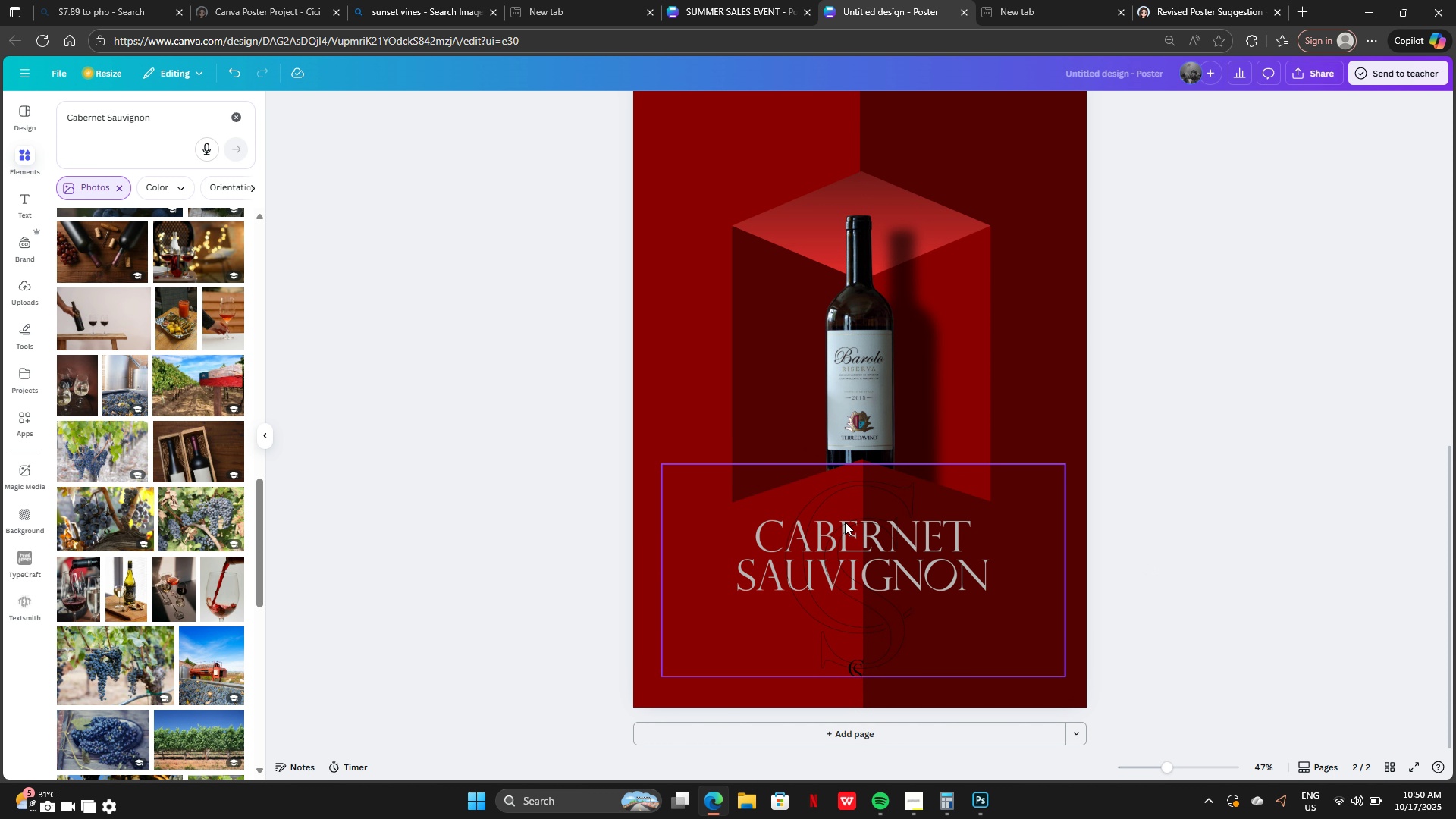 
left_click([1232, 502])
 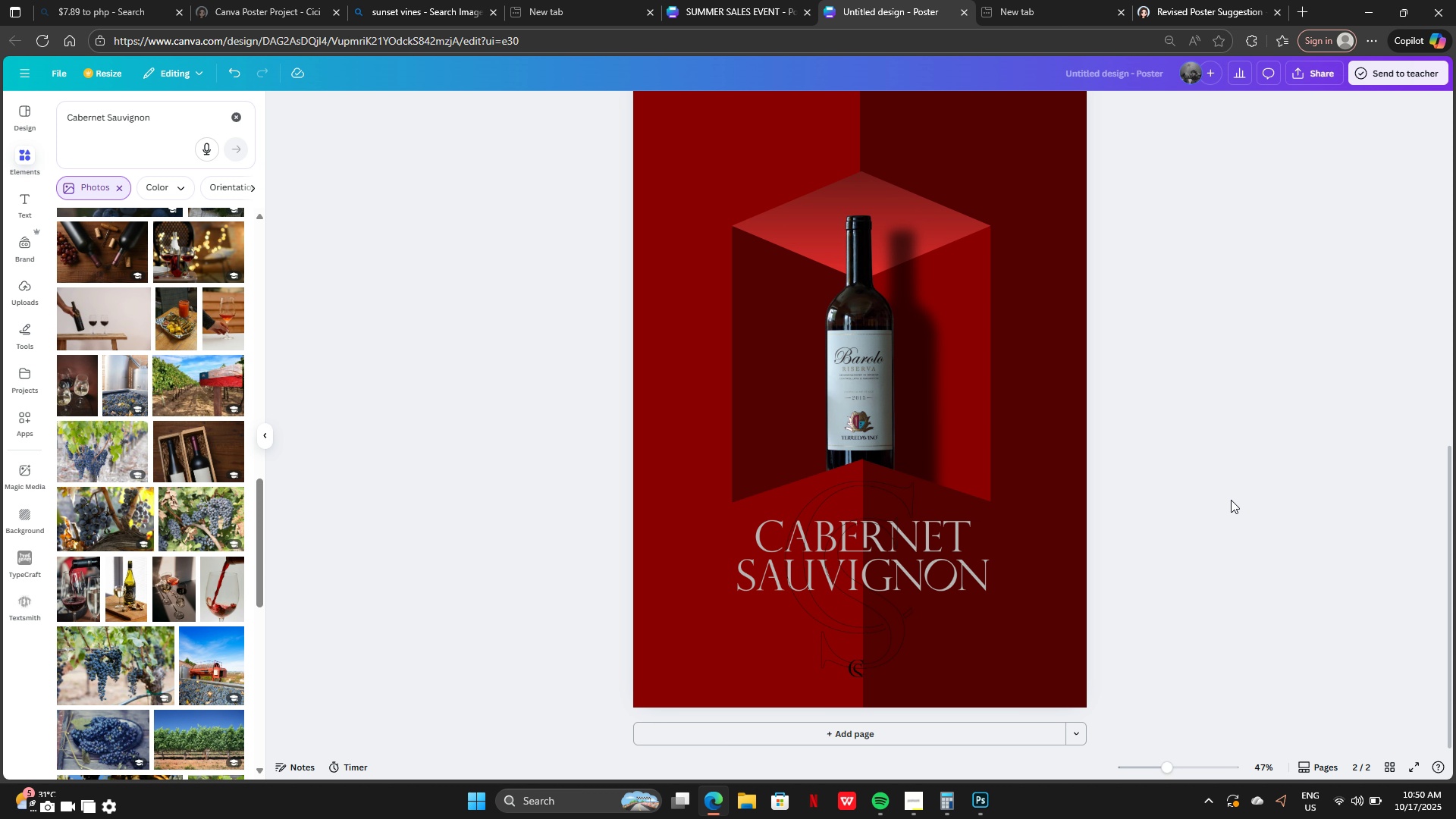 
scroll: coordinate [1229, 499], scroll_direction: up, amount: 2.0
 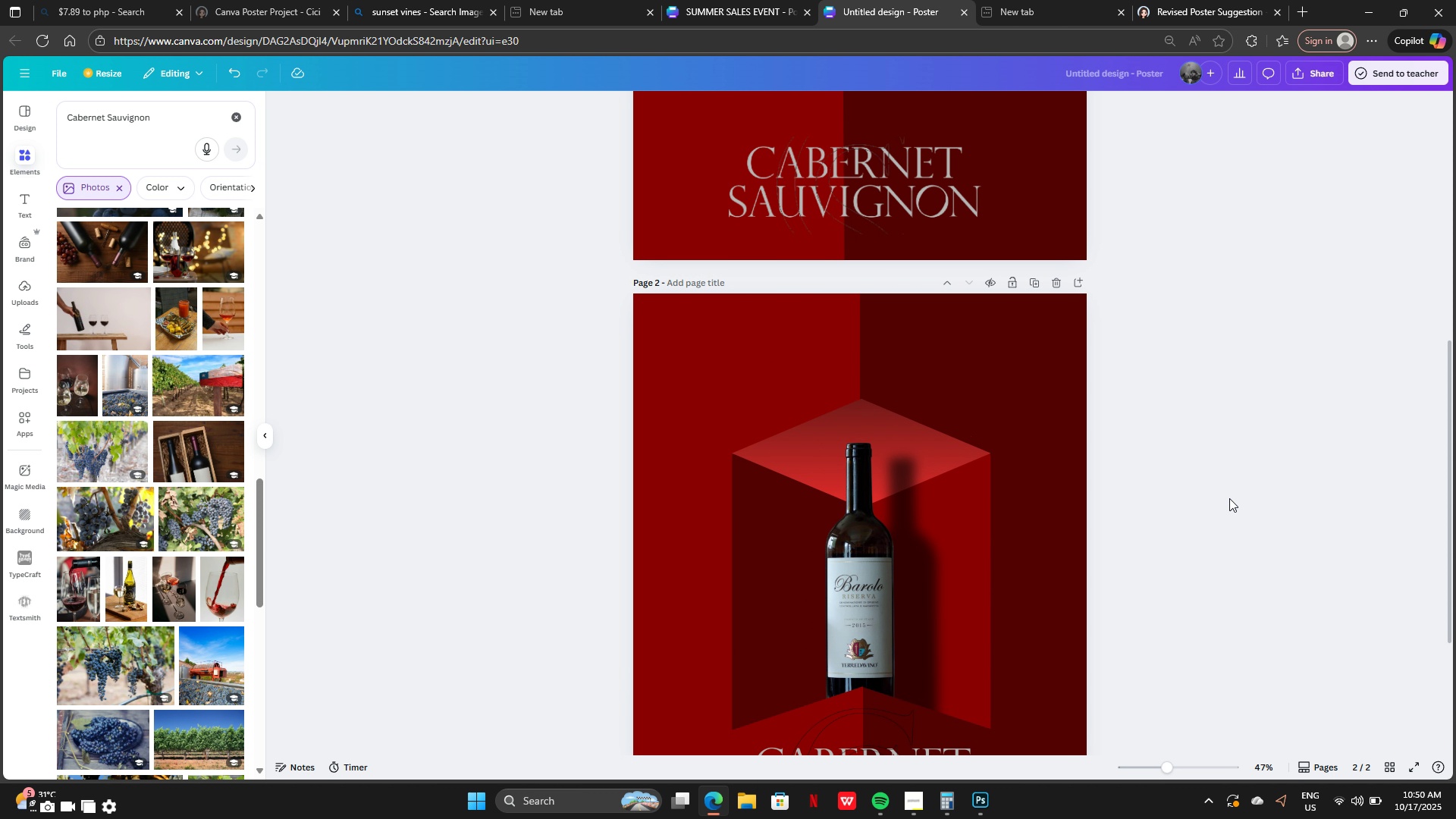 
scroll: coordinate [177, 500], scroll_direction: down, amount: 6.0
 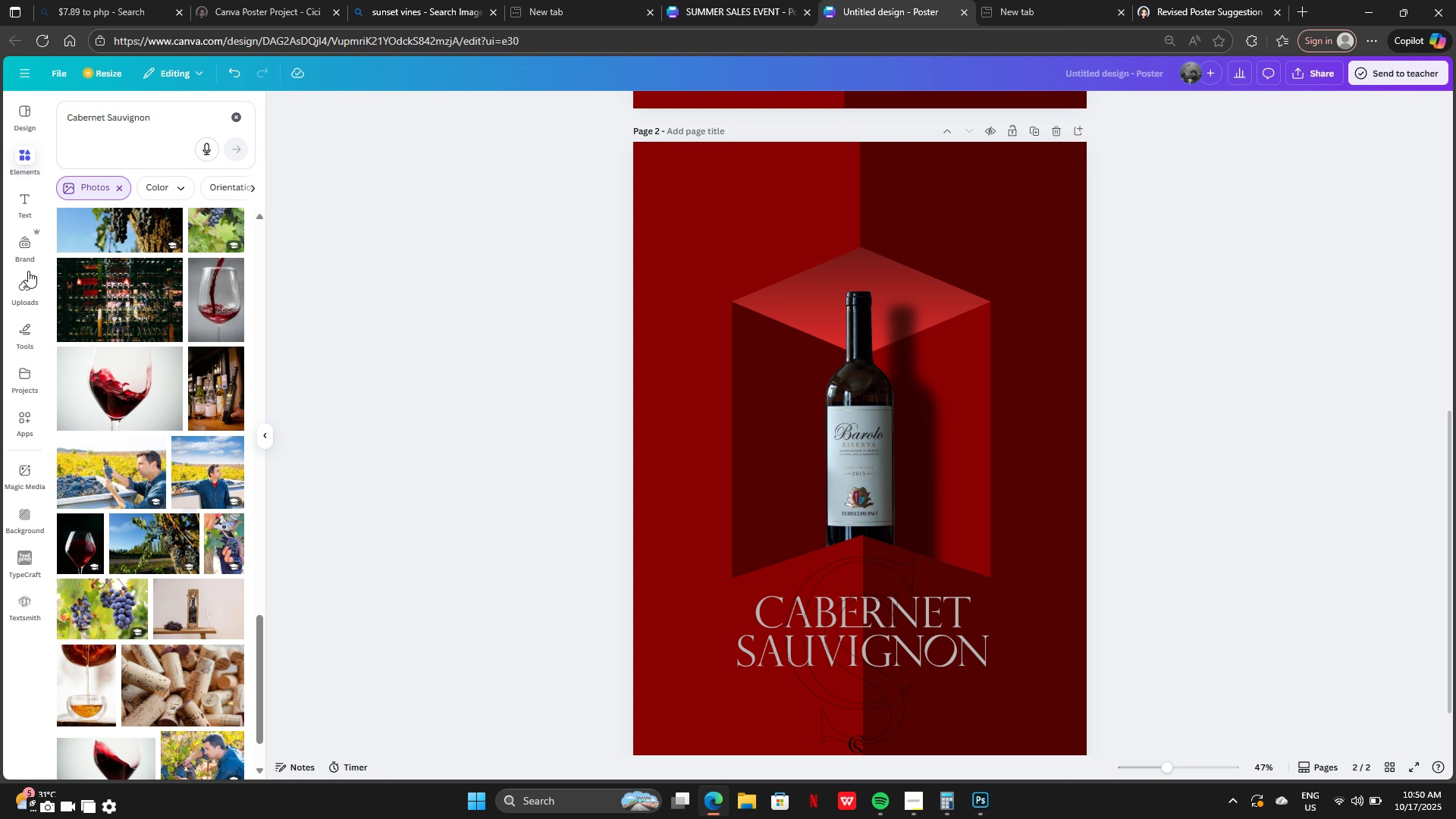 
wait(5.39)
 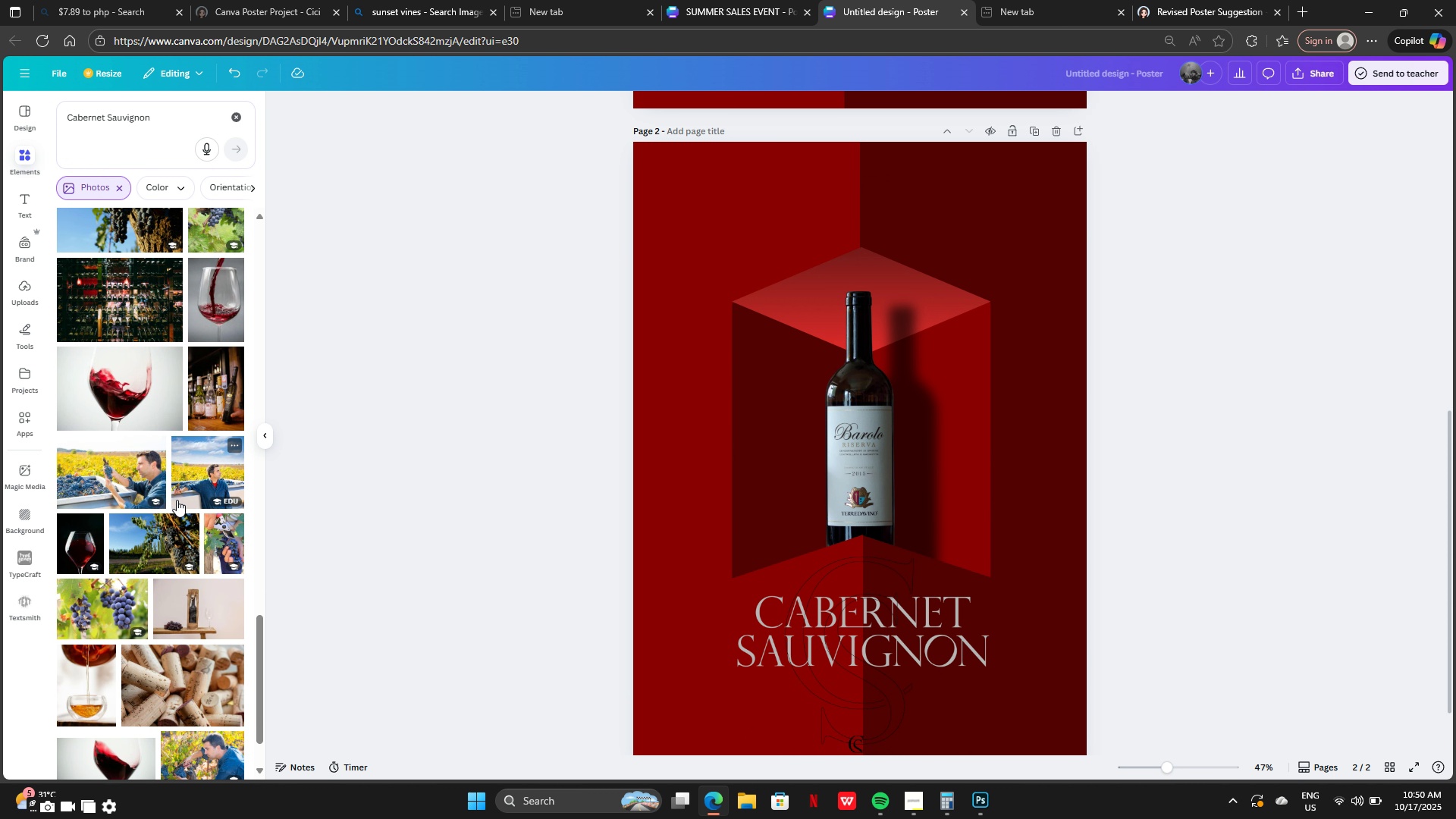 
double_click([184, 123])
 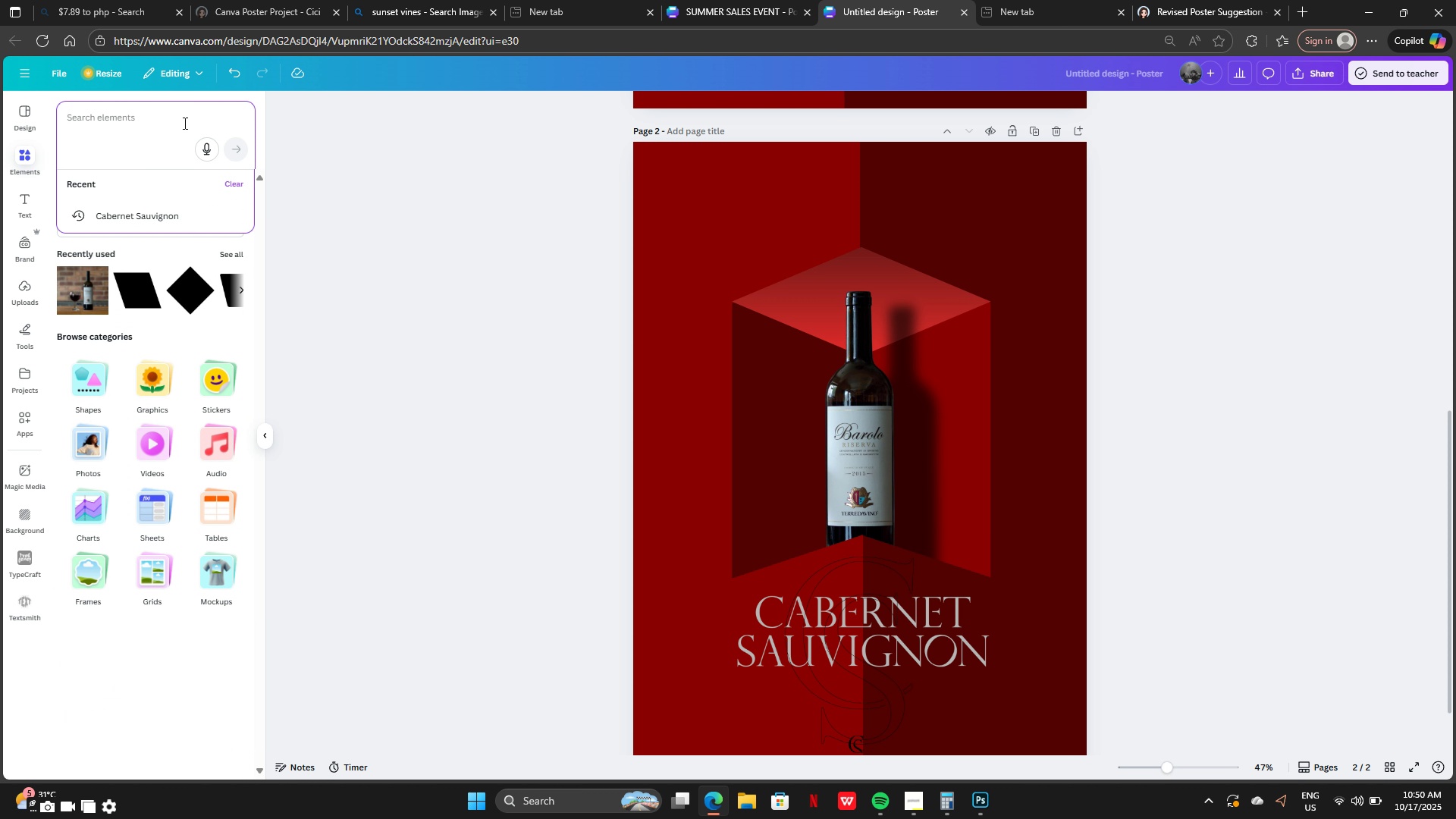 
type(testure)
key(Backspace)
key(Backspace)
key(Backspace)
key(Backspace)
key(Backspace)
type(c)
key(Backspace)
type(xture)
 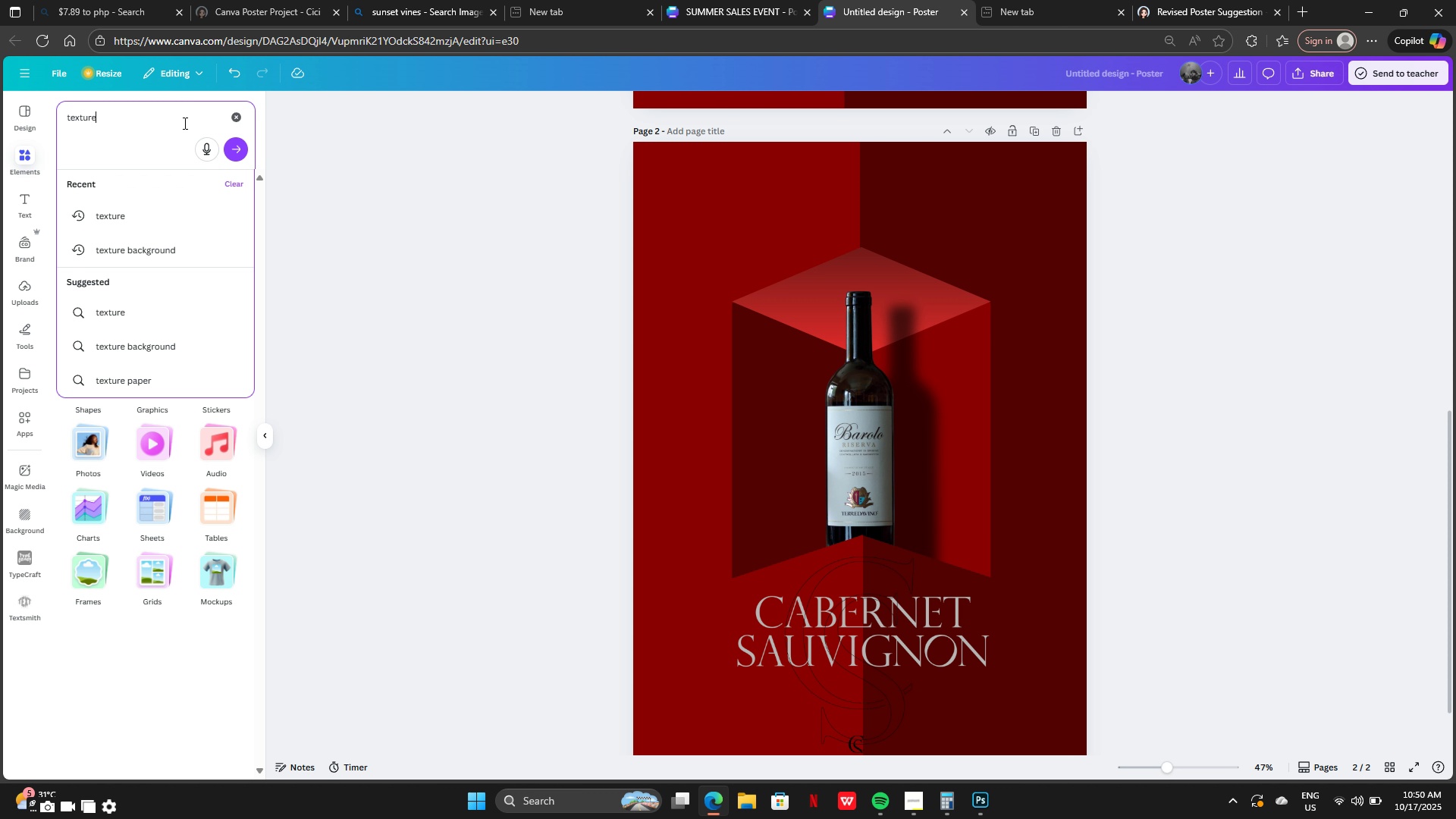 
key(Enter)
 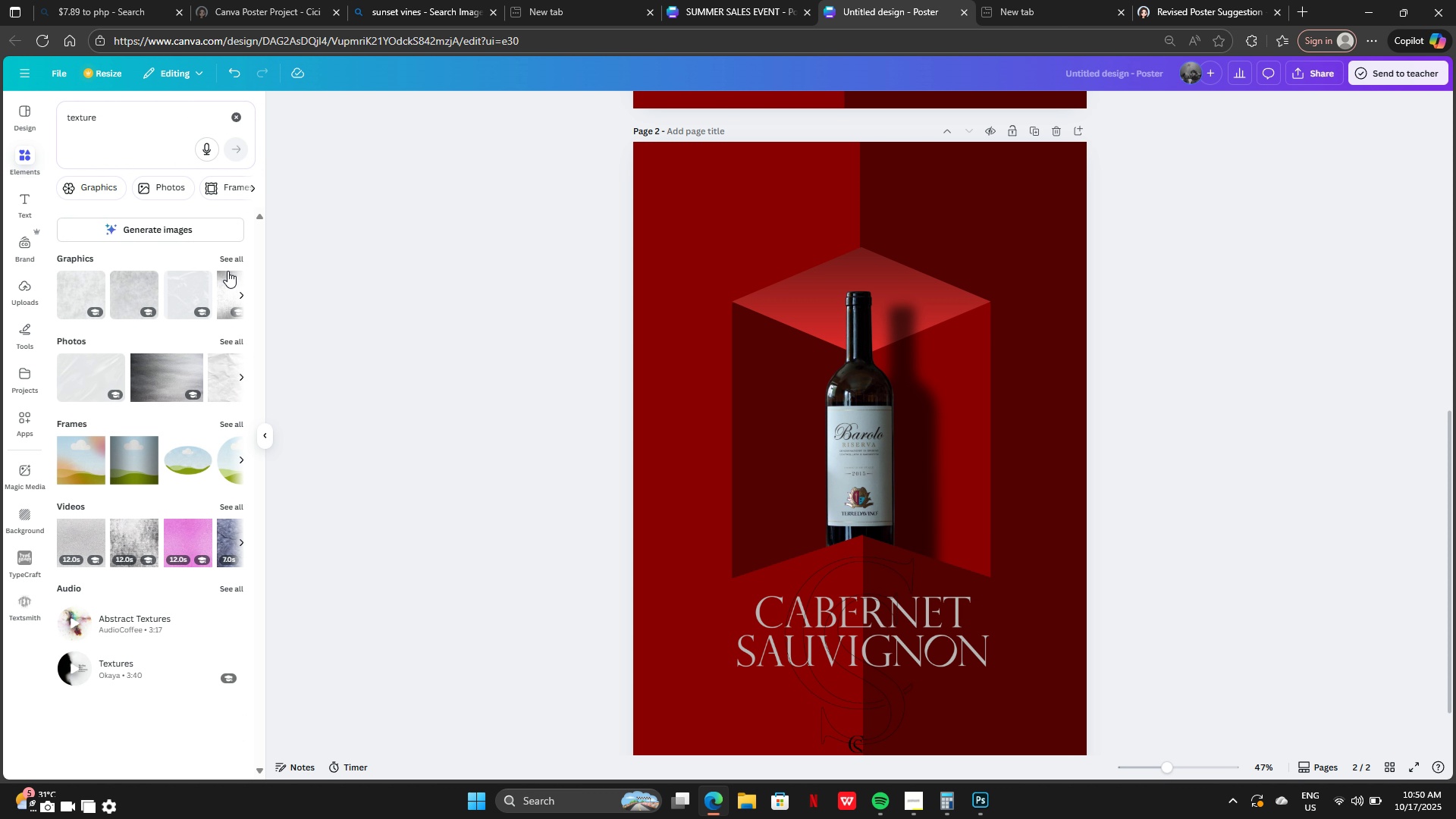 
left_click([224, 263])
 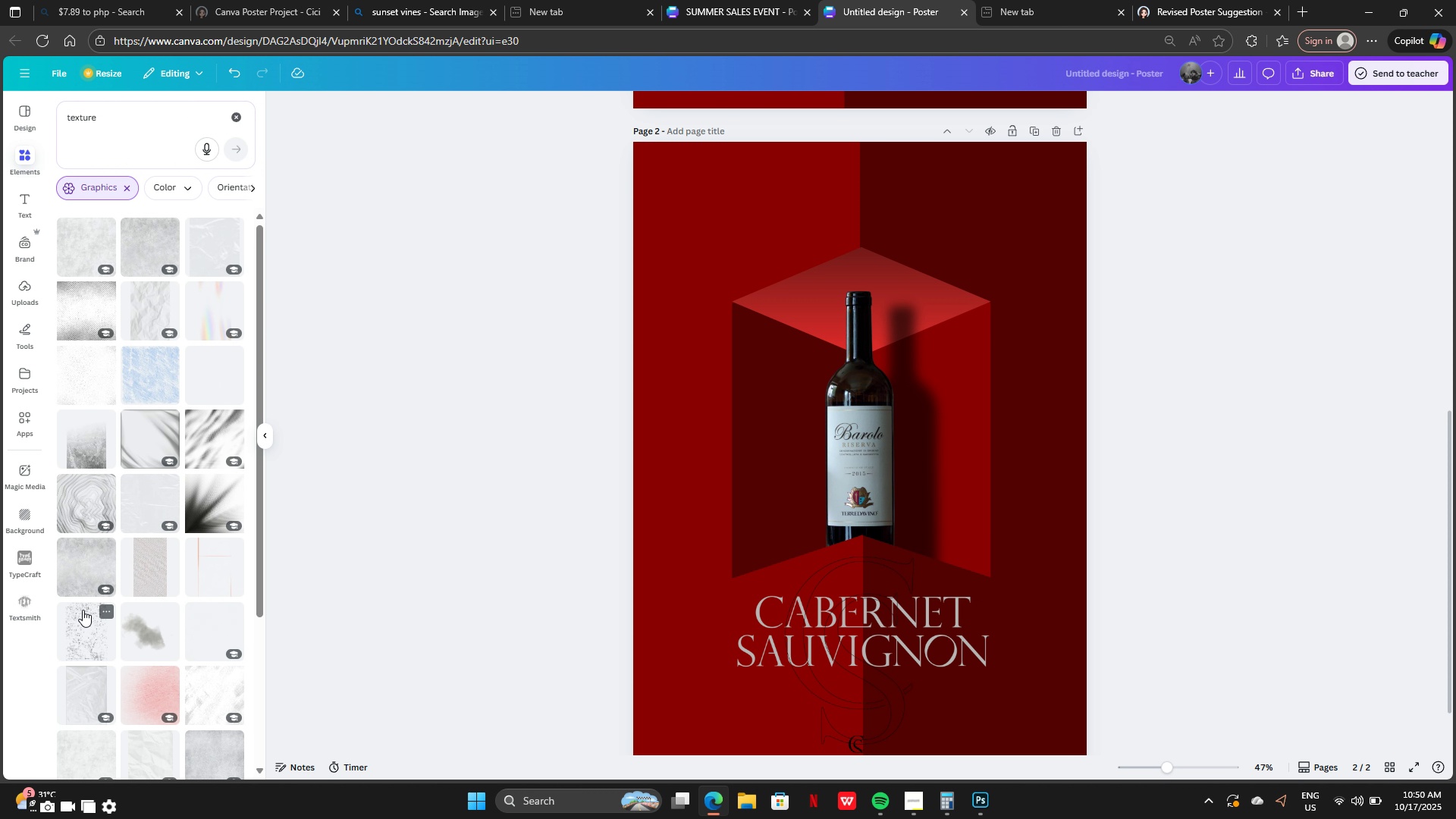 
scroll: coordinate [221, 624], scroll_direction: down, amount: 13.0
 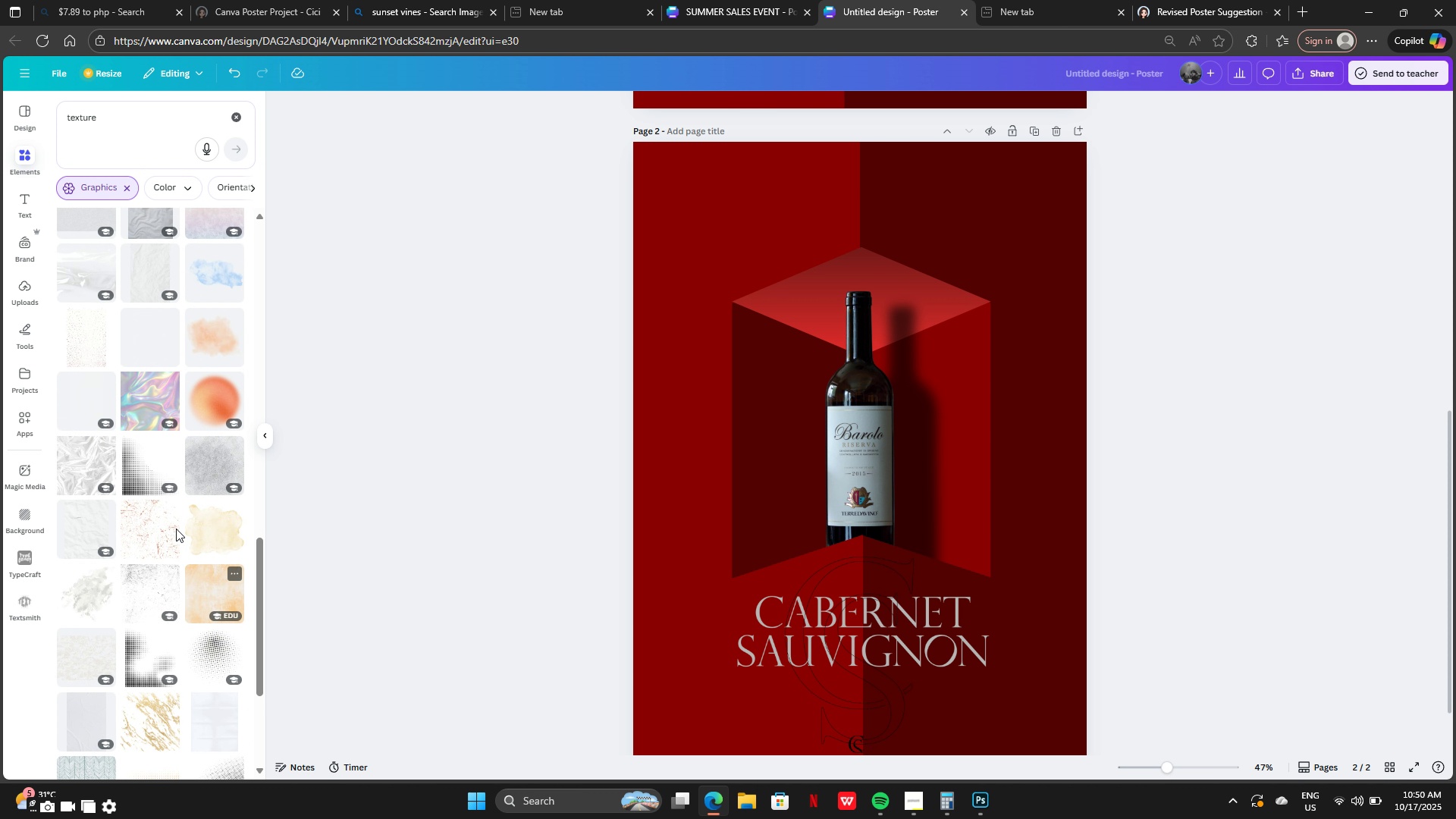 
mouse_move([141, 399])
 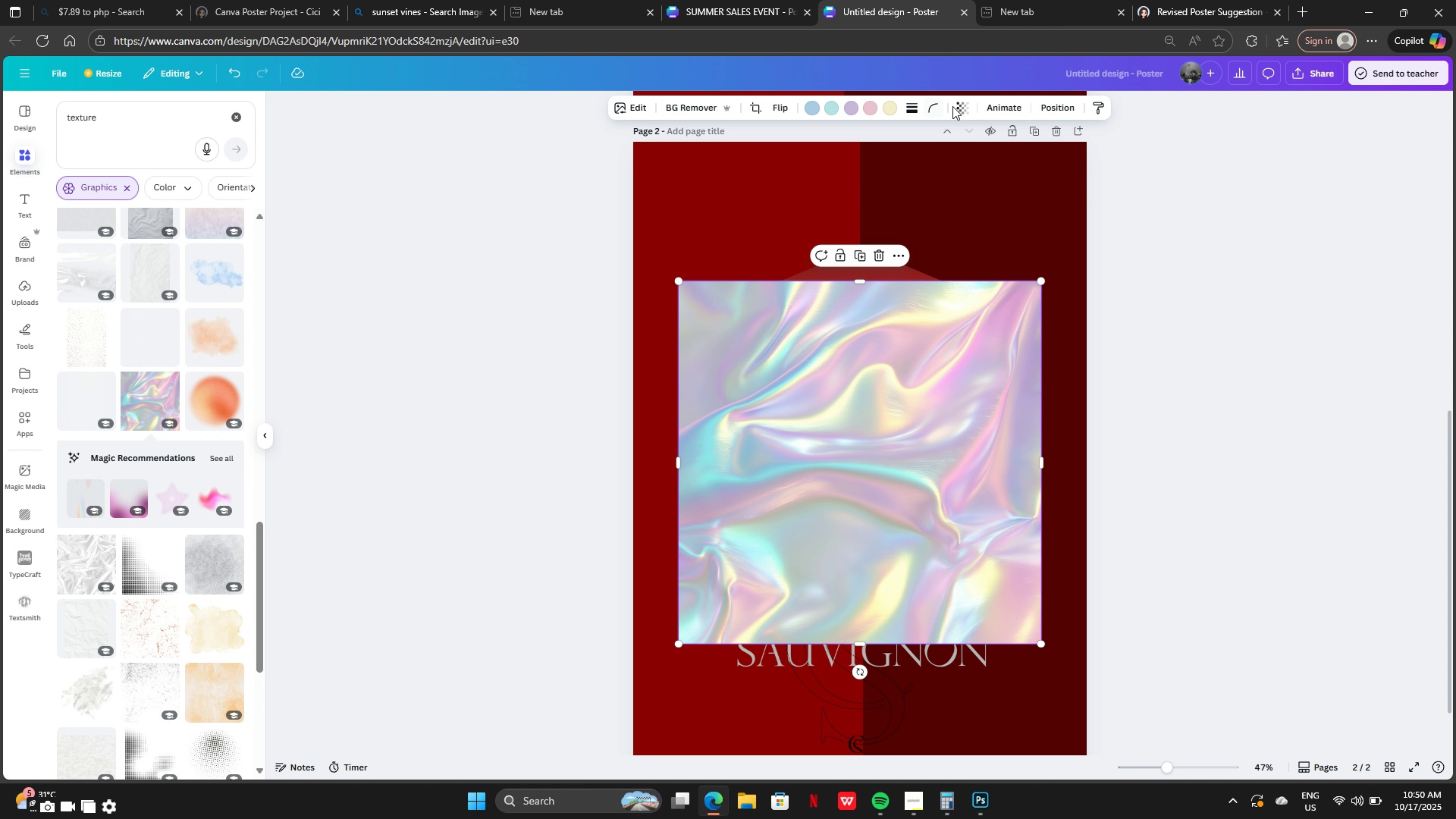 
left_click([956, 106])
 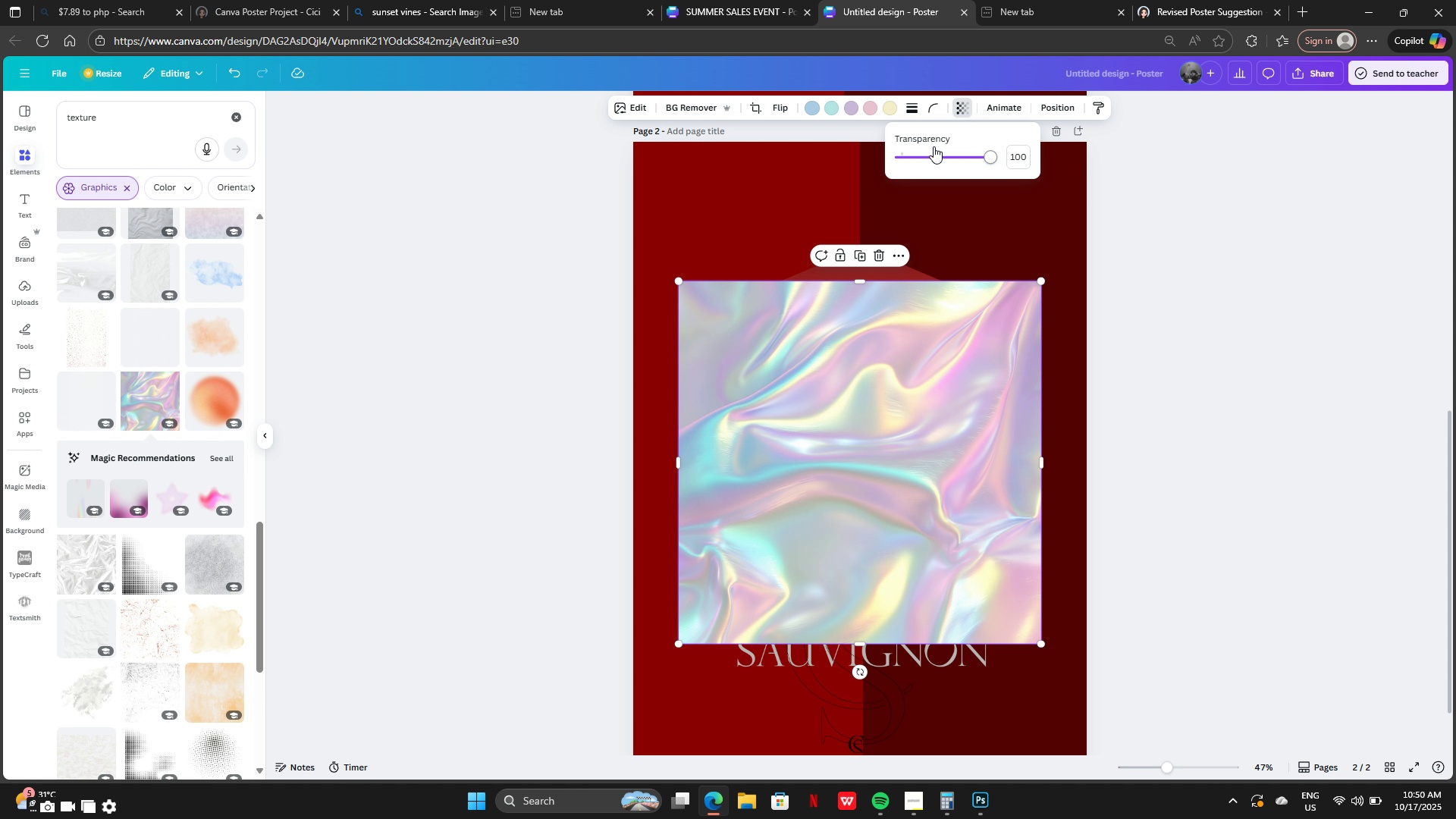 
left_click_drag(start_coordinate=[934, 146], to_coordinate=[912, 163])
 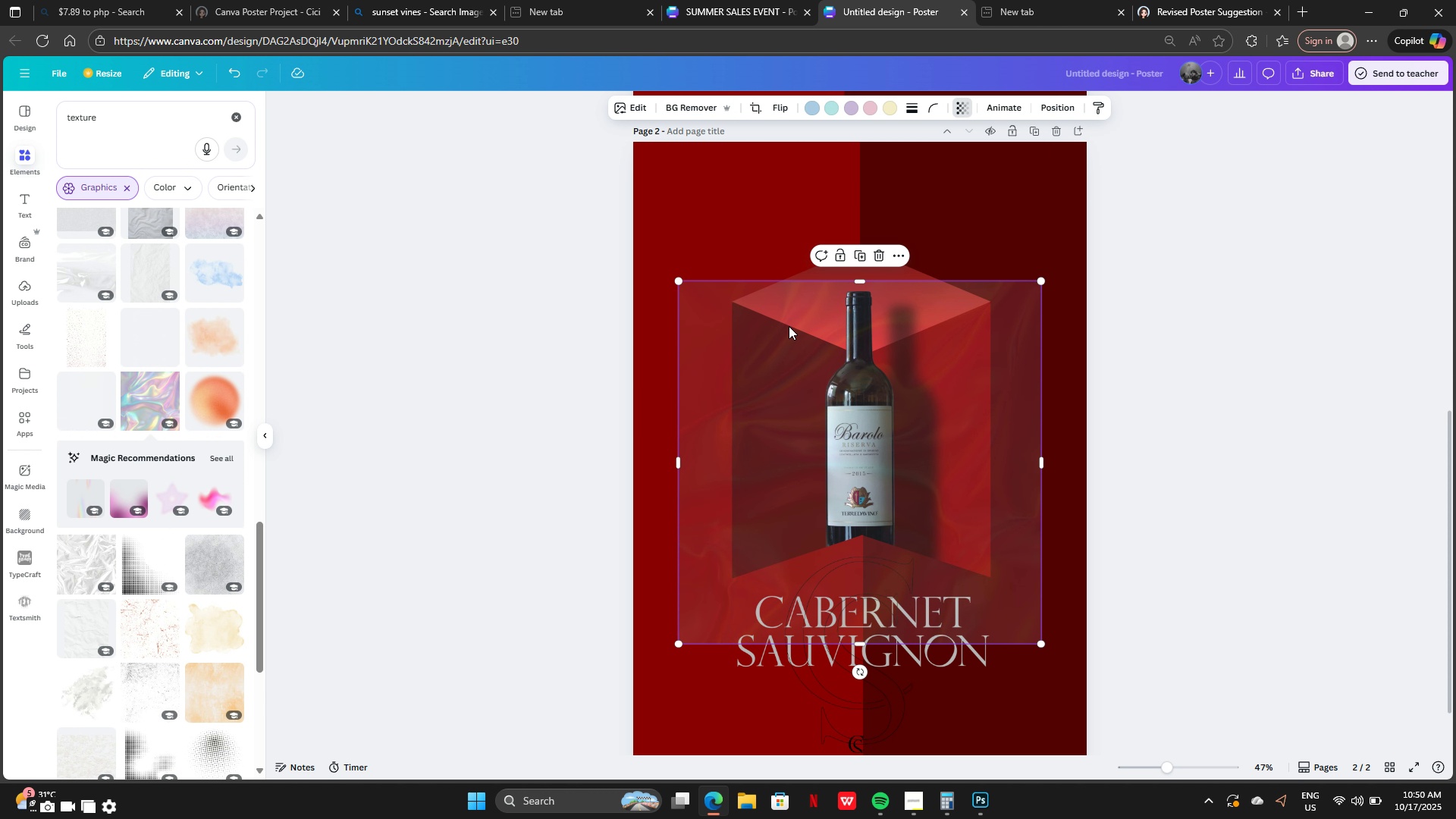 
left_click_drag(start_coordinate=[789, 326], to_coordinate=[605, 161])
 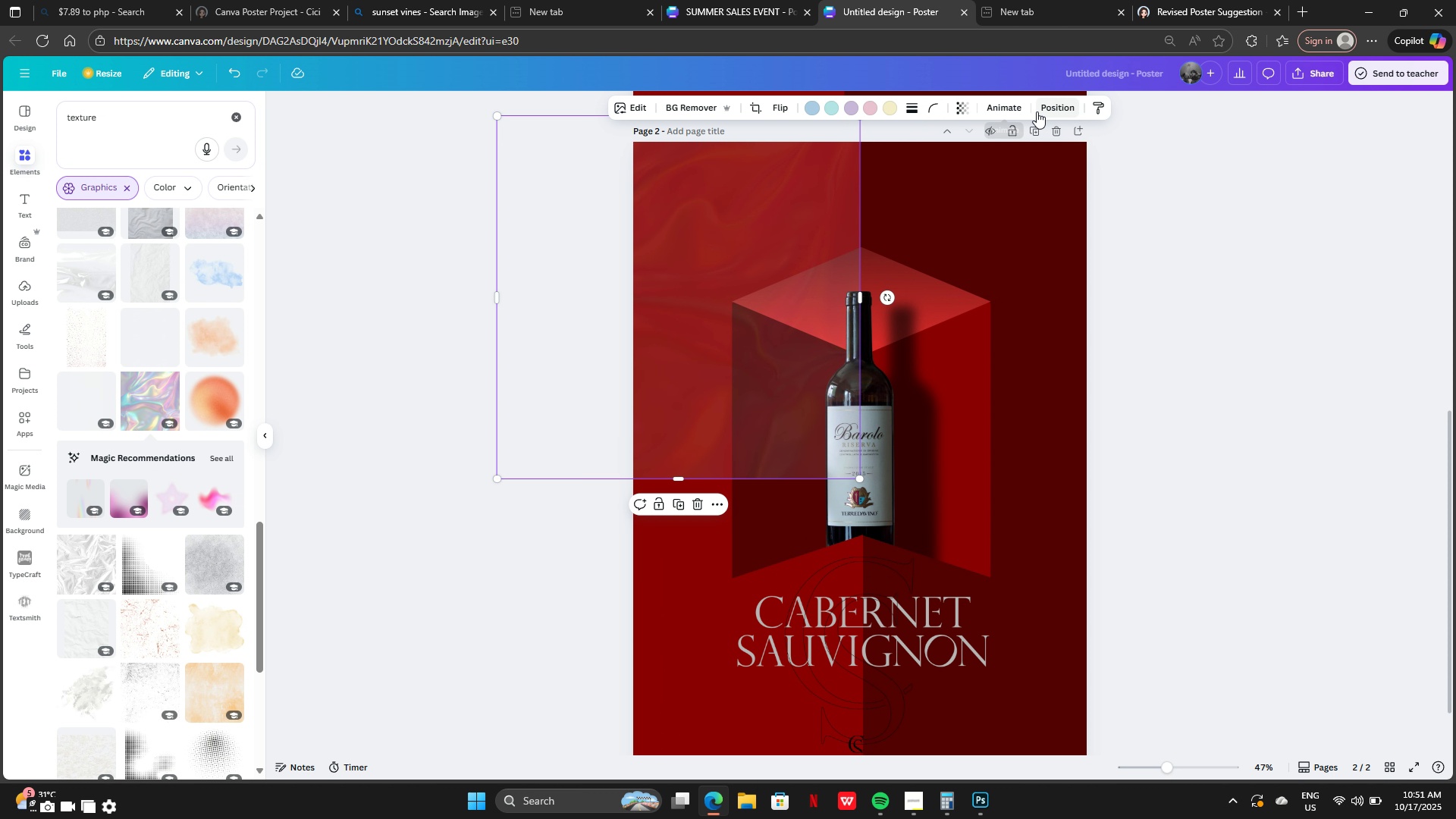 
left_click([1037, 111])
 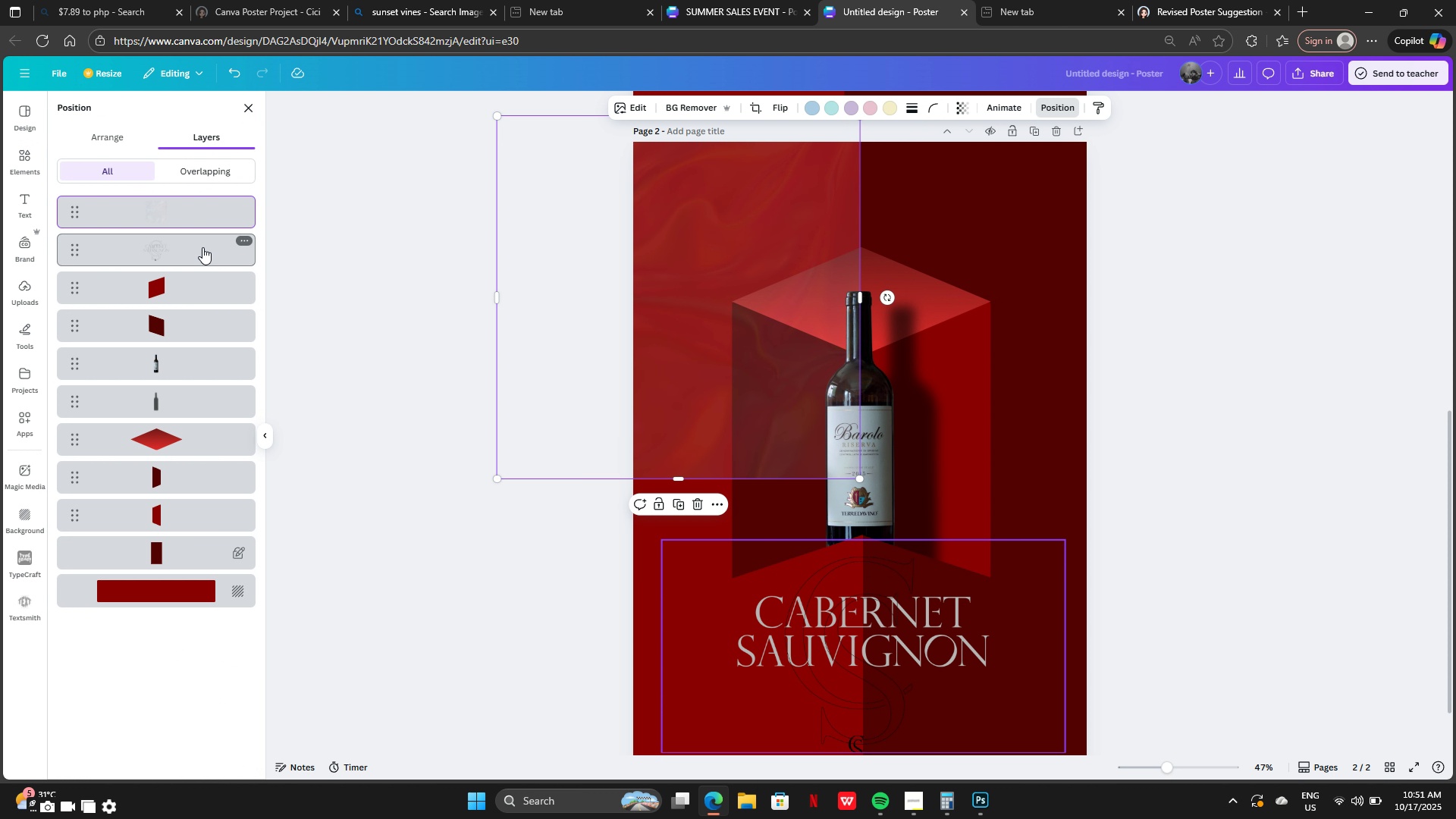 
left_click_drag(start_coordinate=[202, 247], to_coordinate=[188, 498])
 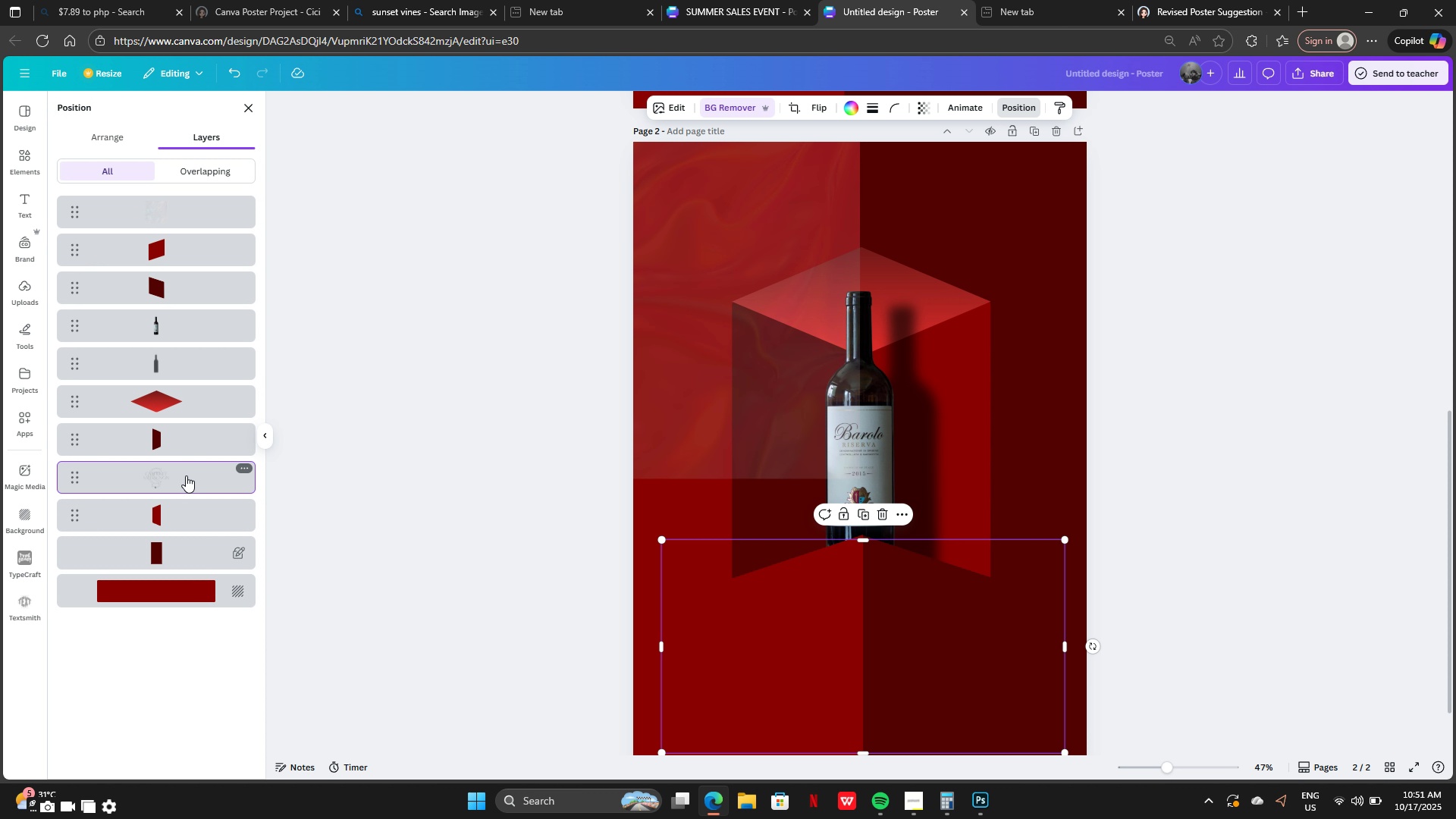 
left_click_drag(start_coordinate=[191, 476], to_coordinate=[190, 522])
 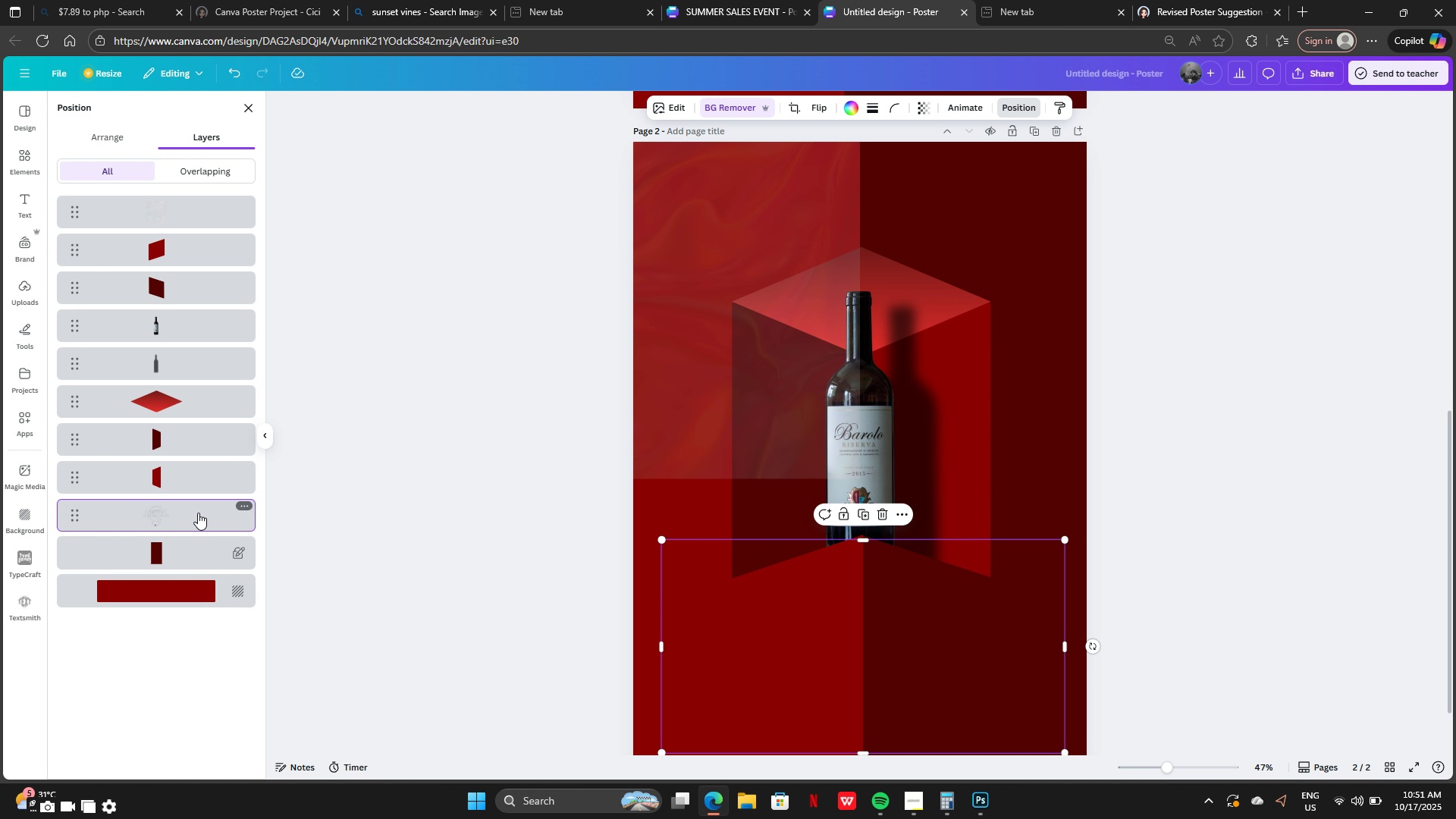 
left_click_drag(start_coordinate=[198, 512], to_coordinate=[194, 557])
 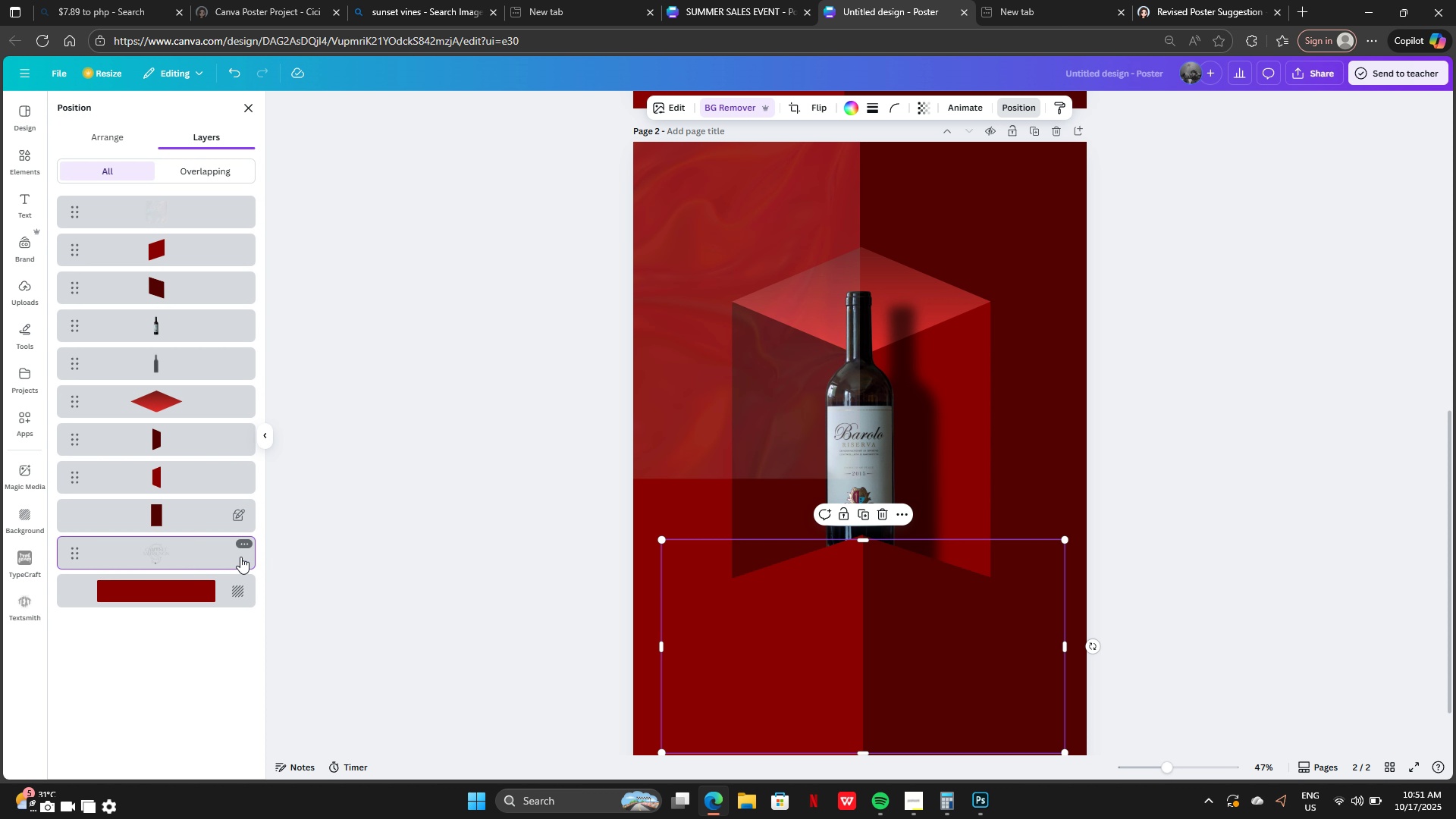 
key(Control+Z)
 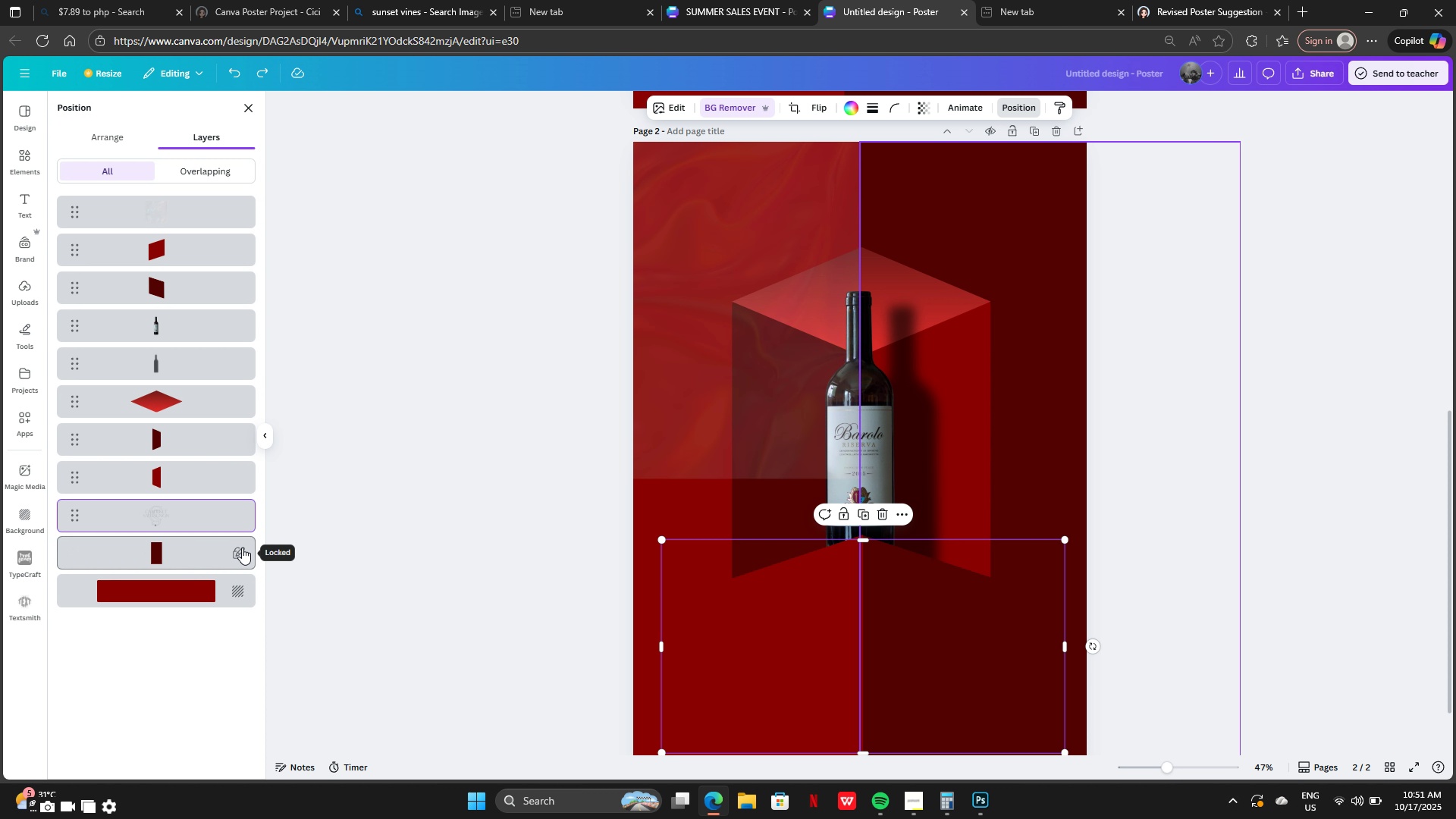 
key(Control+Z)
 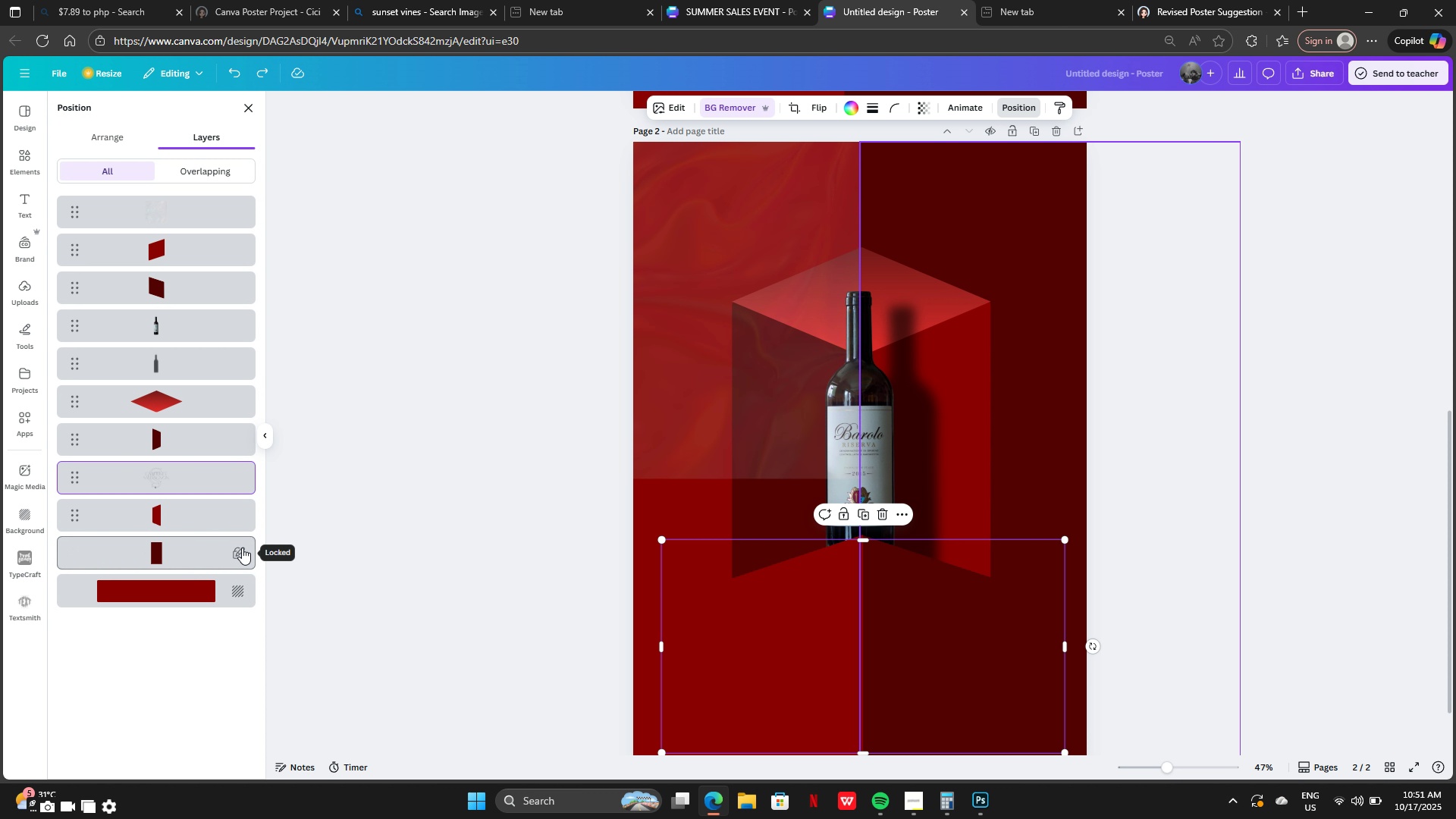 
key(Control+Z)
 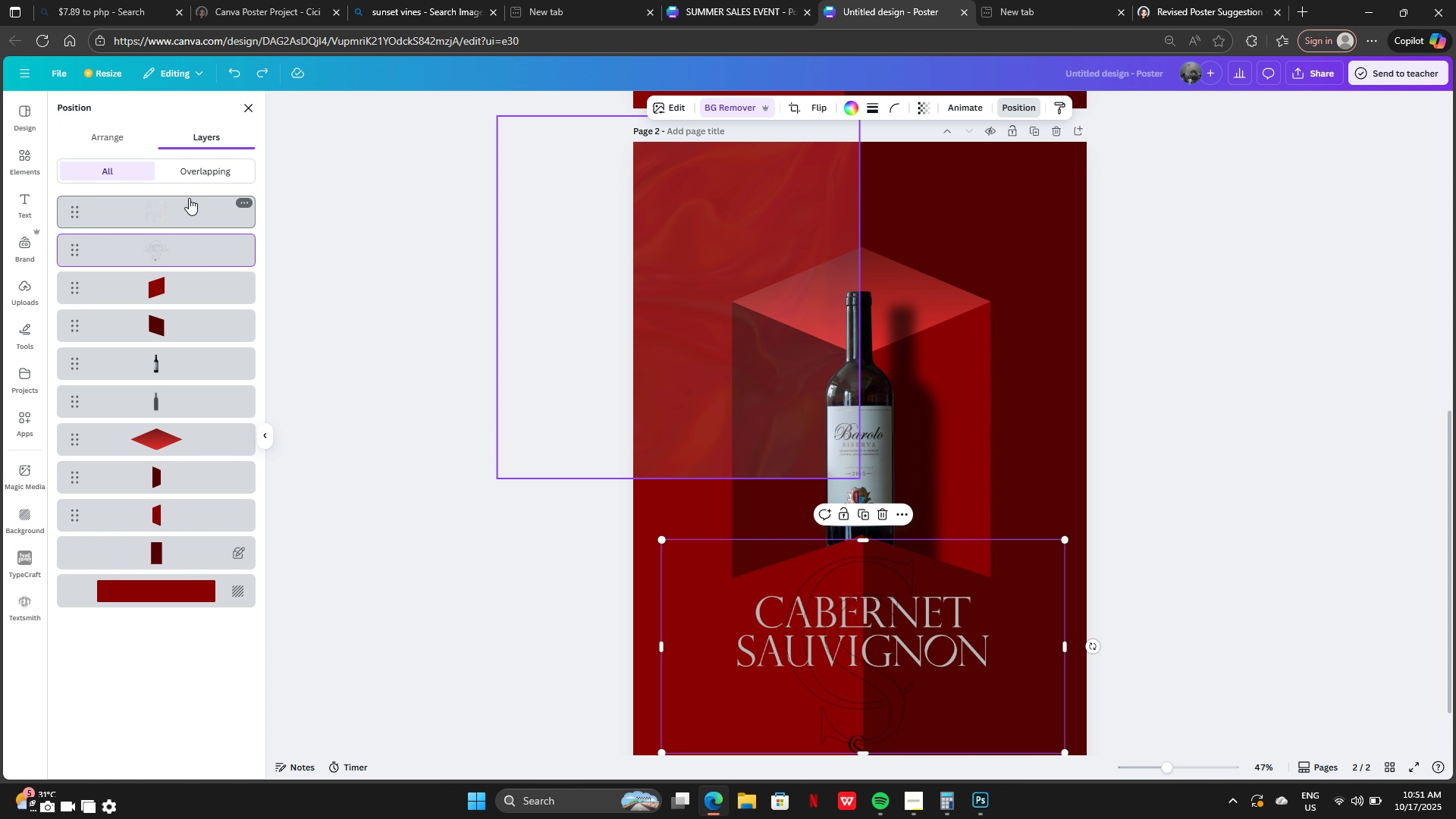 
left_click([189, 209])
 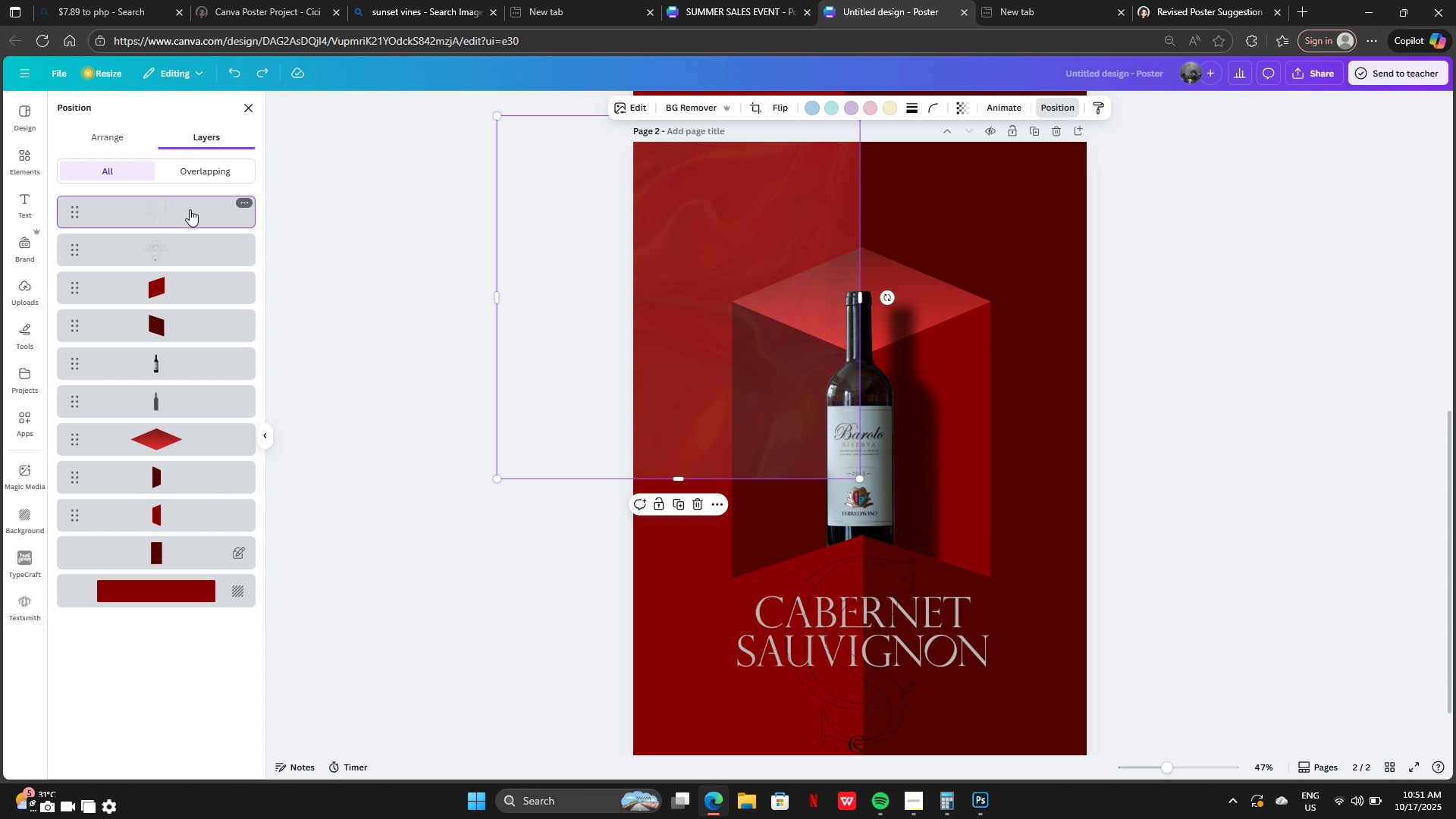 
left_click_drag(start_coordinate=[189, 209], to_coordinate=[156, 443])
 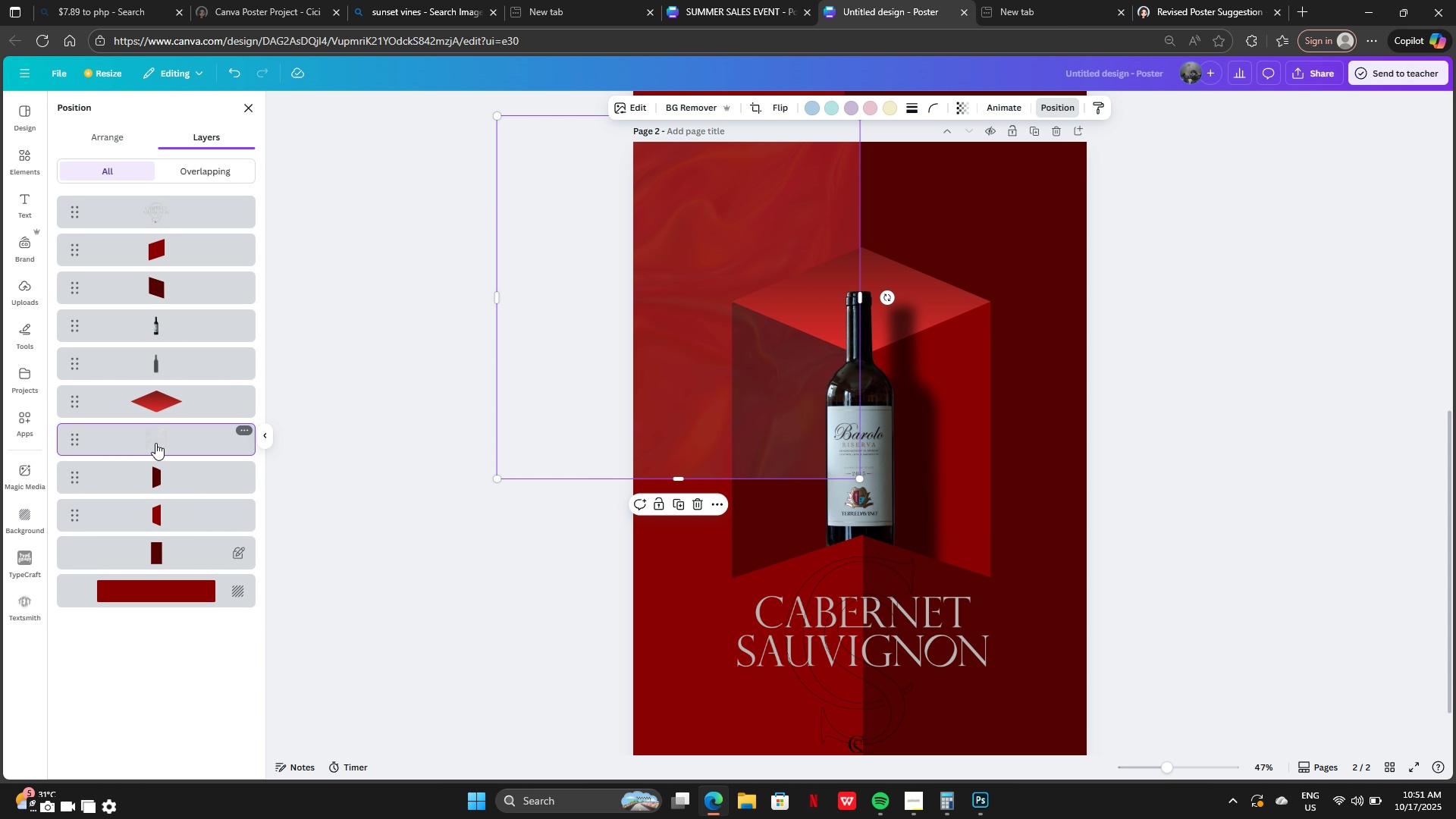 
left_click_drag(start_coordinate=[155, 443], to_coordinate=[148, 526])
 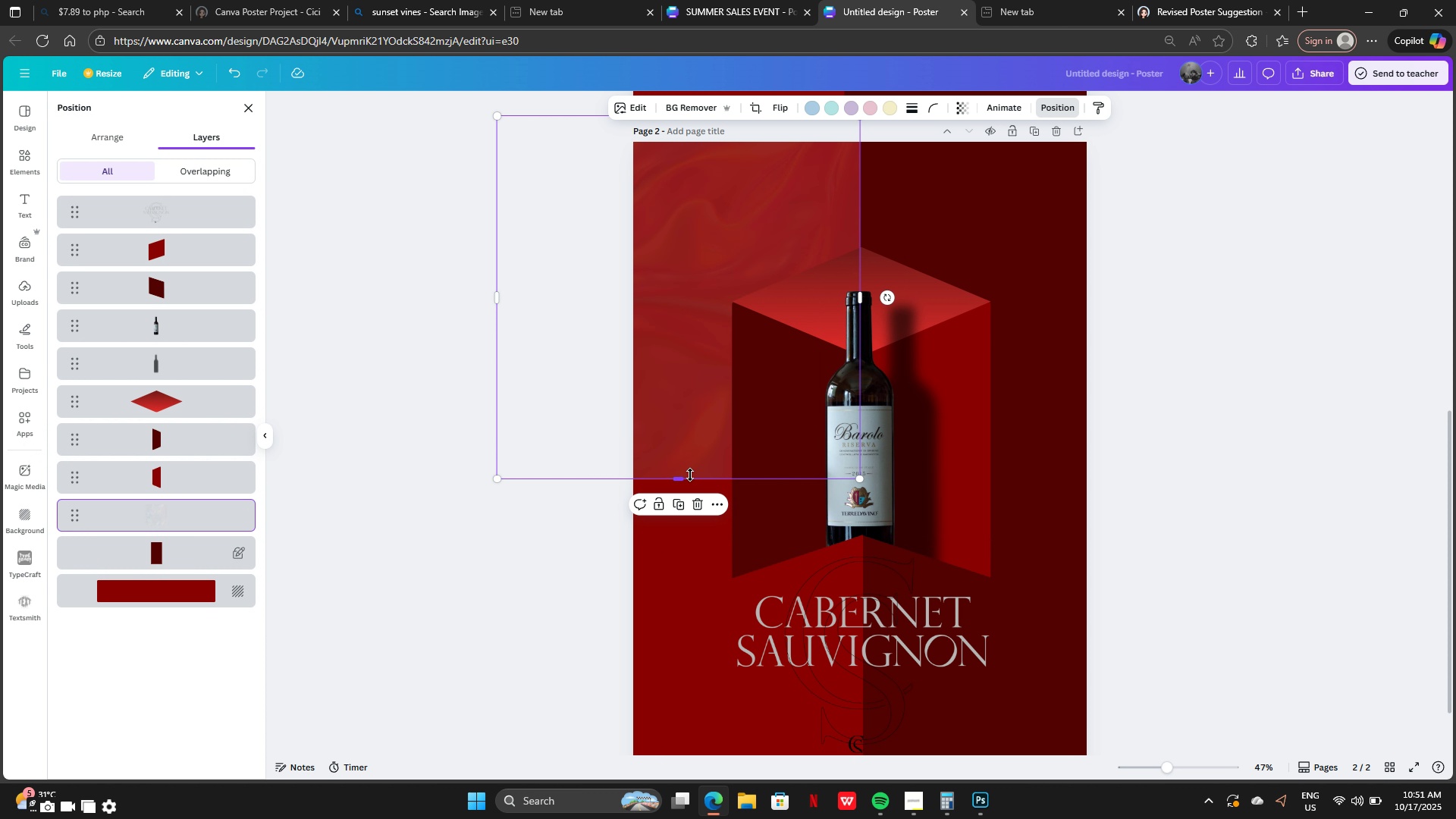 
left_click_drag(start_coordinate=[678, 477], to_coordinate=[663, 291])
 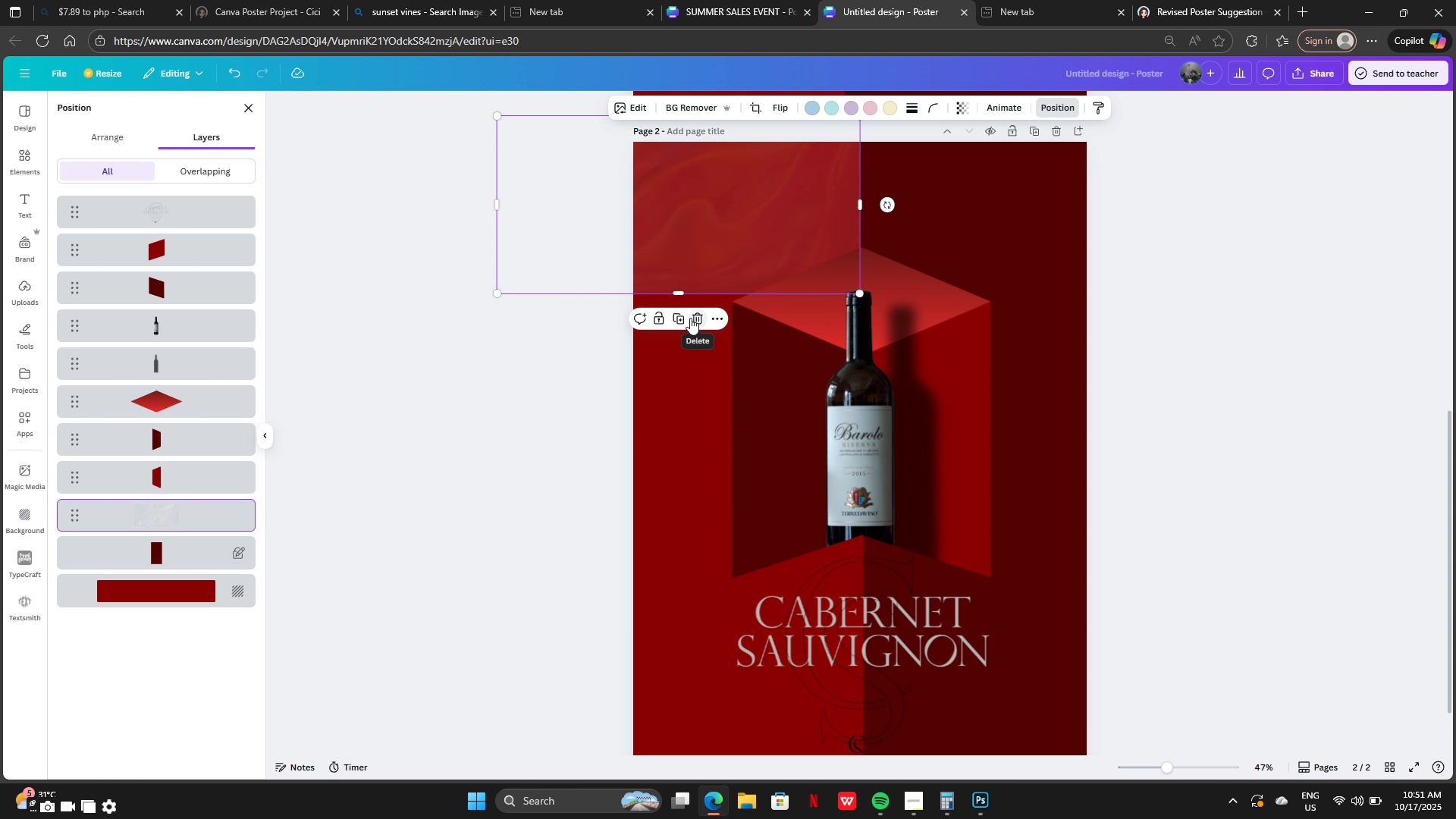 
left_click([691, 319])
 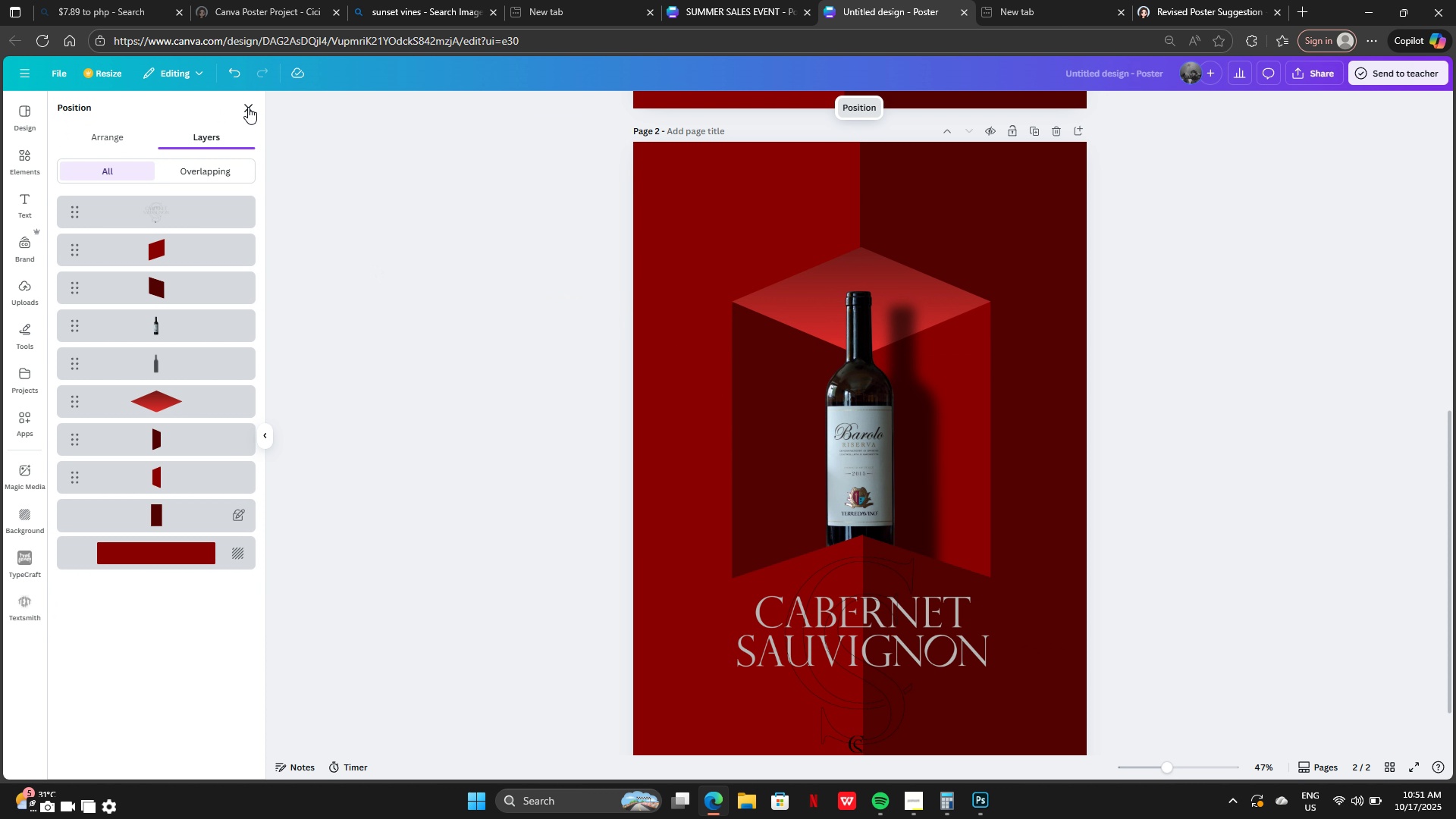 
left_click([254, 106])
 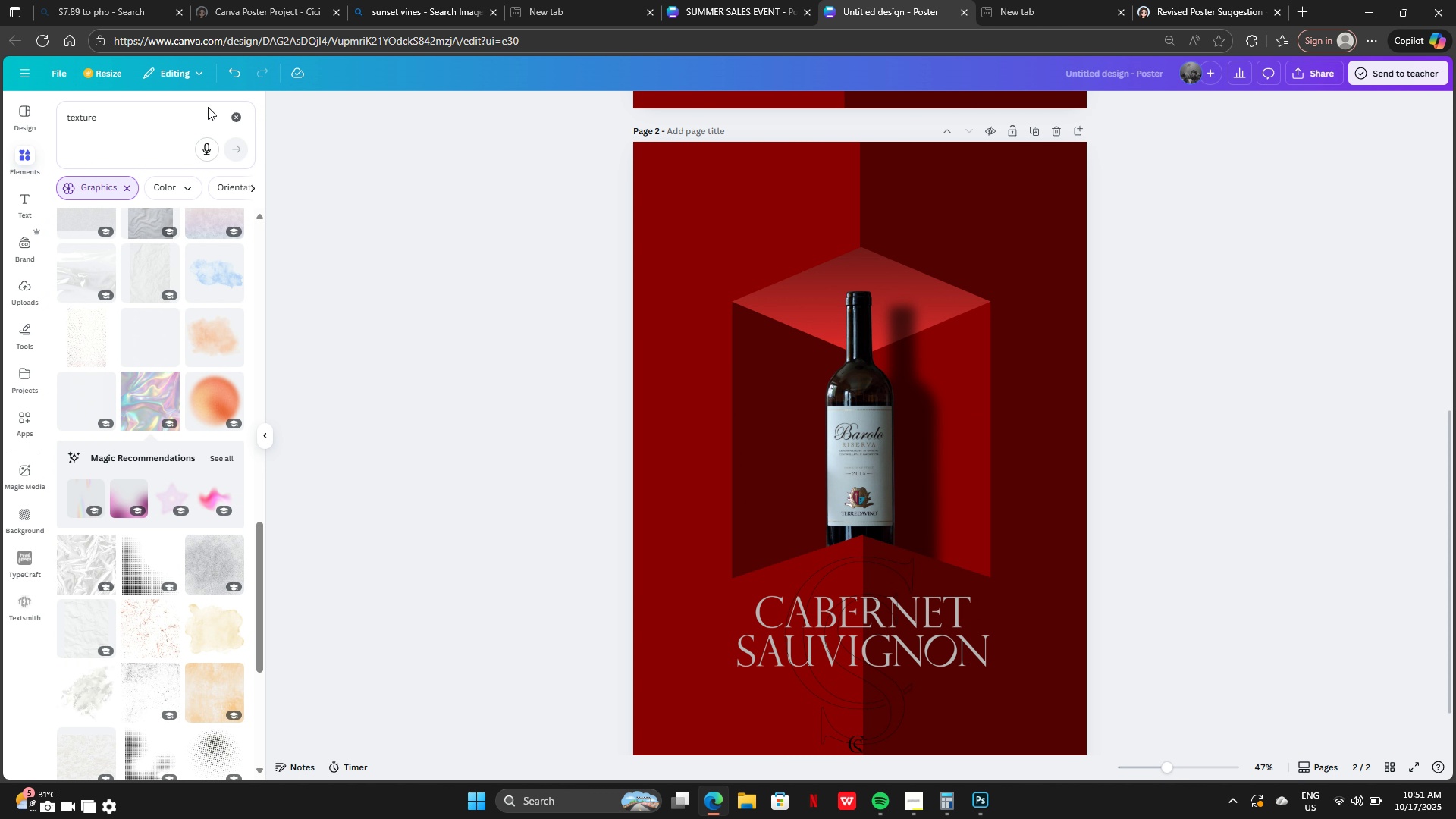 
scroll: coordinate [170, 488], scroll_direction: down, amount: 18.0
 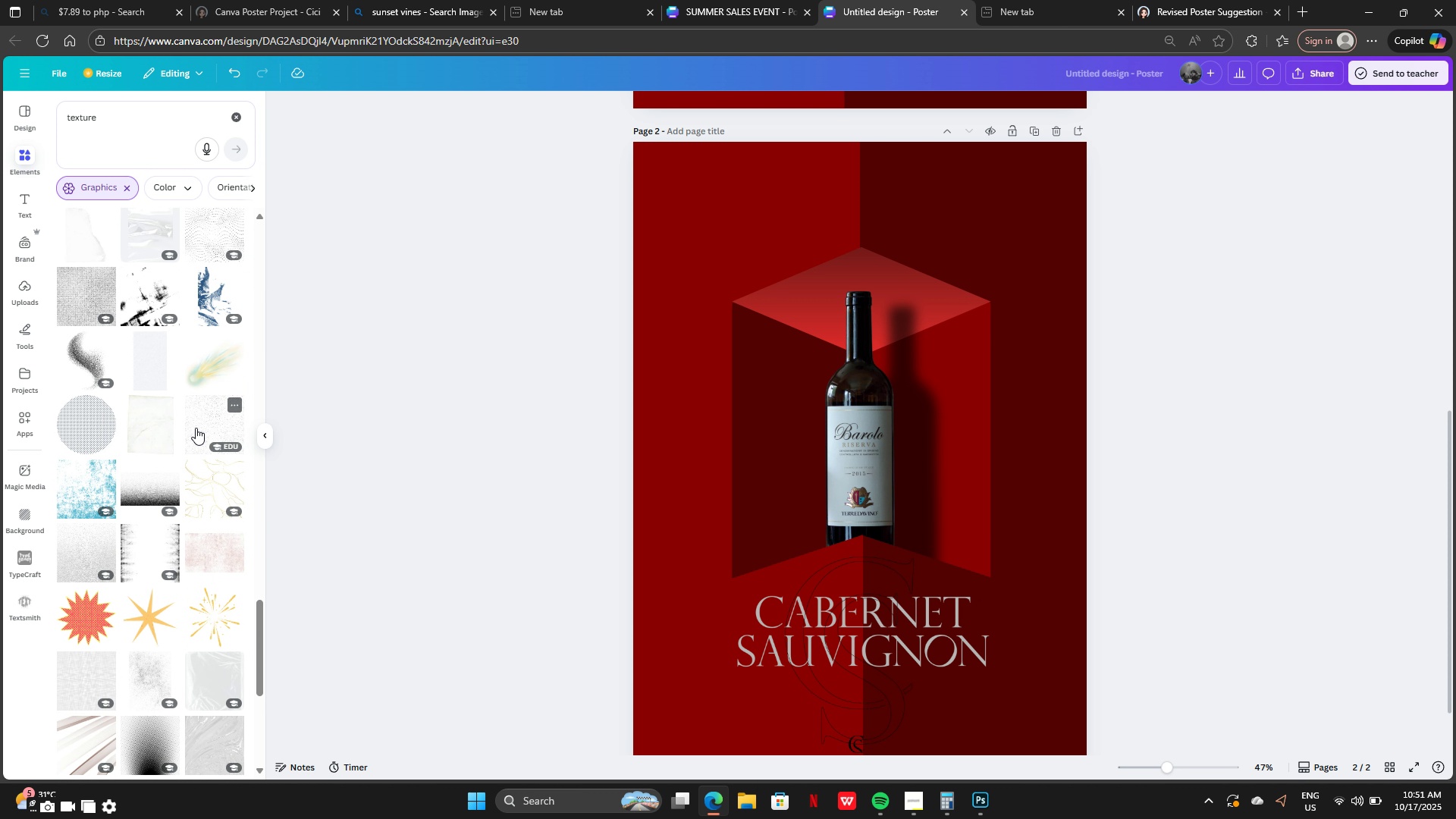 
scroll: coordinate [203, 335], scroll_direction: down, amount: 12.0
 